 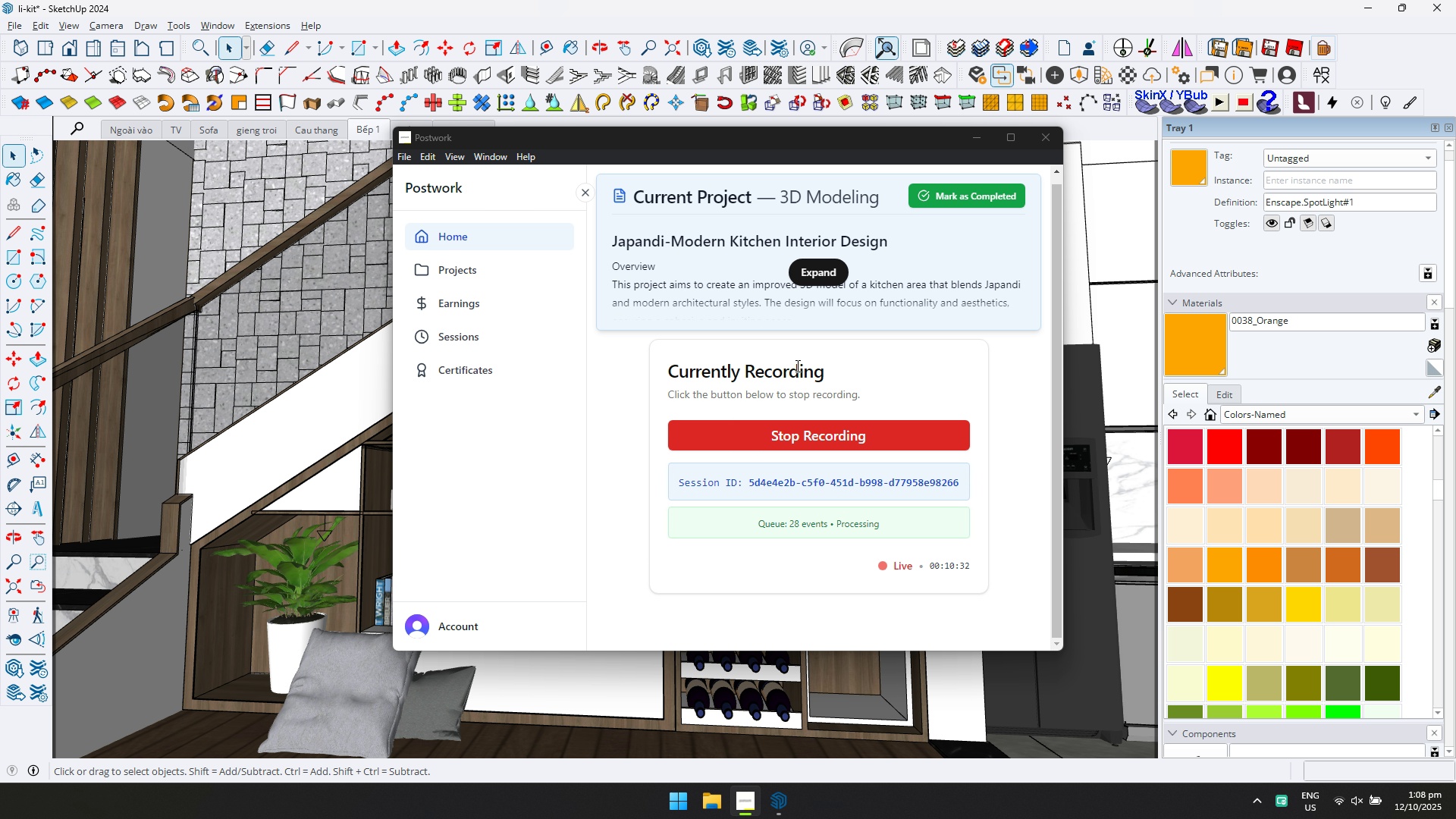 
key(Alt+Tab)
 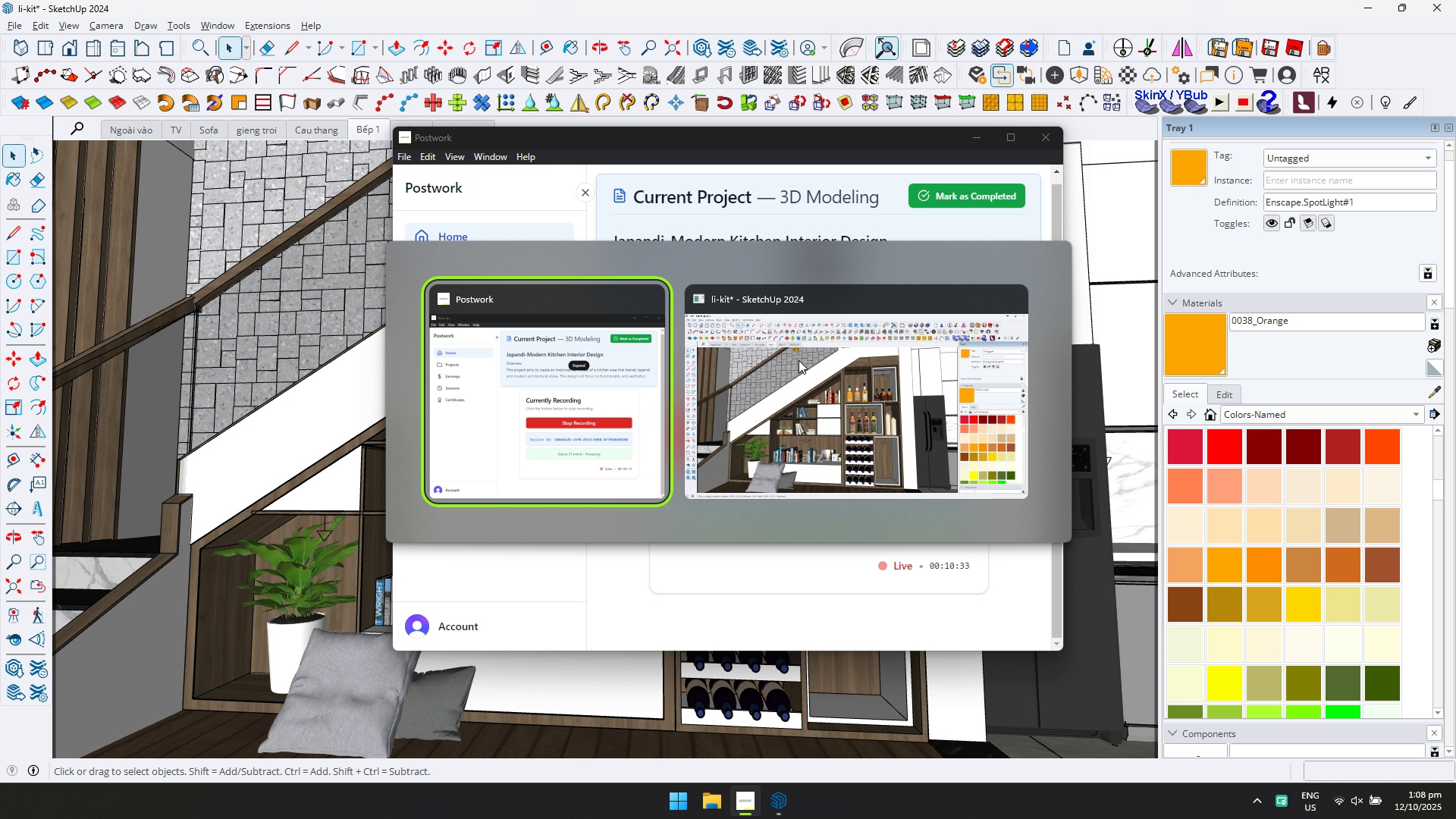 
key(Alt+Tab)
 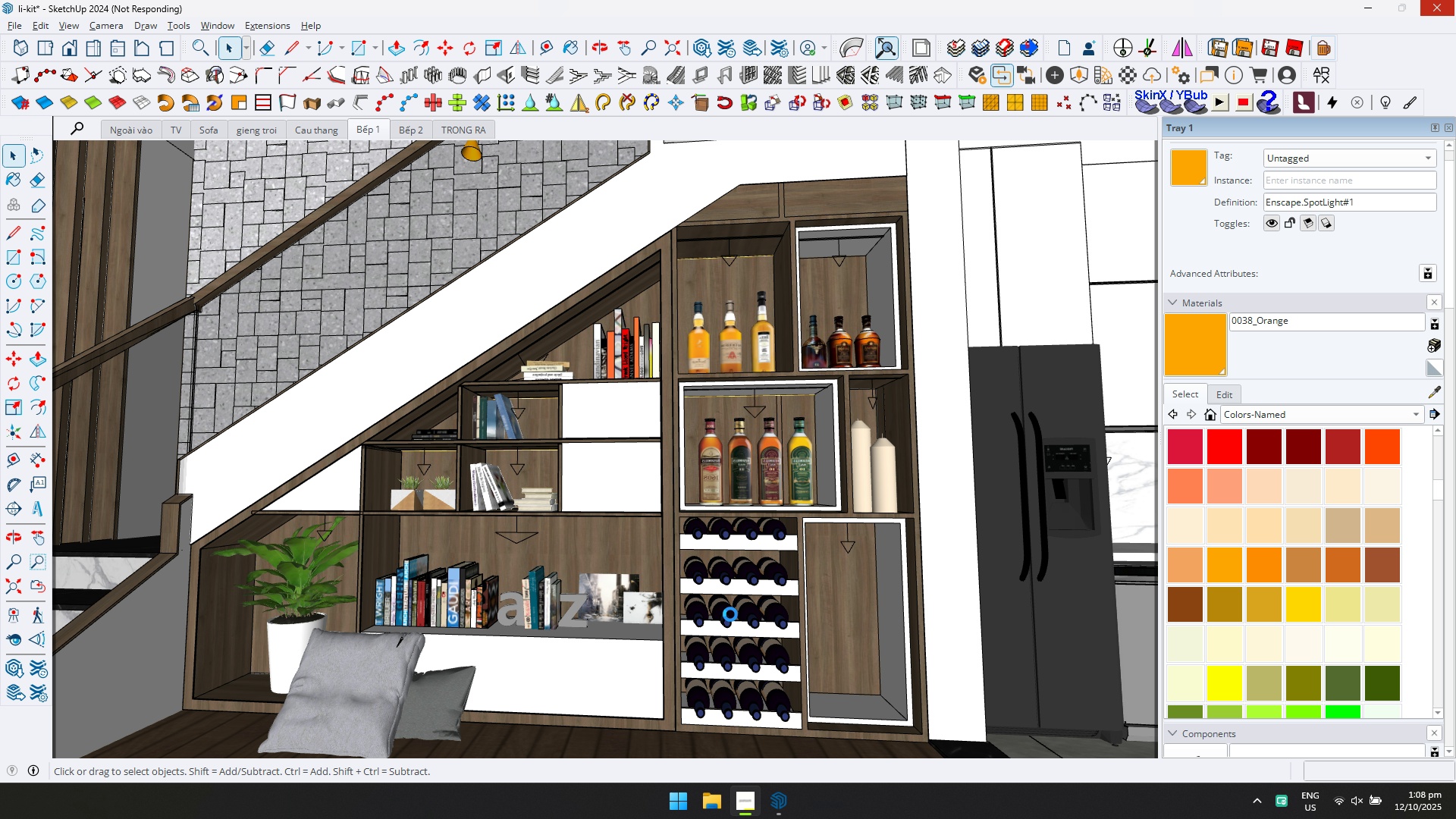 
left_click([1379, 813])
 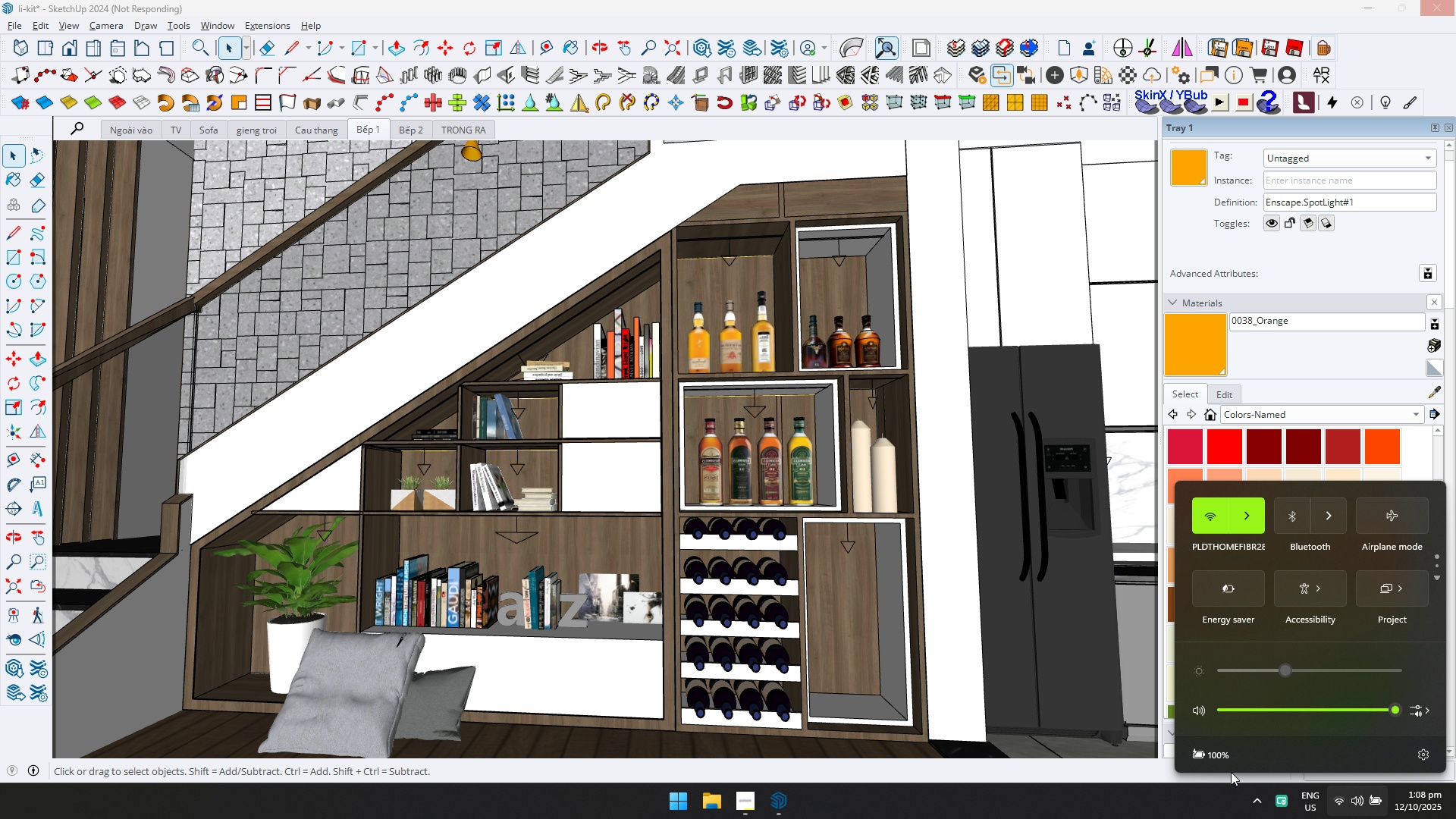 
left_click([1037, 818])
 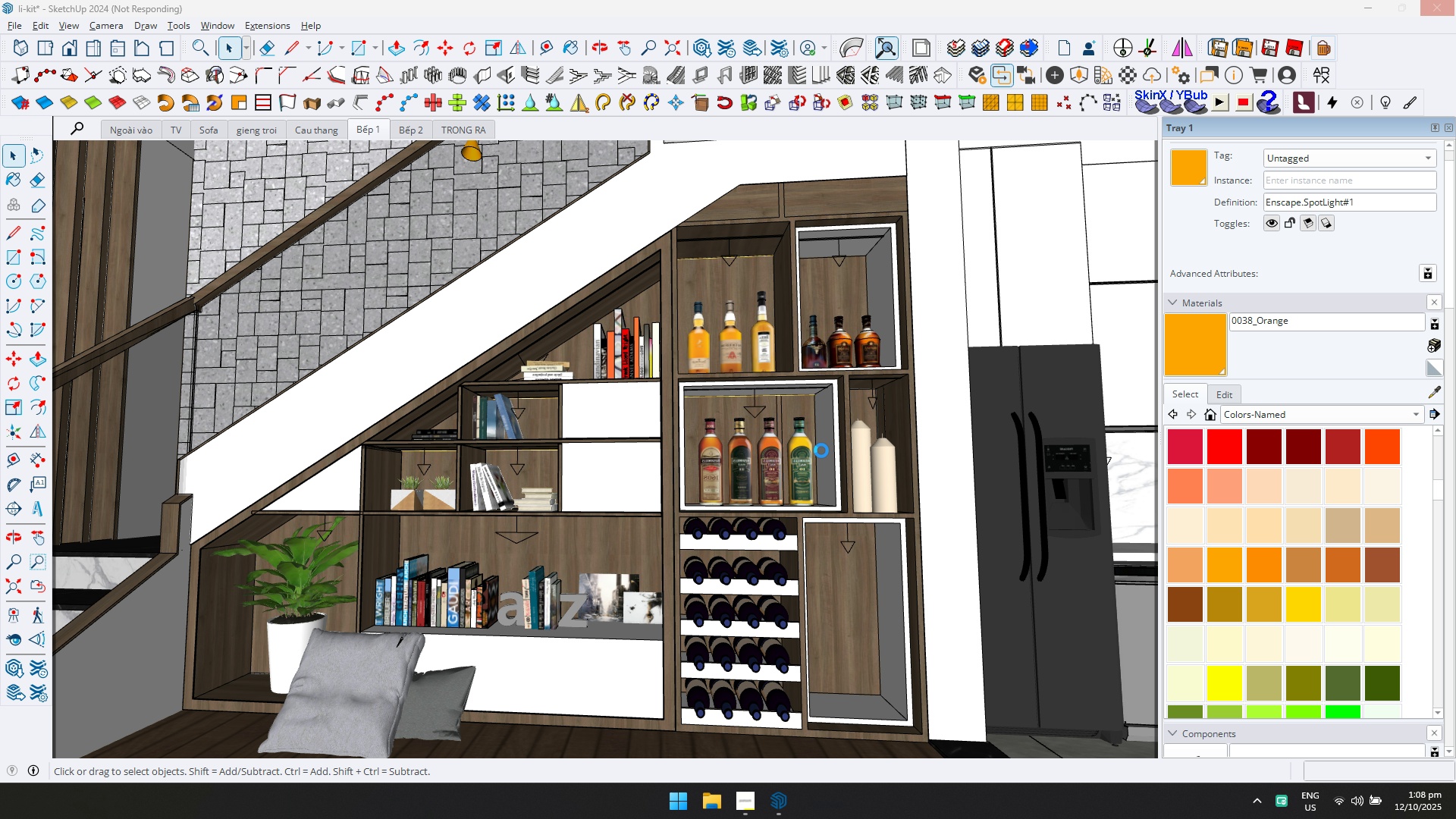 
wait(10.36)
 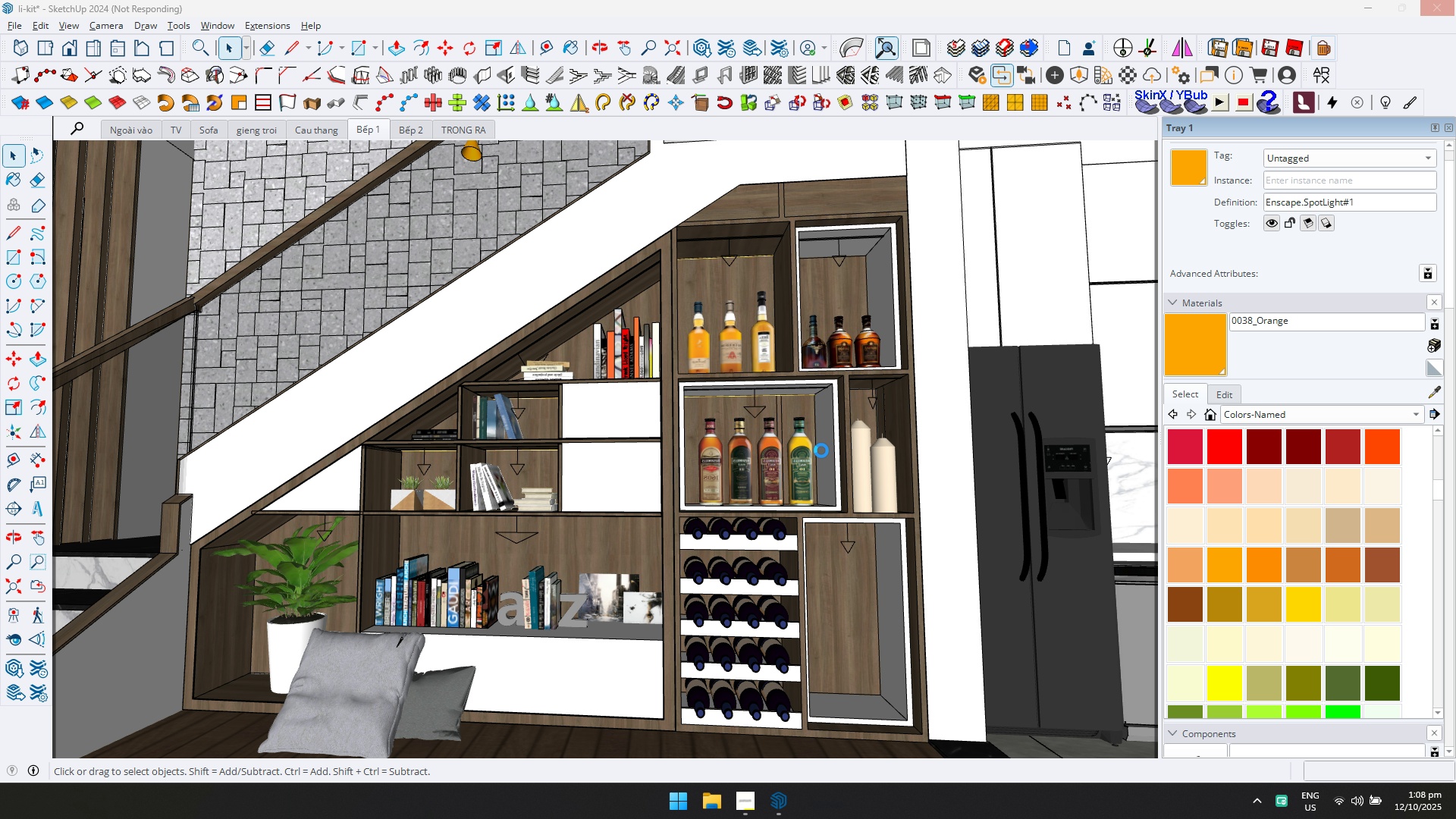 
key(Alt+AltLeft)
 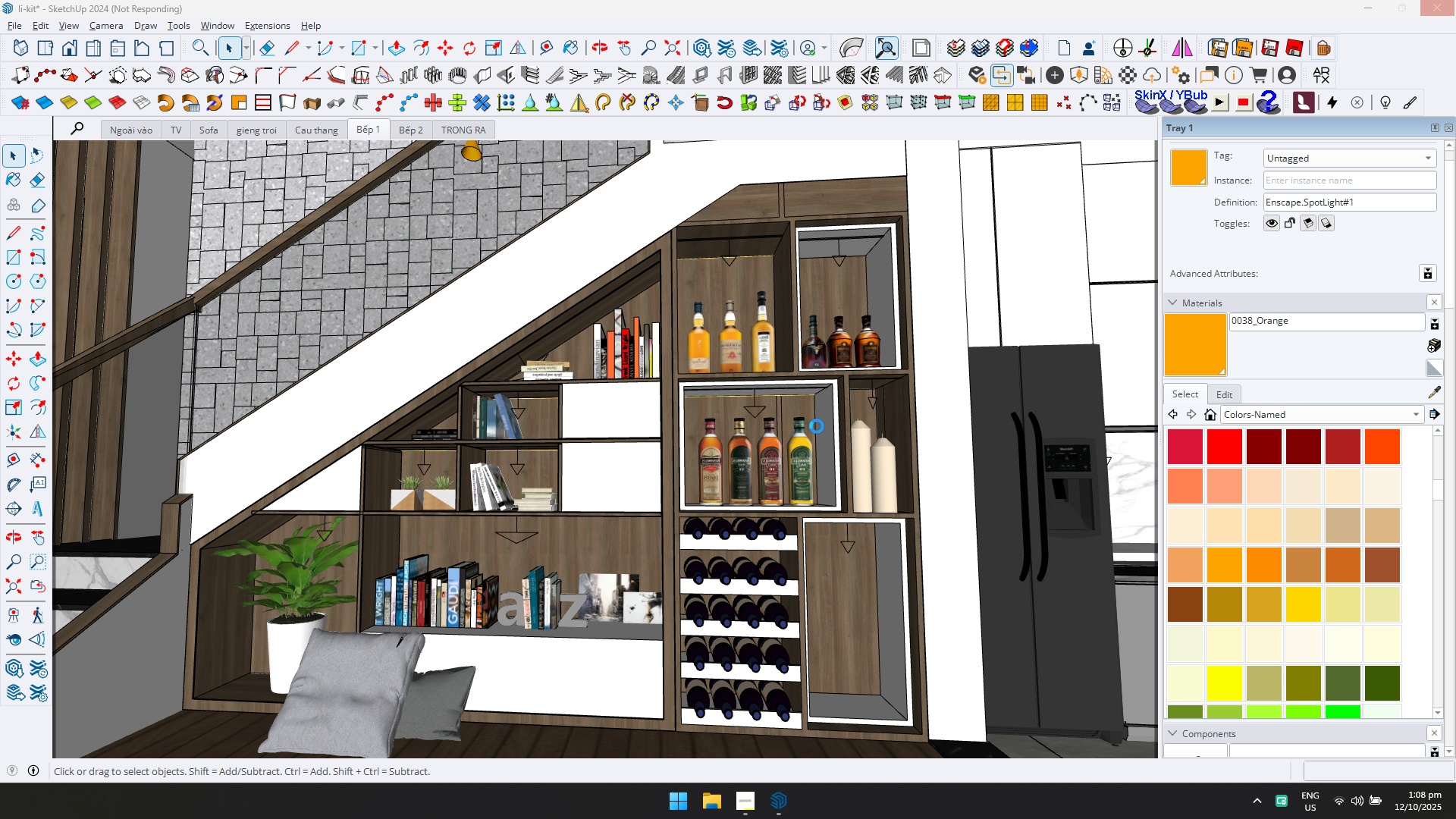 
hold_key(key=Tab, duration=0.65)
 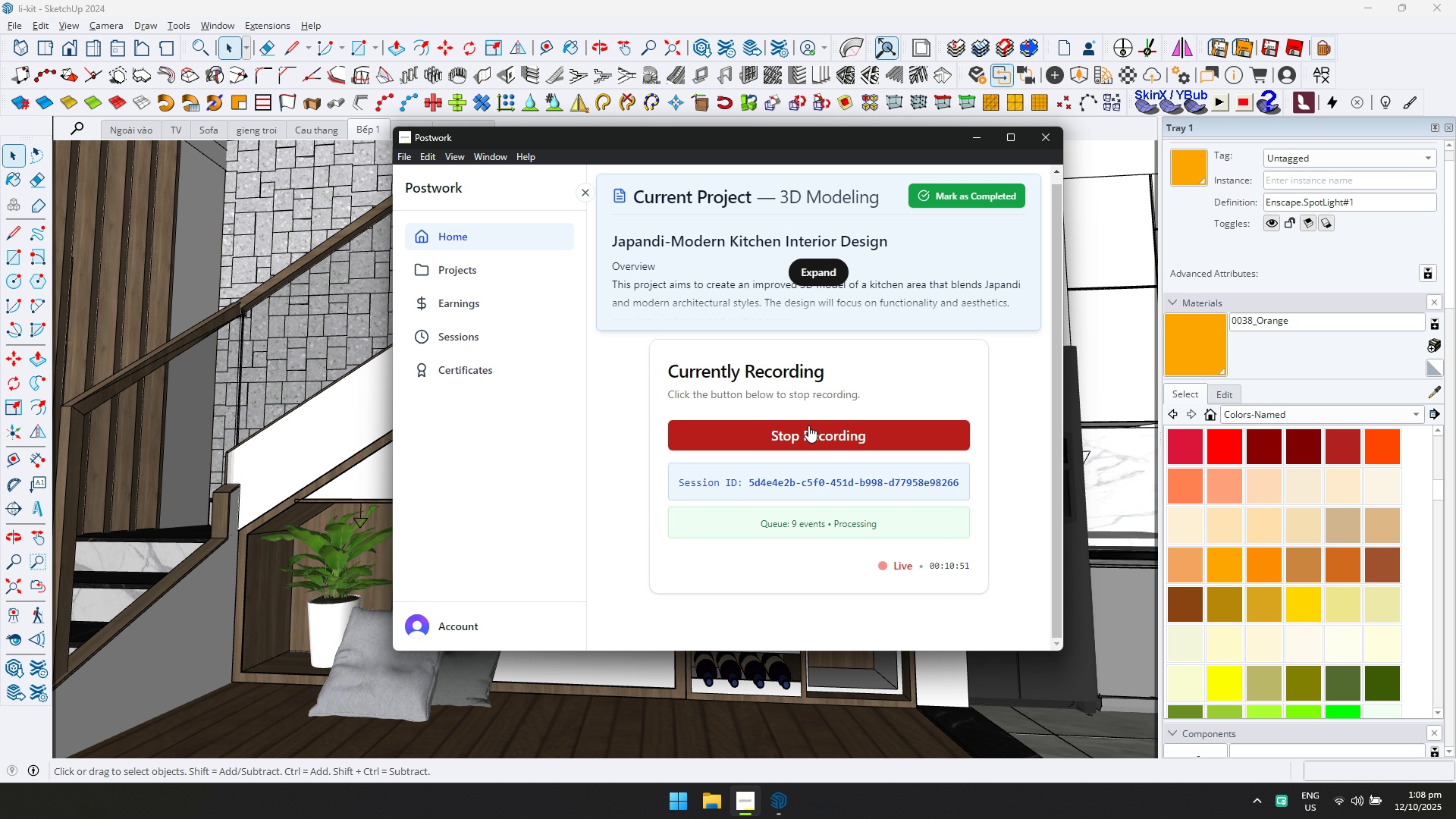 
hold_key(key=AltLeft, duration=0.42)
 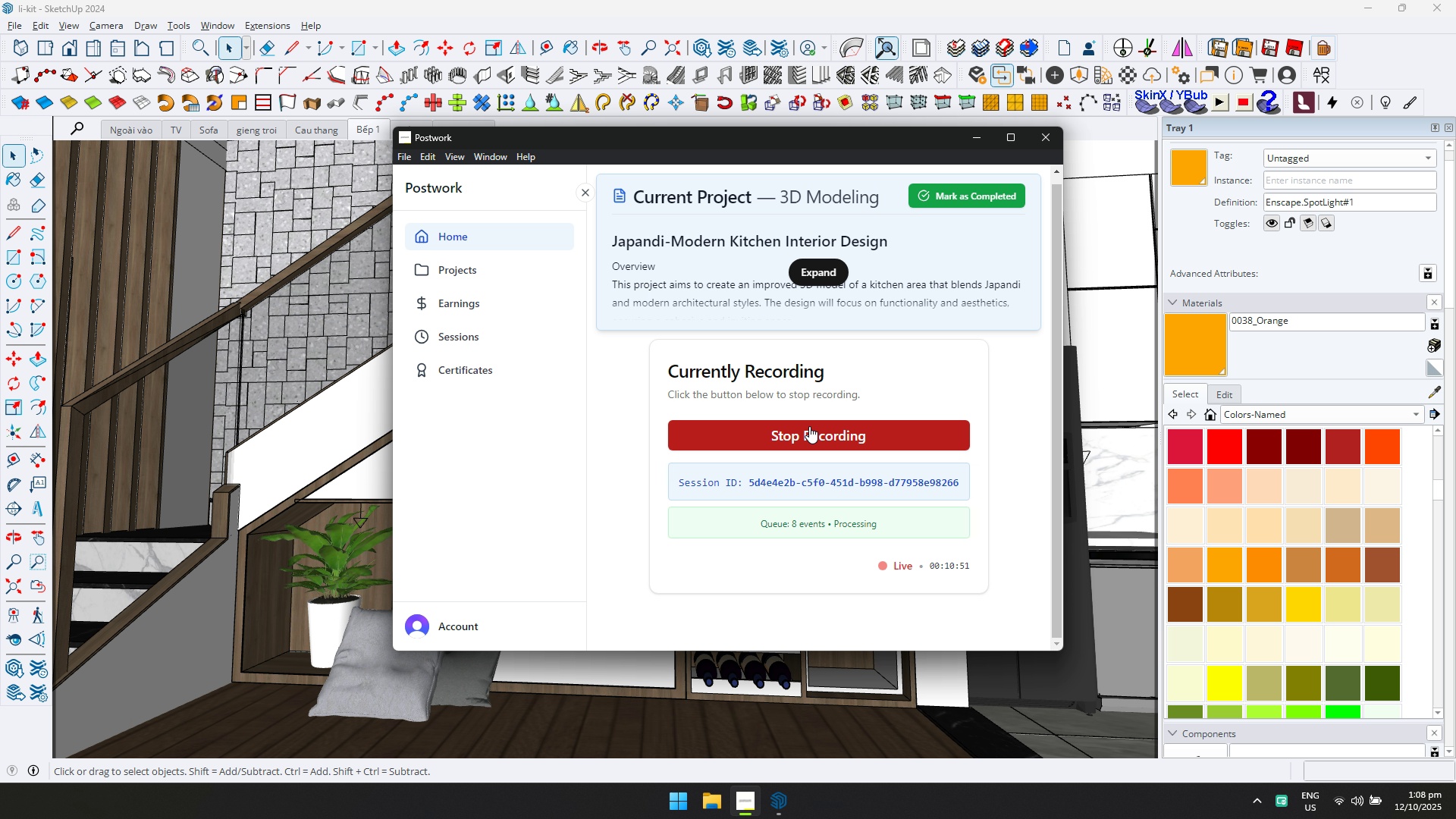 
key(Alt+AltLeft)
 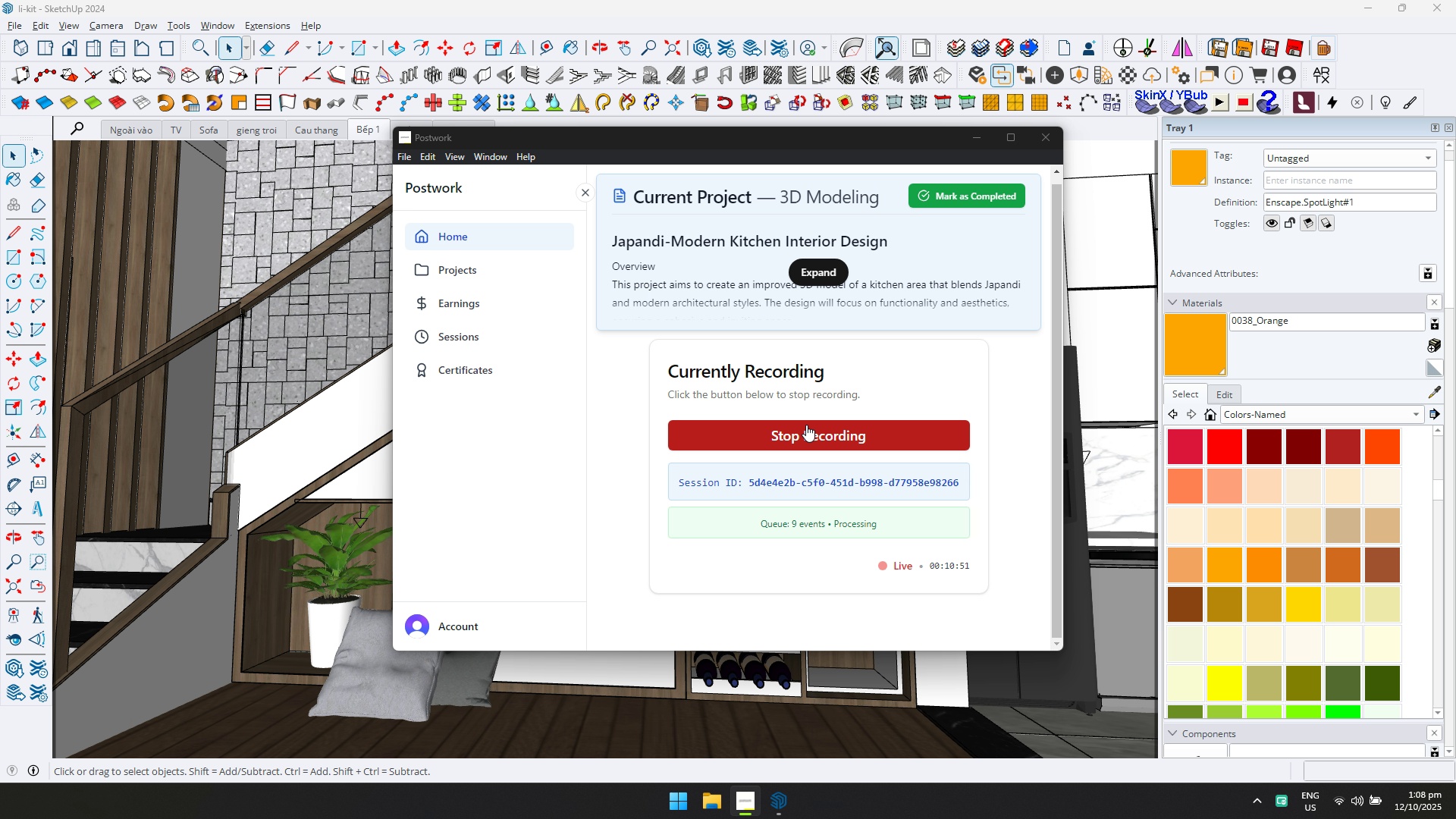 
key(Alt+Tab)
 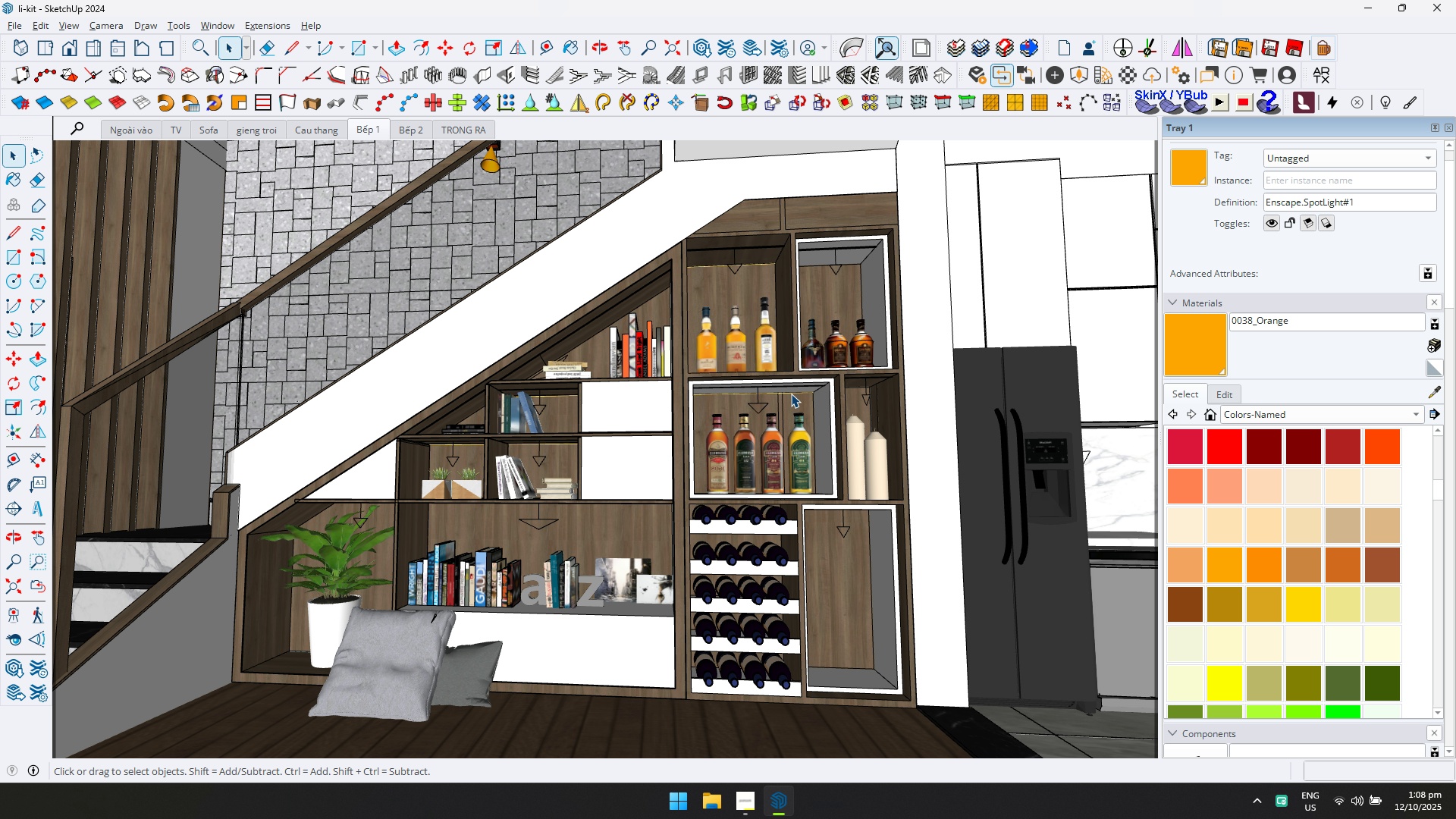 
scroll: coordinate [831, 219], scroll_direction: up, amount: 5.0
 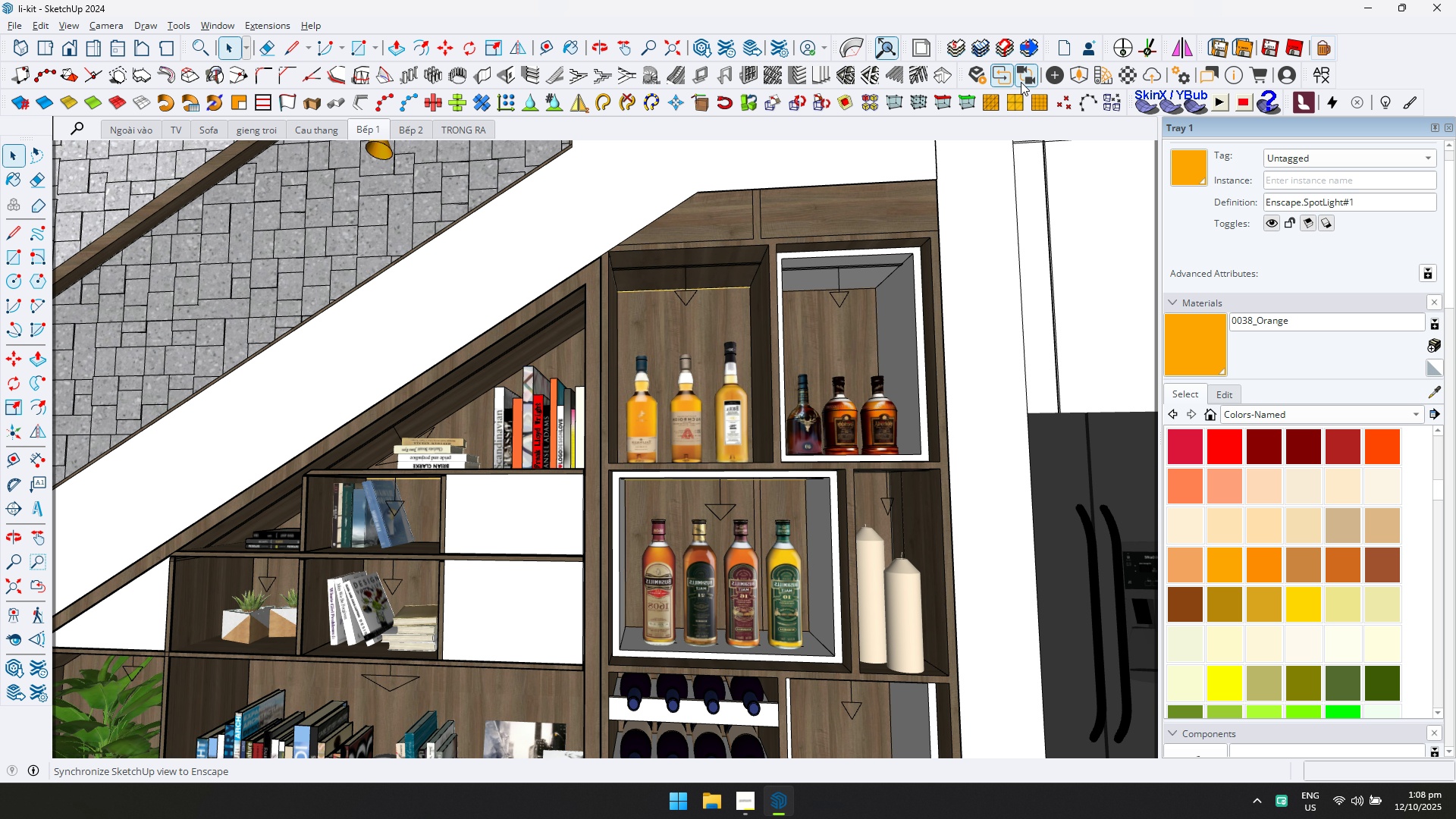 
left_click([1053, 72])
 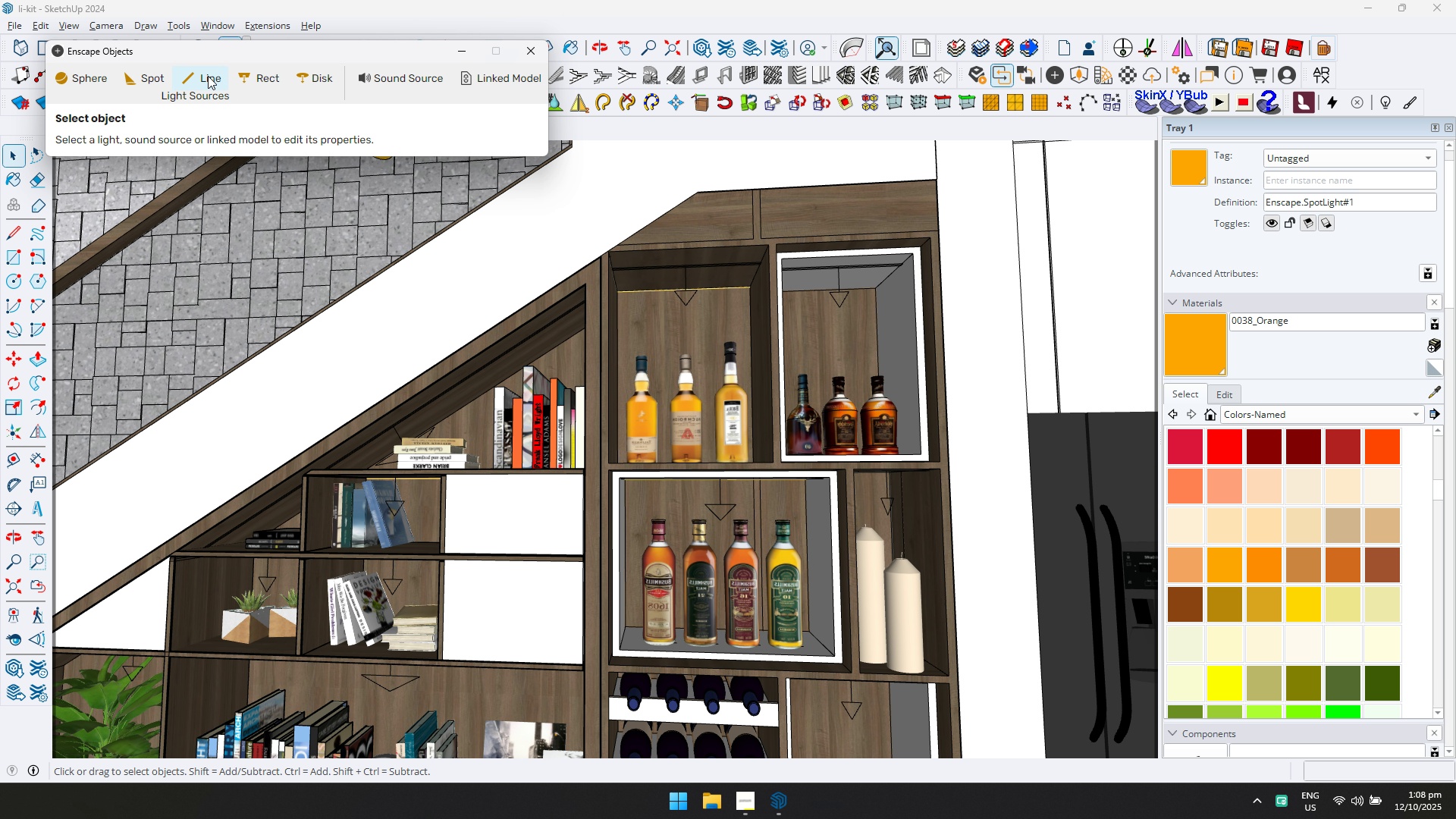 
left_click([199, 77])
 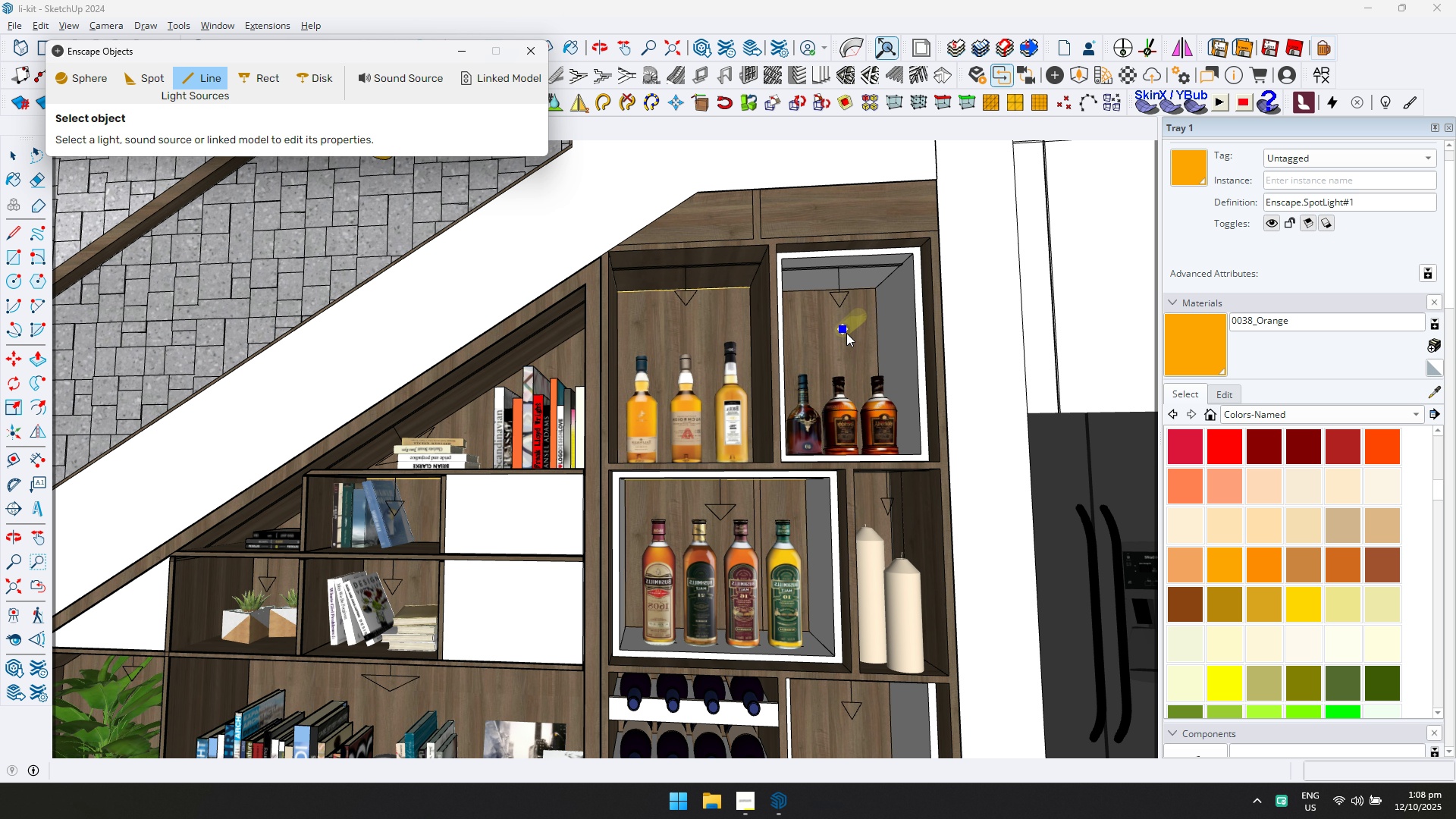 
scroll: coordinate [752, 307], scroll_direction: up, amount: 4.0
 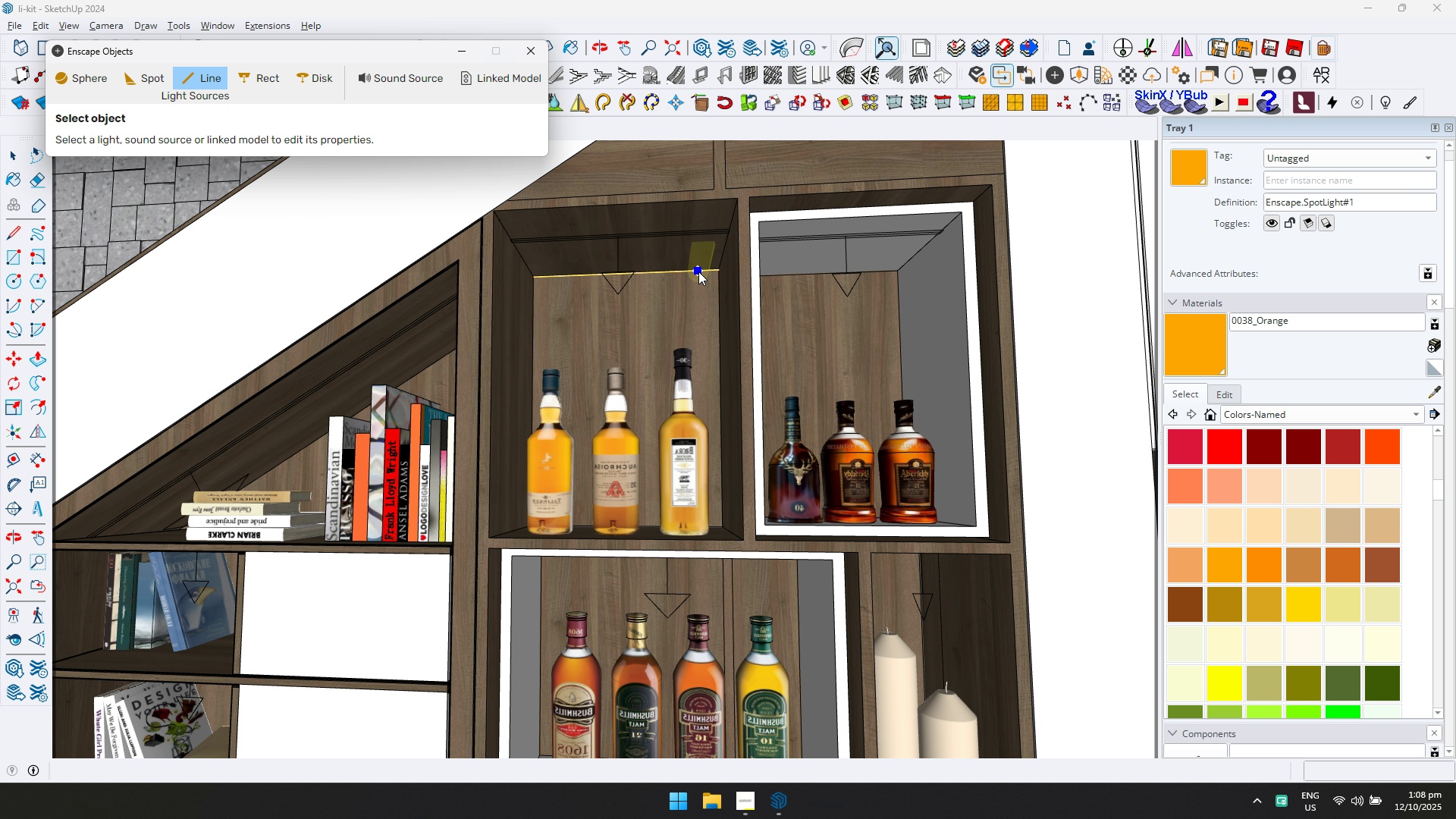 
left_click([698, 271])
 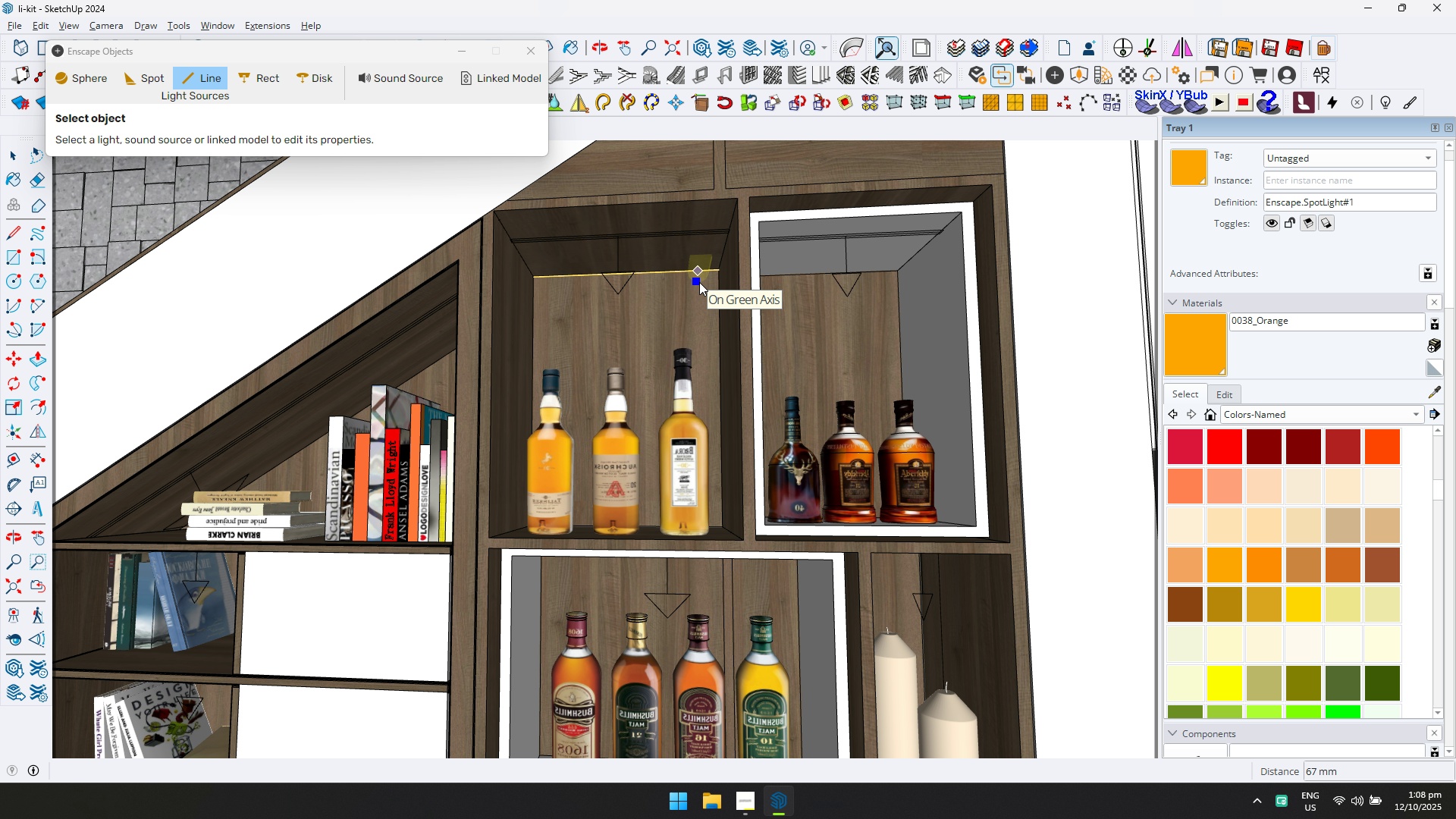 
left_click([699, 282])
 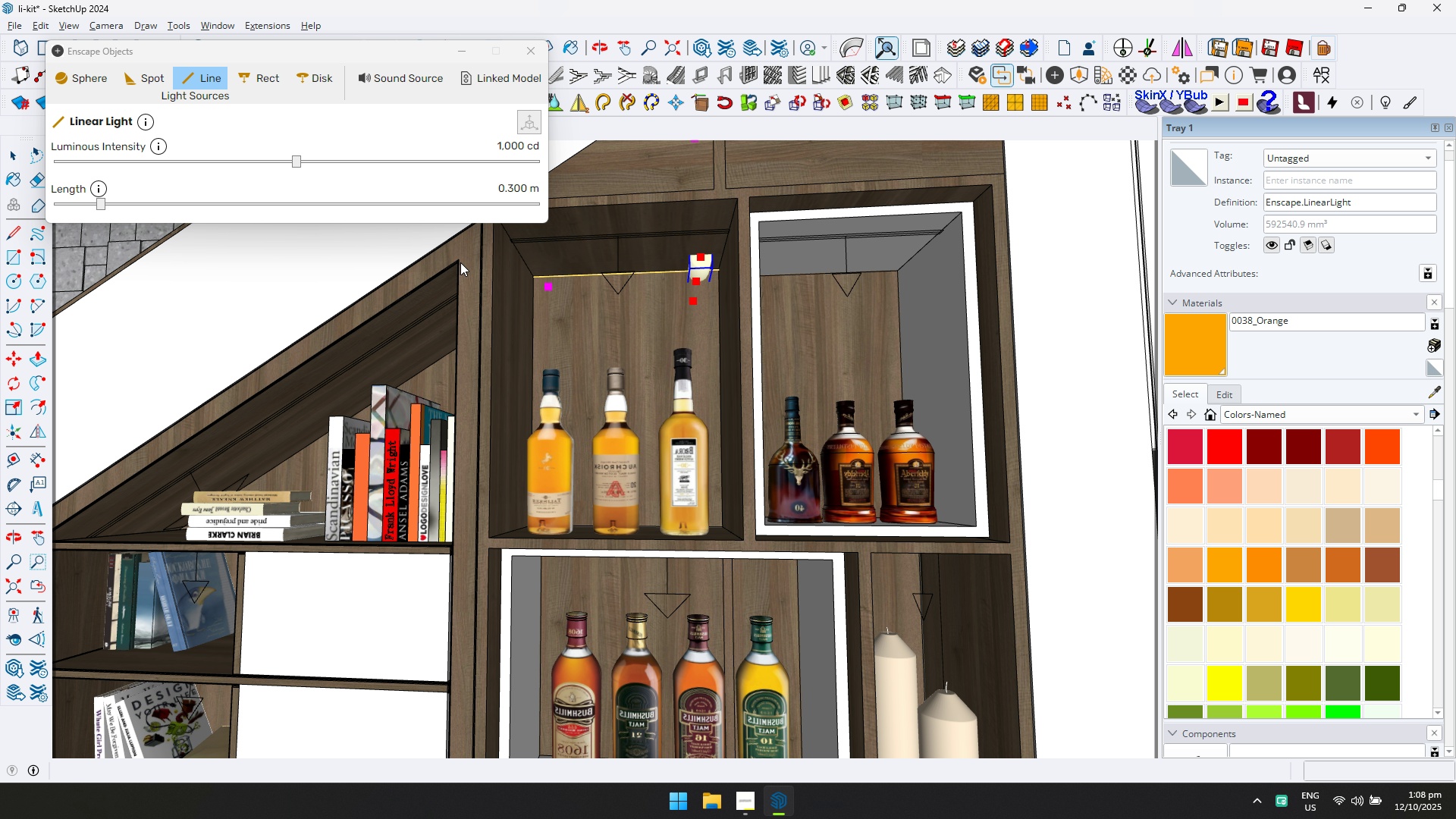 
key(Q)
 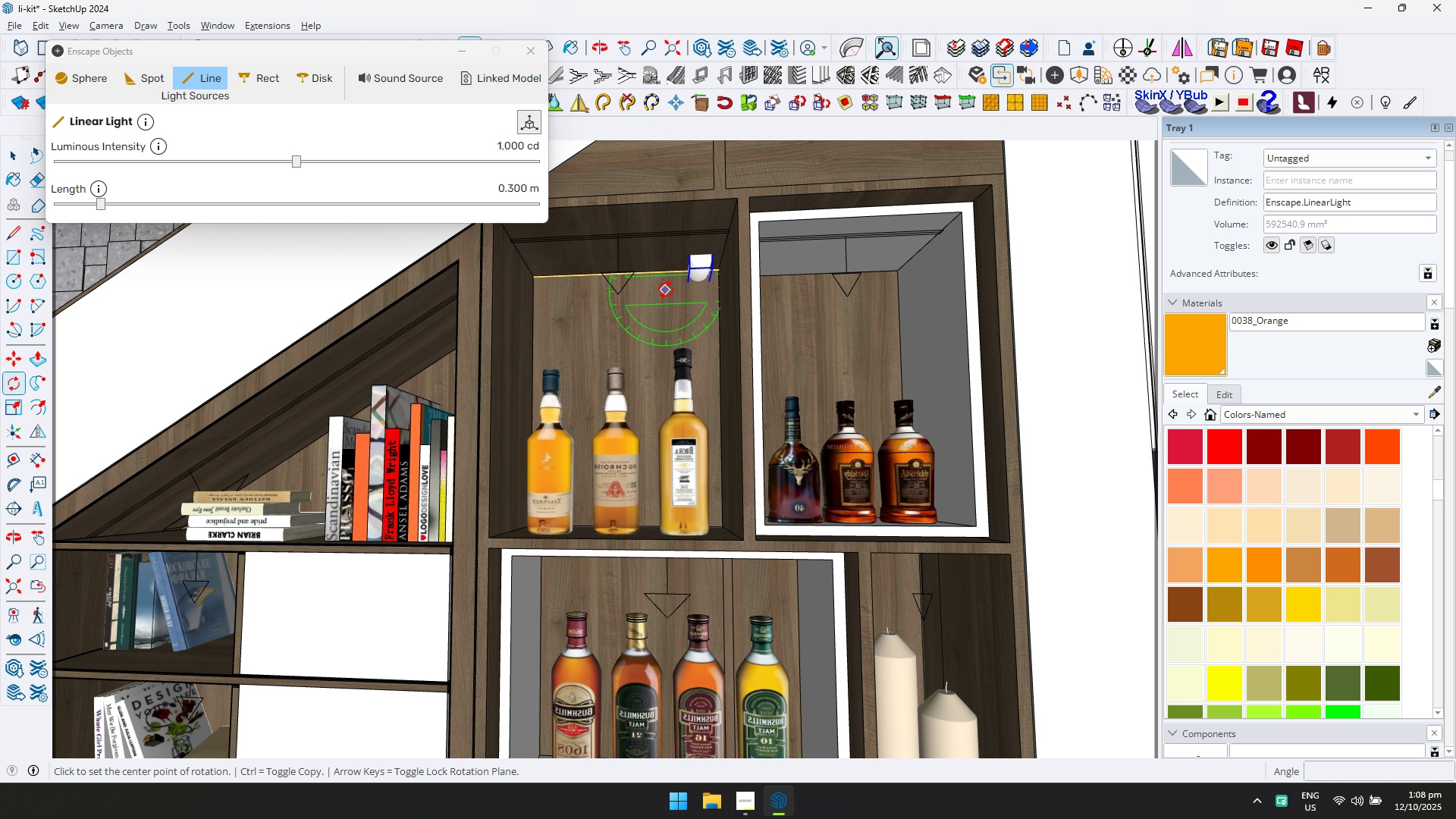 
key(ArrowLeft)
 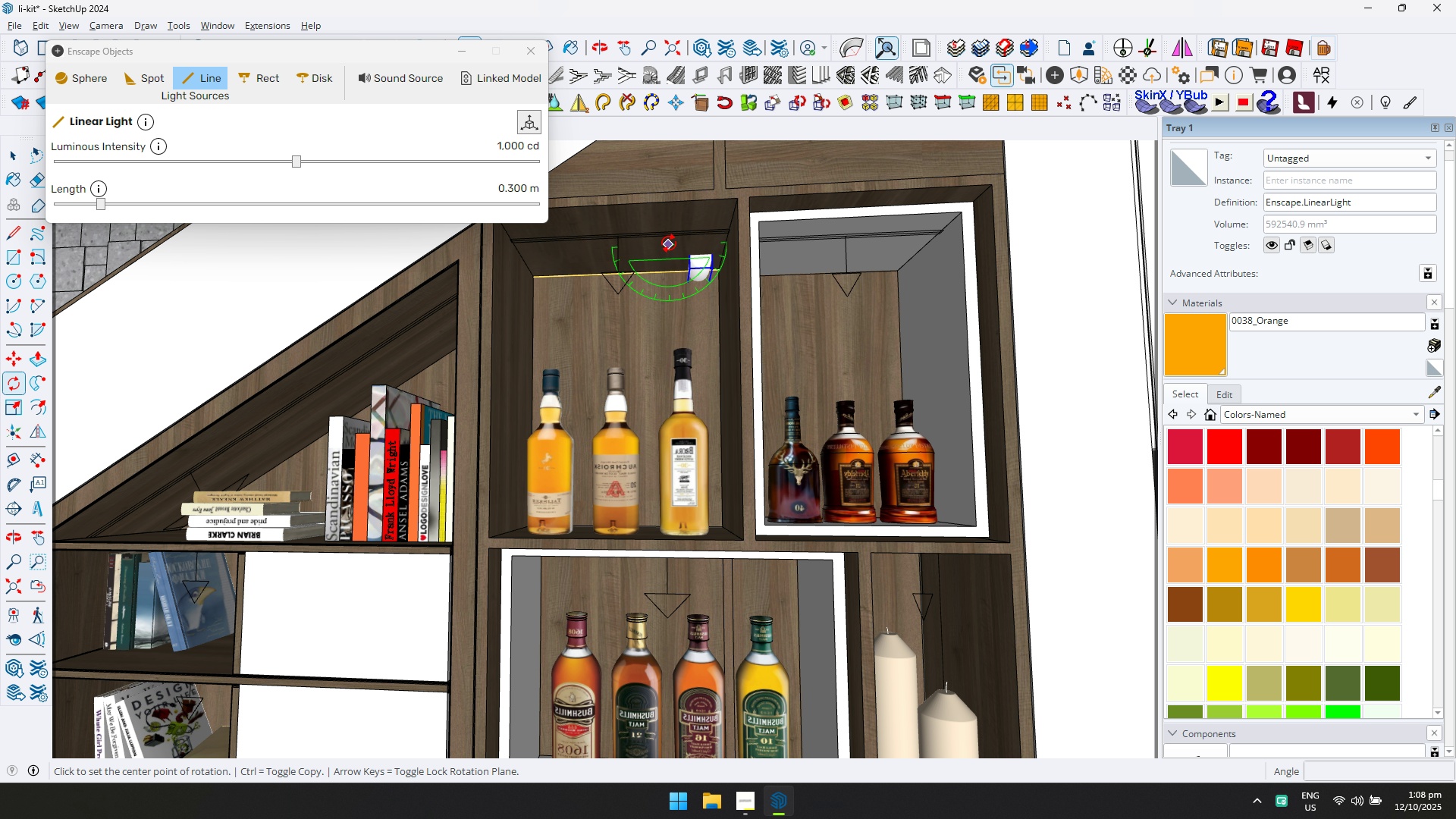 
key(ArrowRight)
 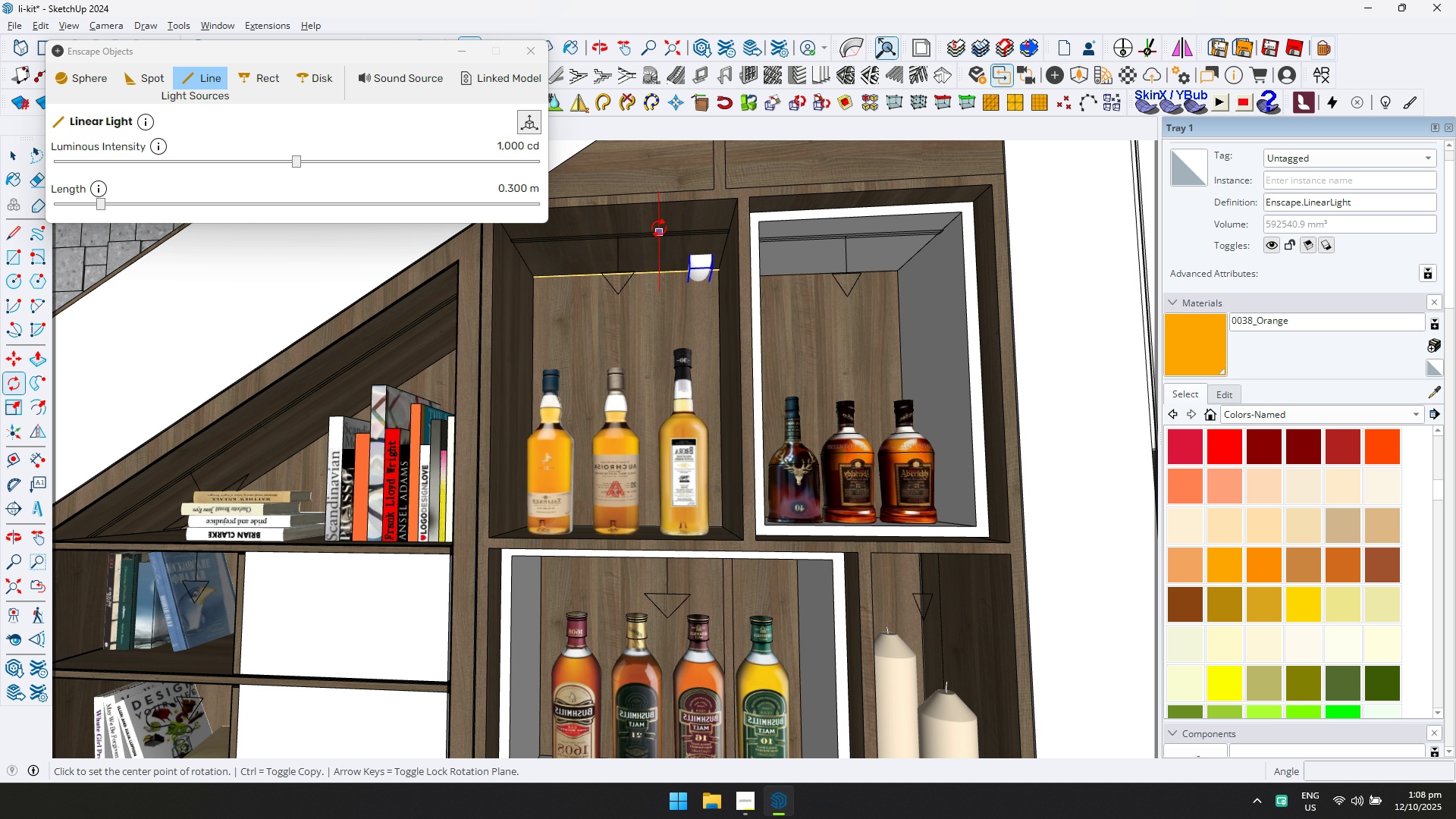 
key(ArrowUp)
 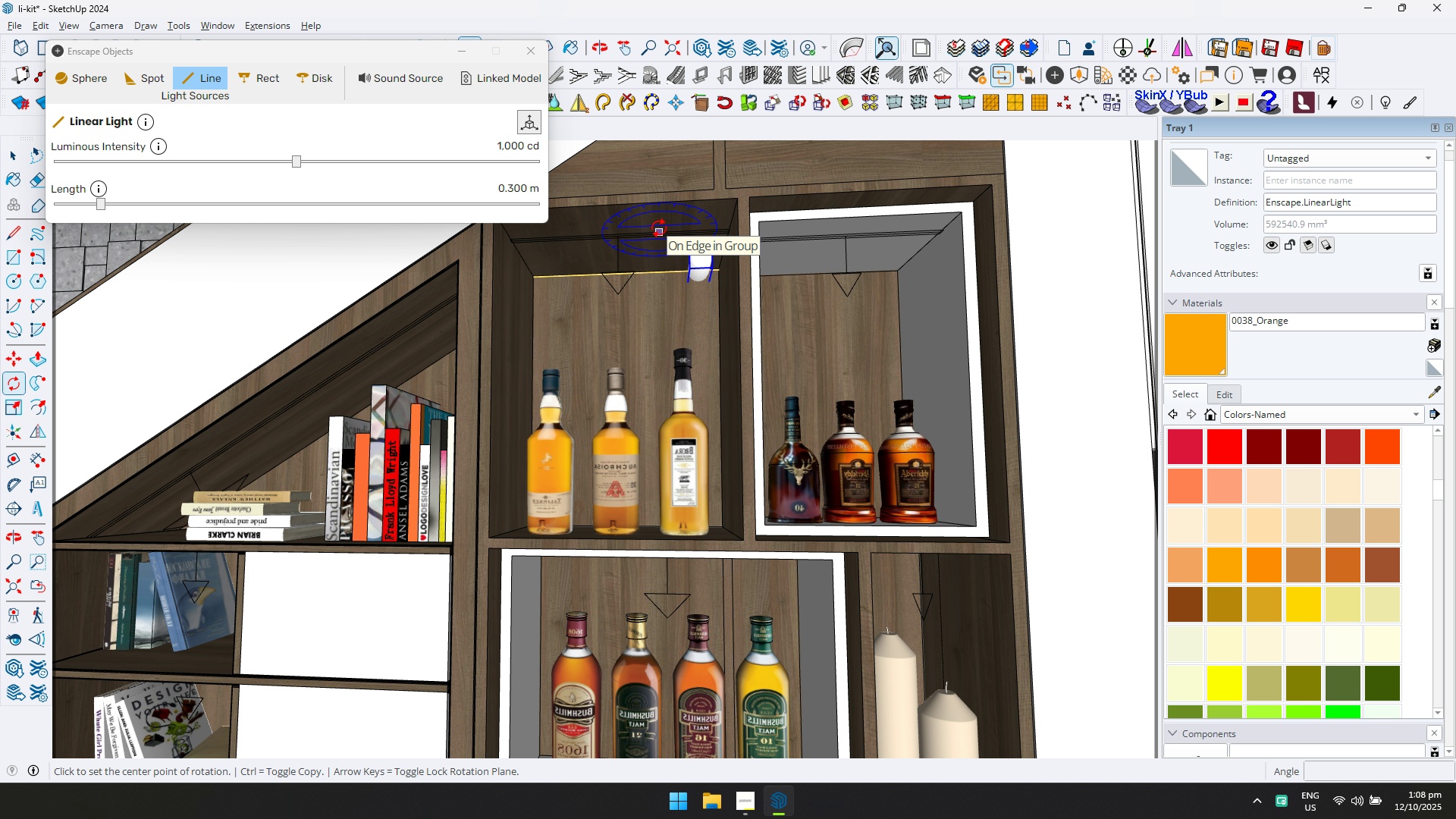 
left_click([659, 228])
 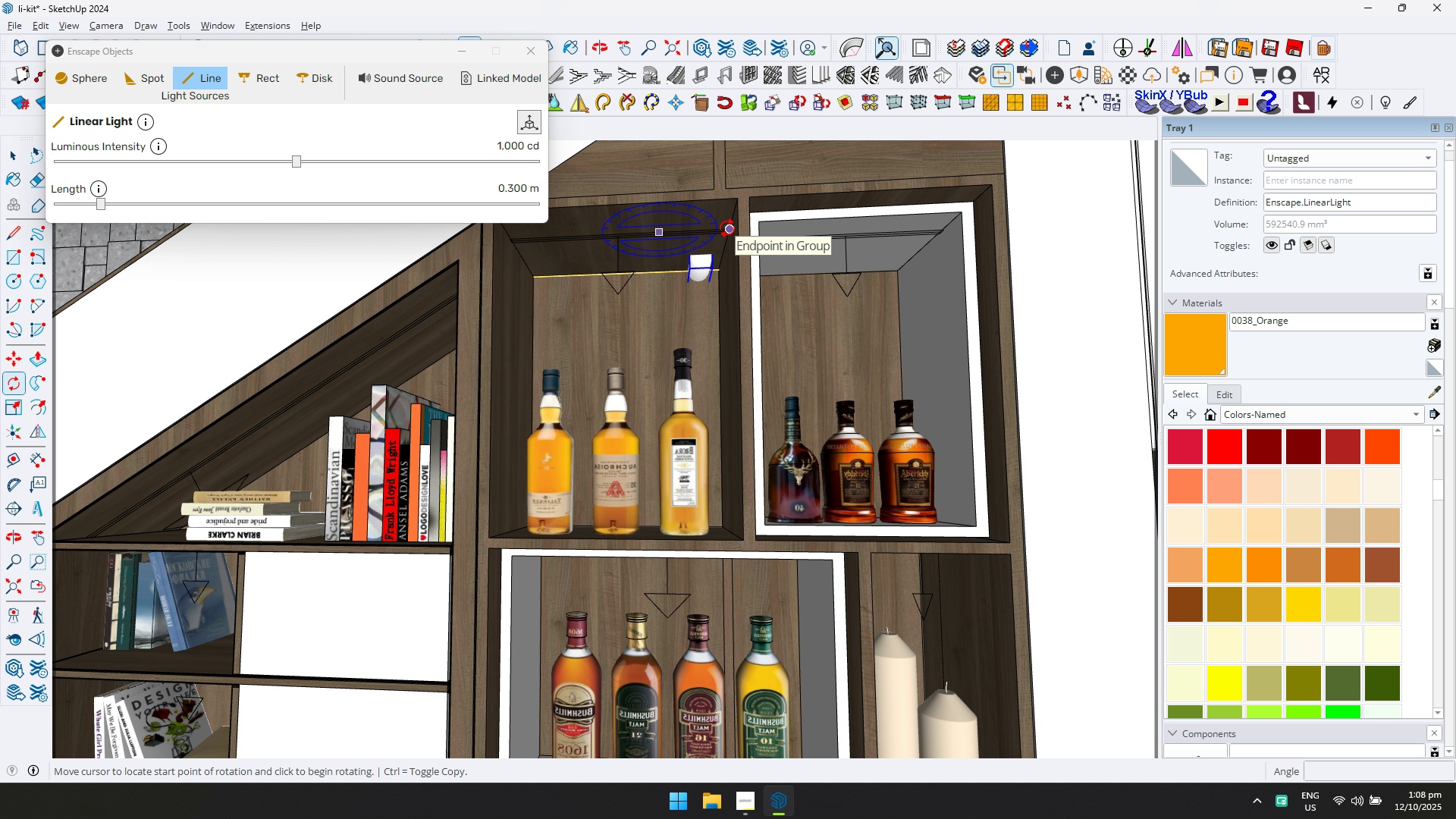 
left_click([727, 228])
 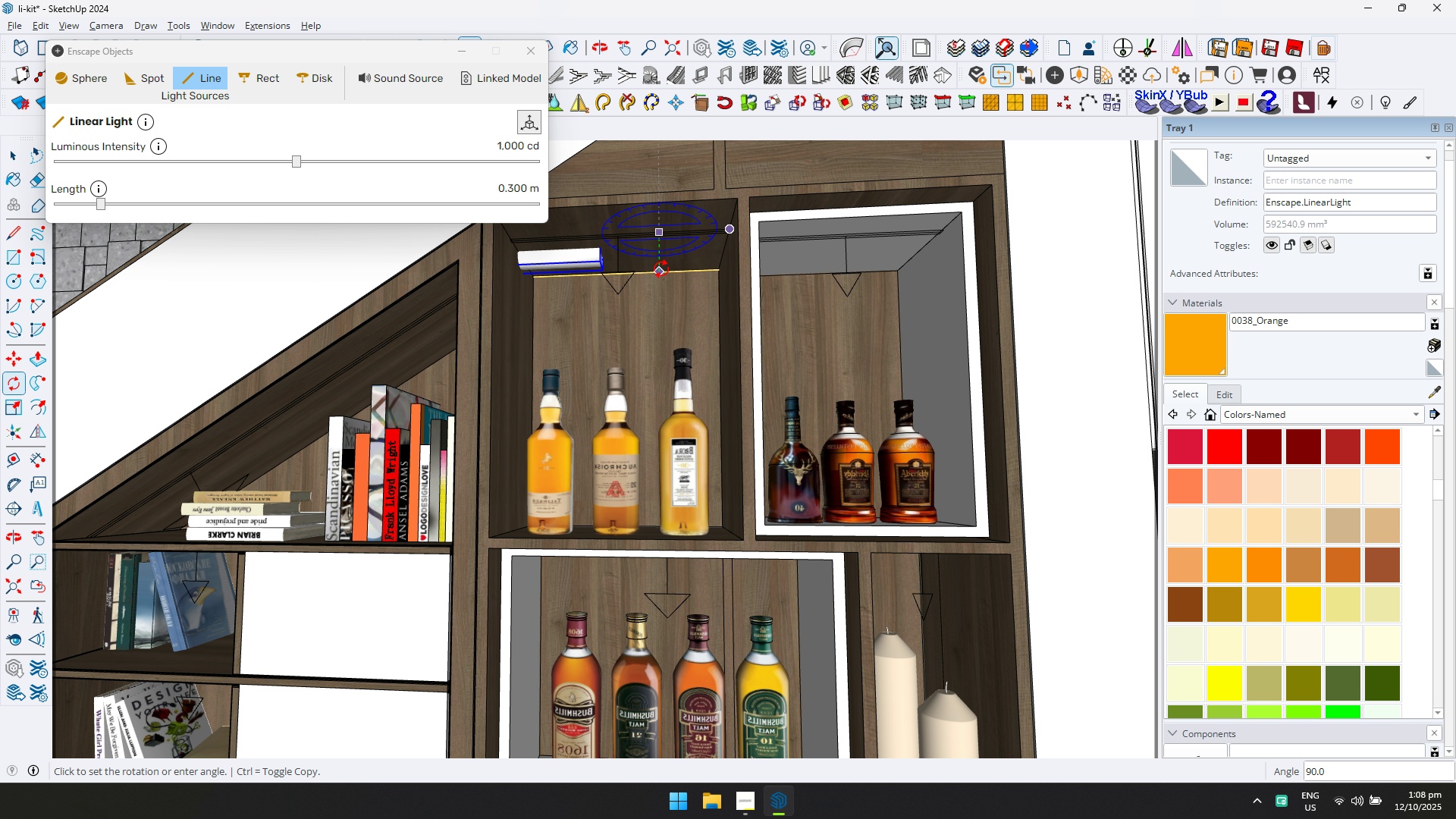 
left_click([661, 269])
 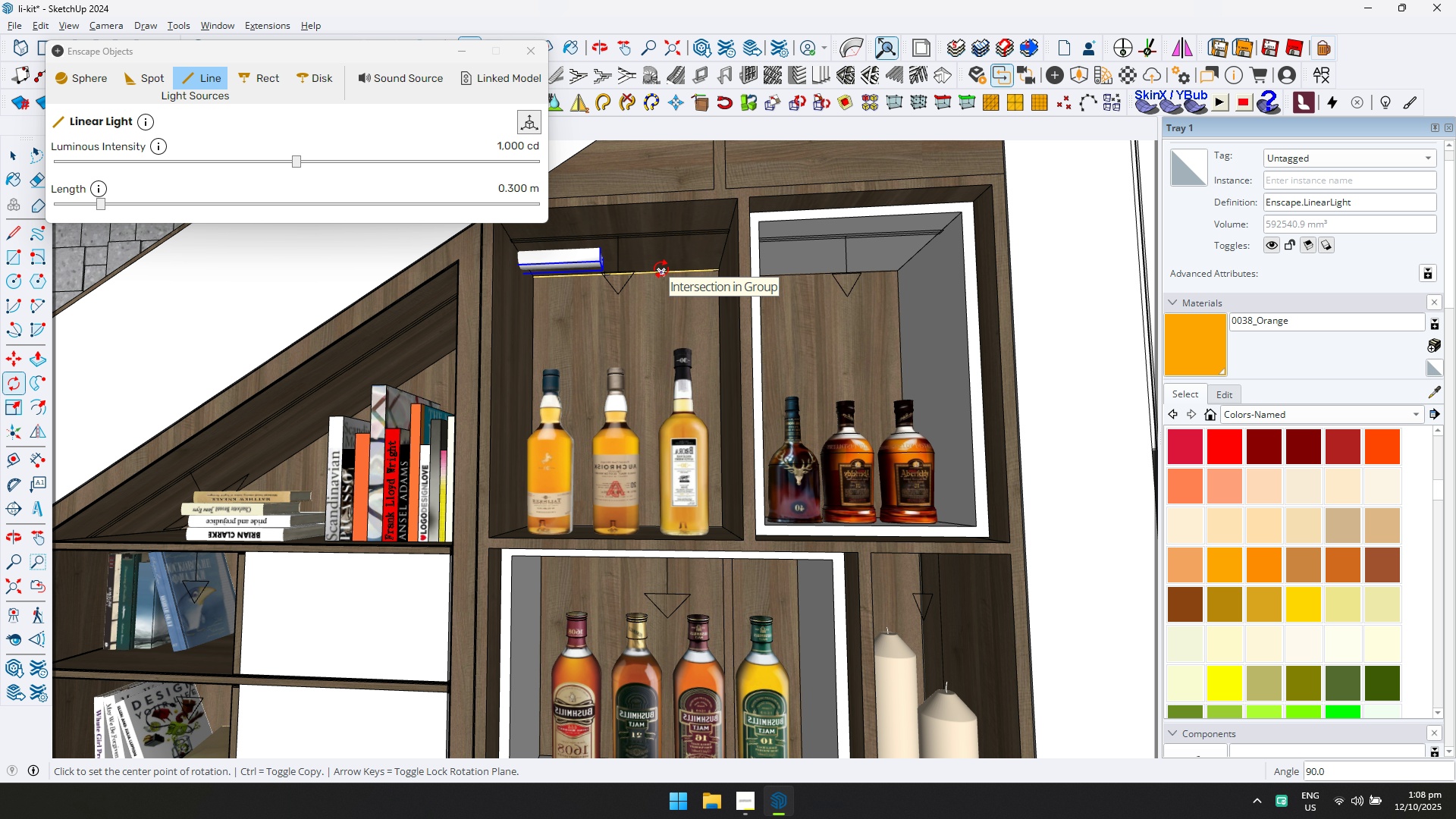 
key(M)
 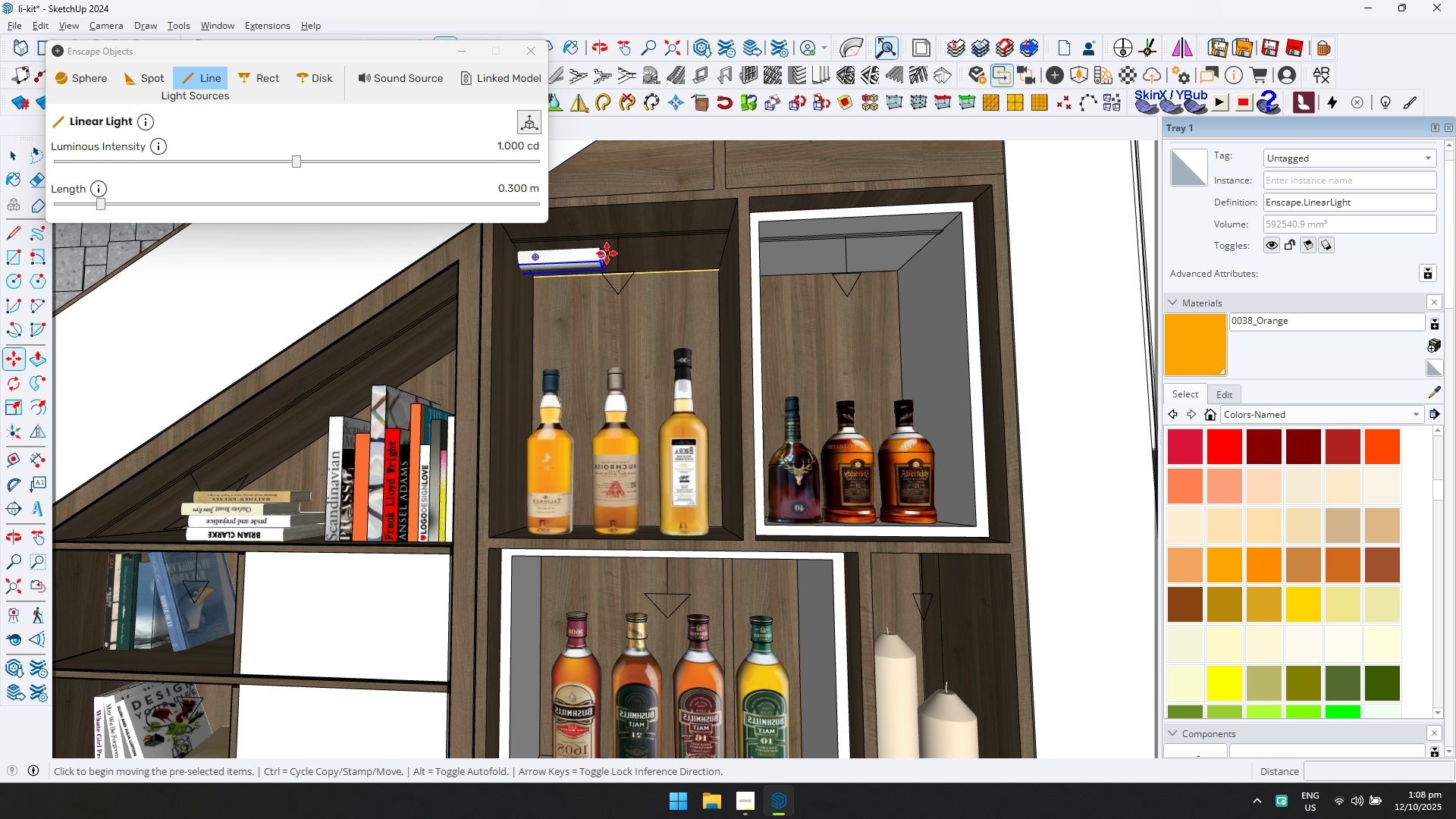 
left_click([607, 253])
 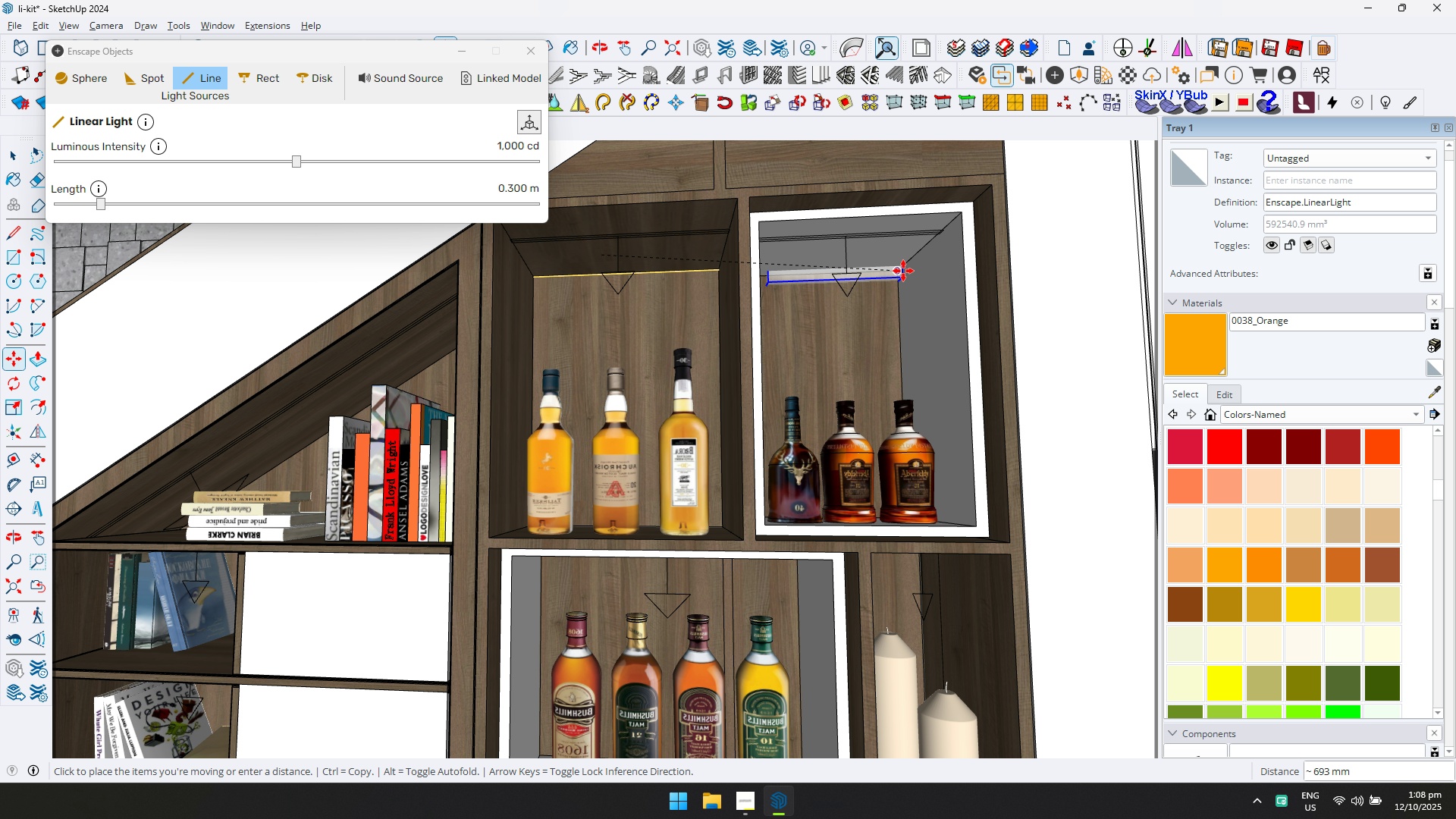 
left_click([903, 271])
 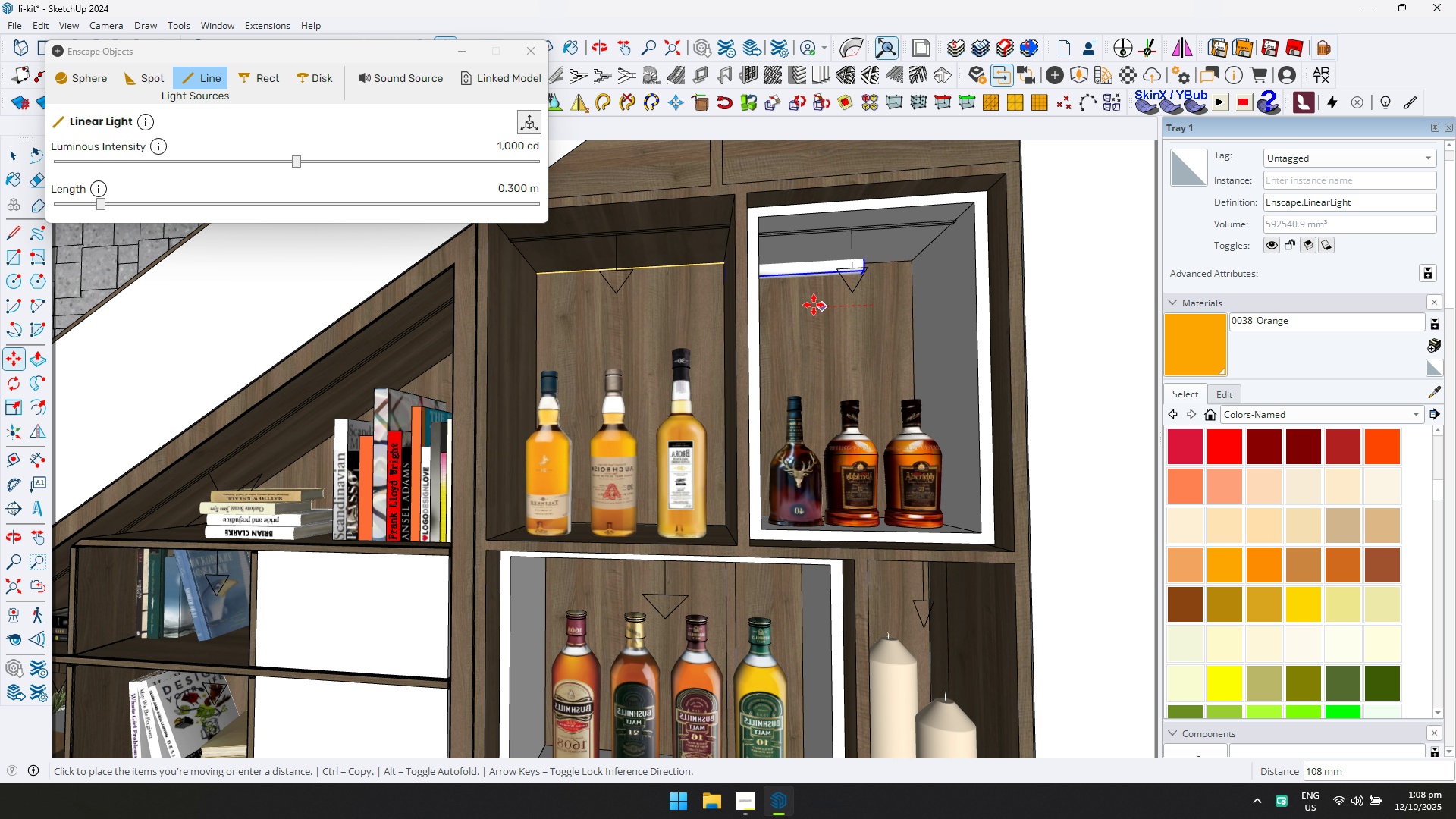 
left_click([789, 303])
 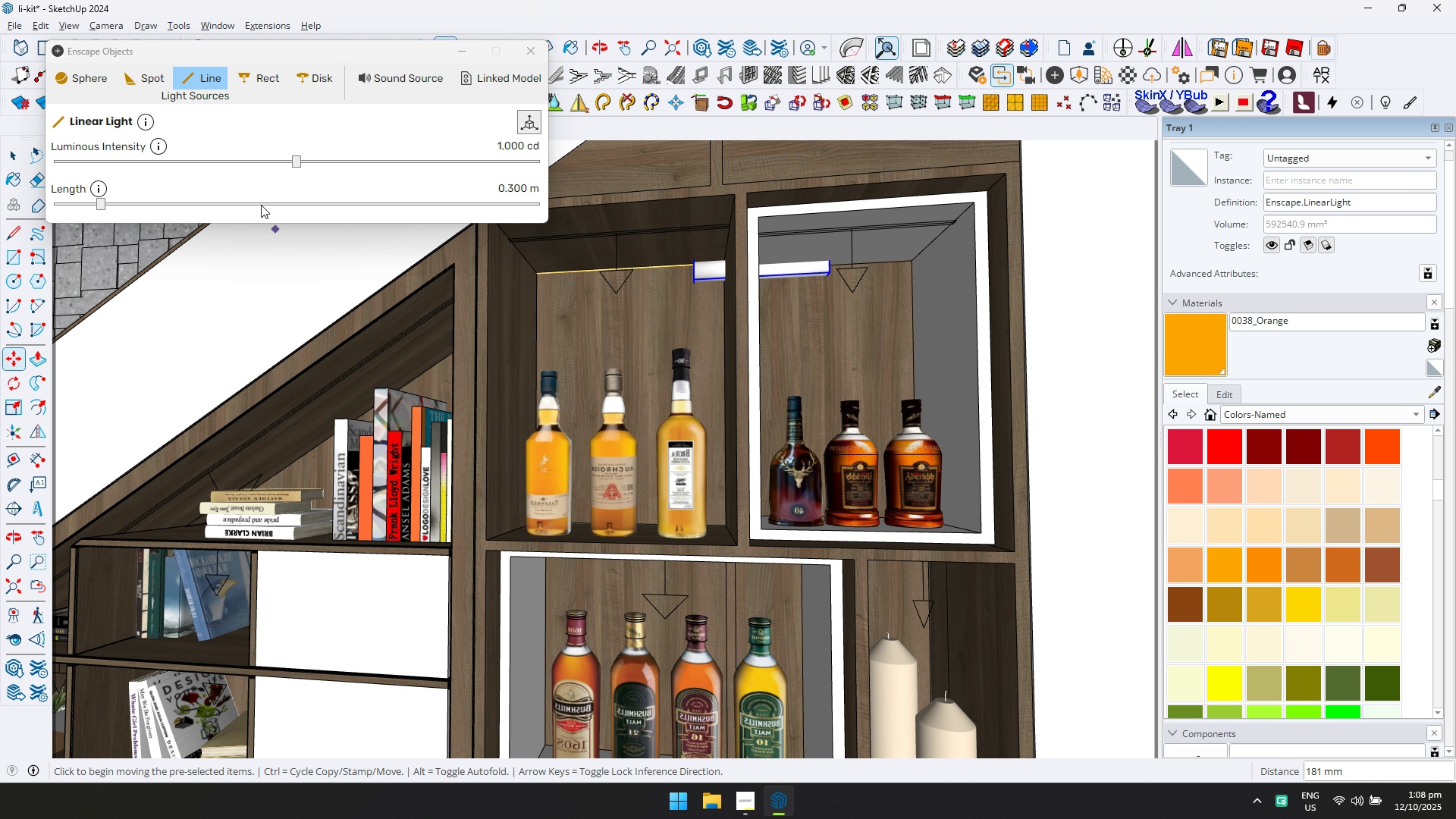 
left_click([259, 204])
 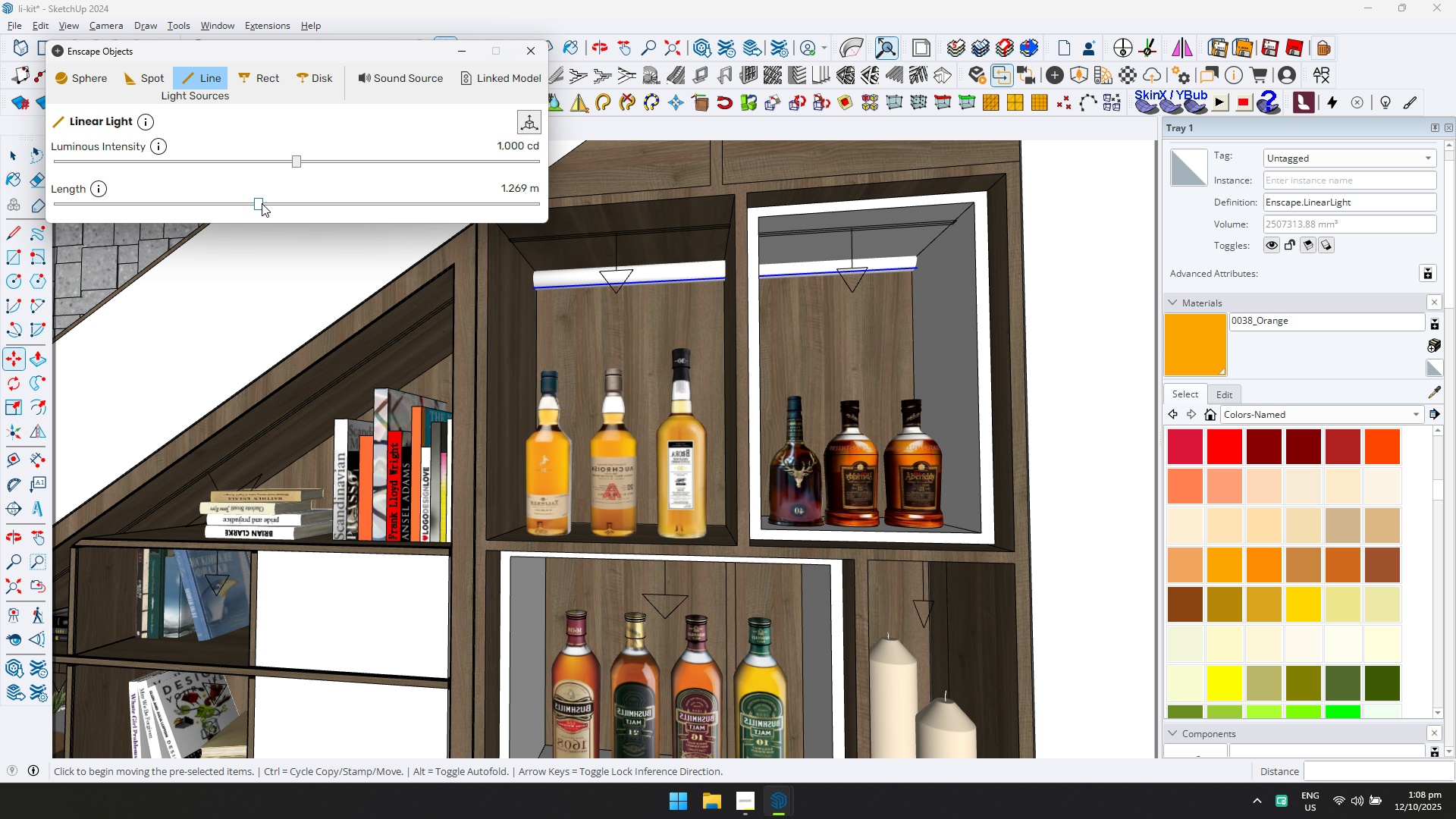 
scroll: coordinate [386, 260], scroll_direction: down, amount: 4.0
 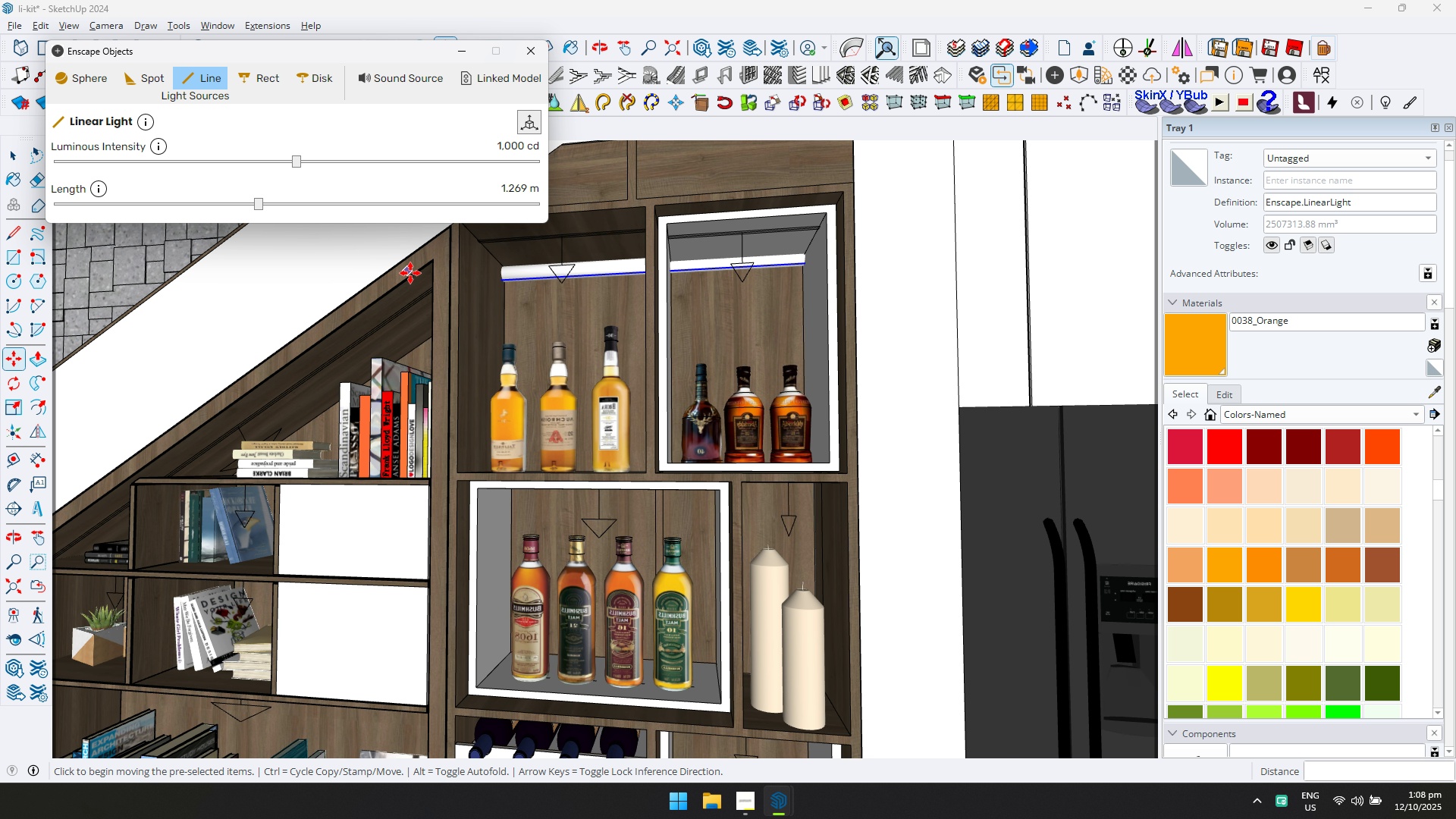 
hold_key(key=ShiftLeft, duration=0.33)
 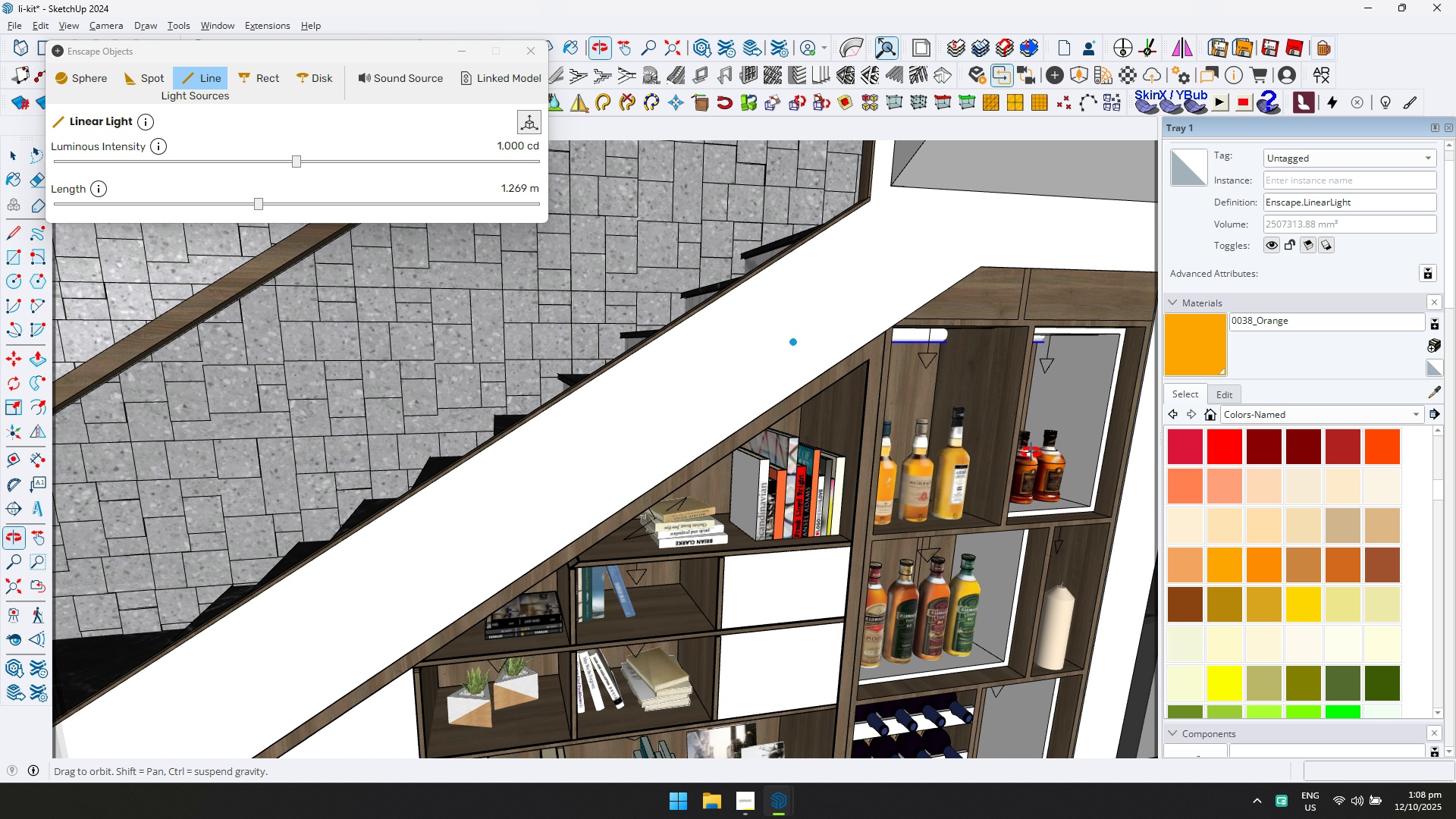 
key(Shift+ShiftLeft)
 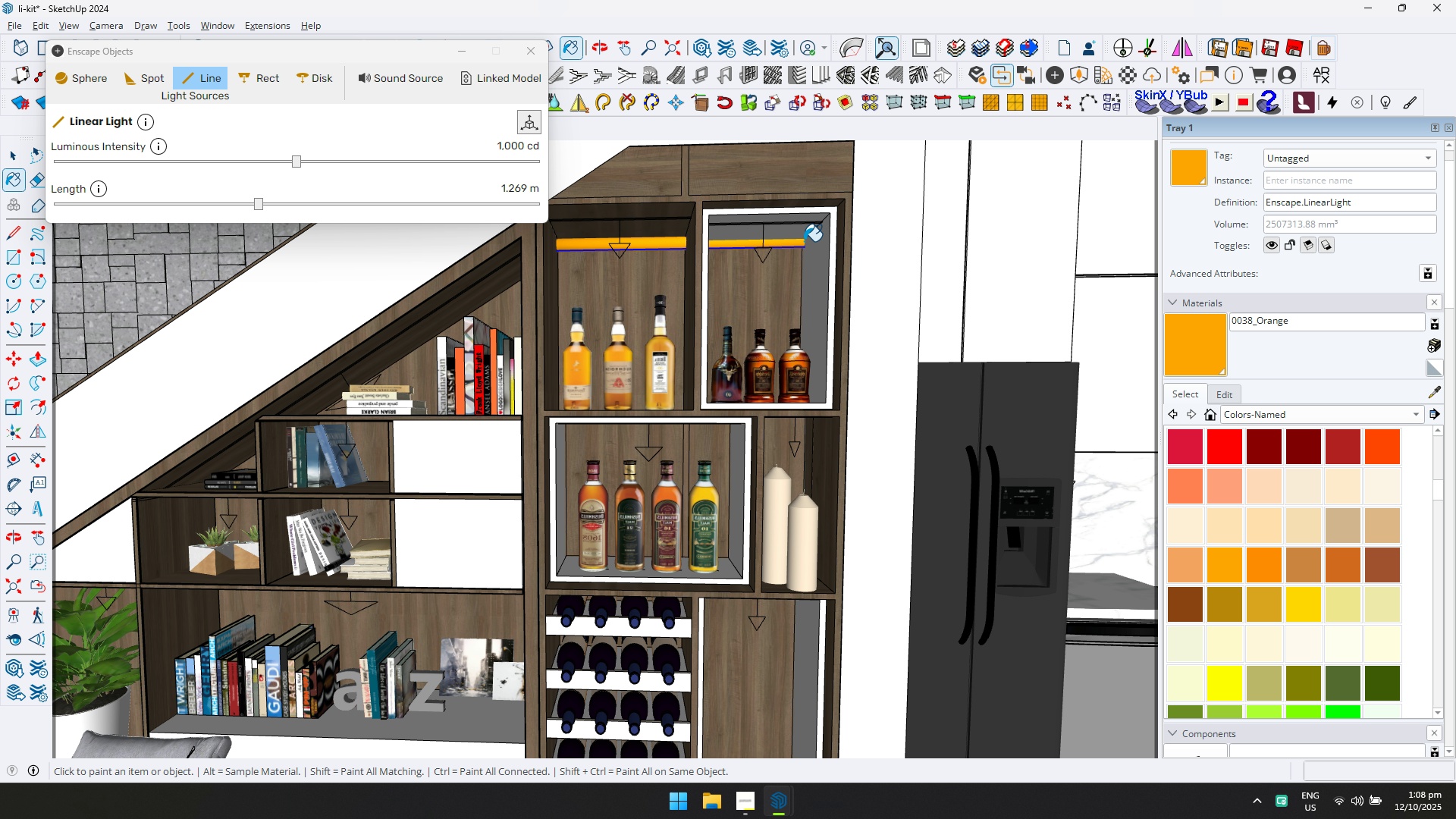 
wait(5.3)
 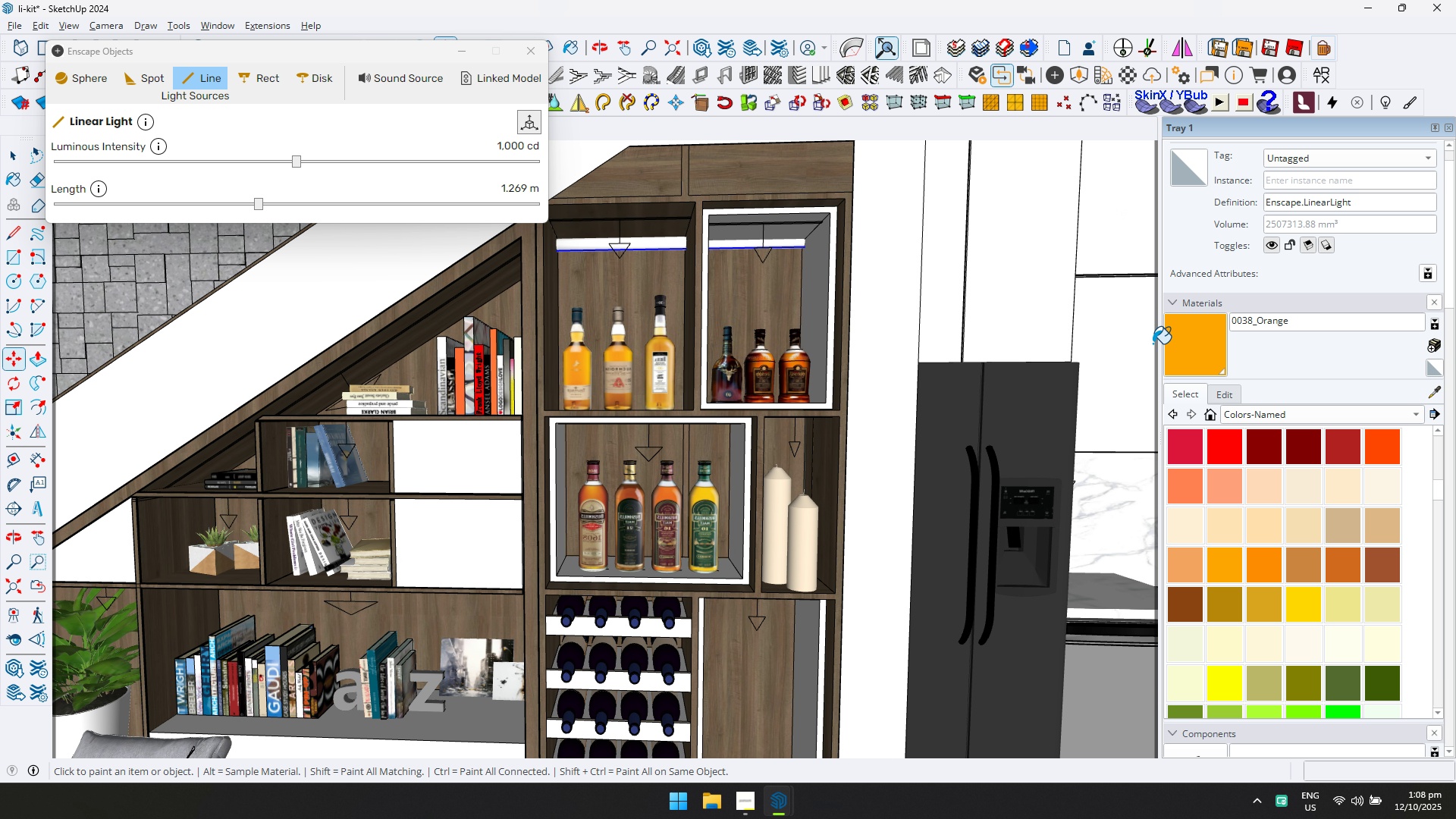 
key(M)
 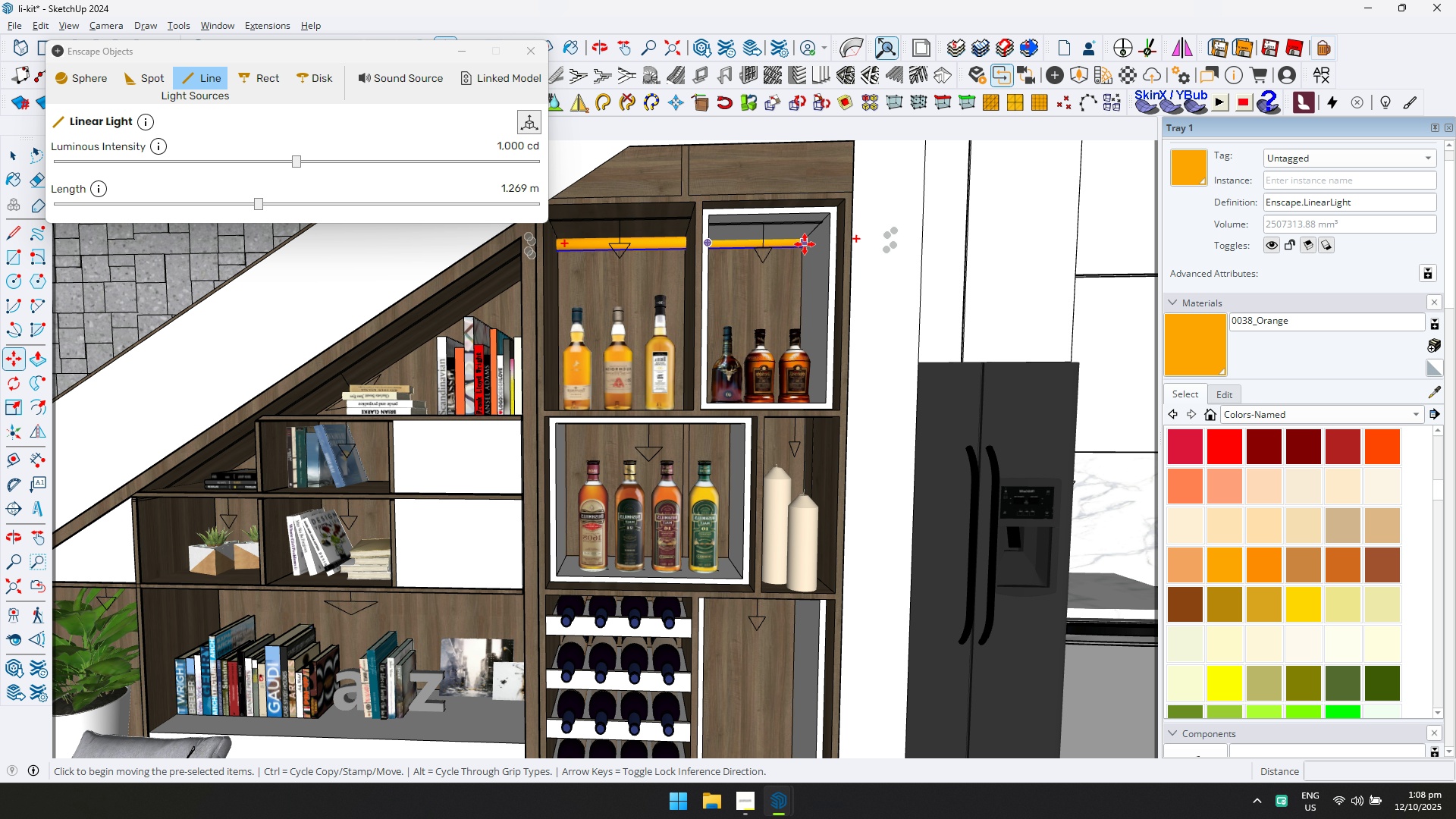 
key(Control+ControlLeft)
 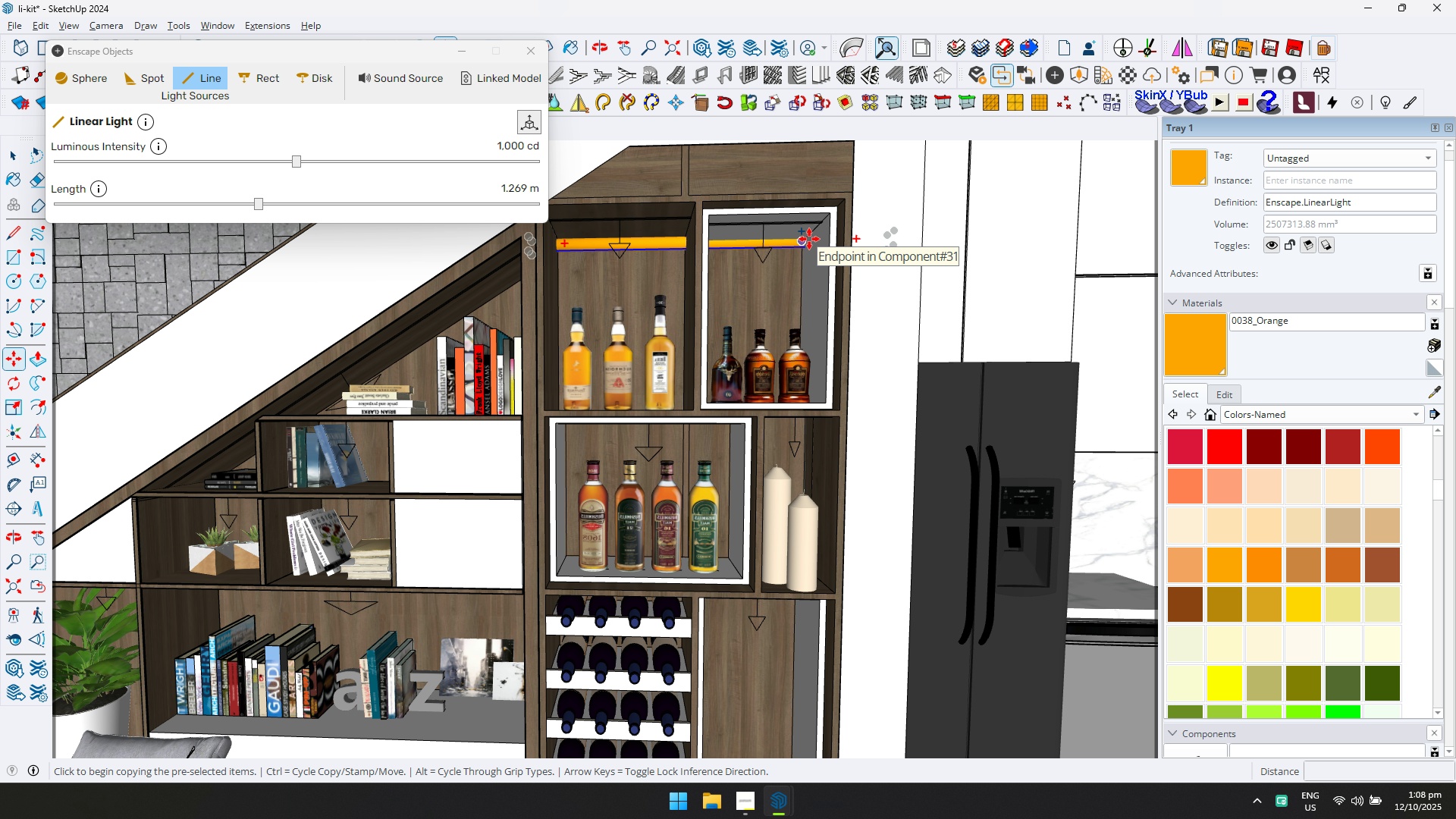 
left_click([809, 239])
 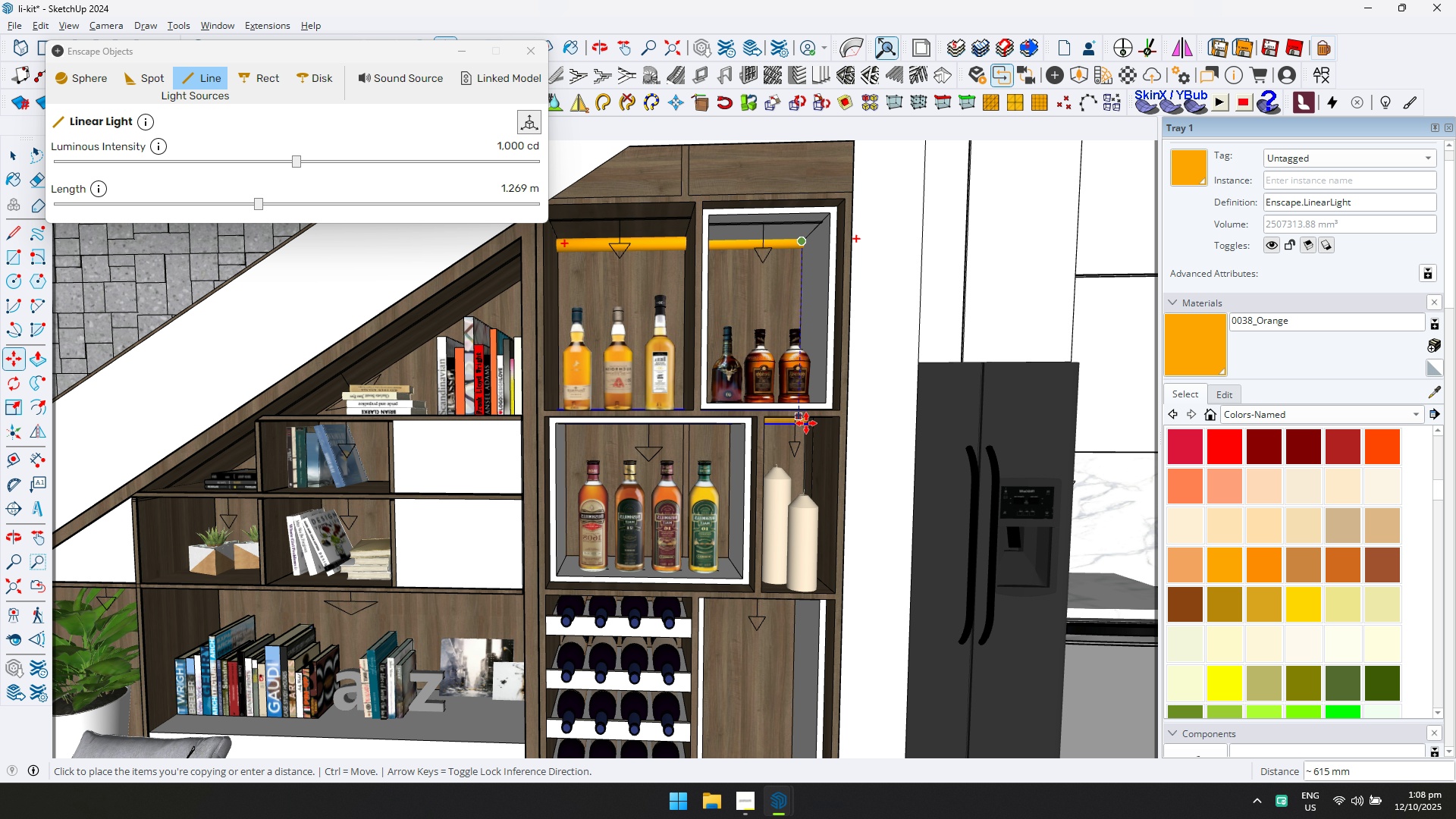 
key(ArrowUp)
 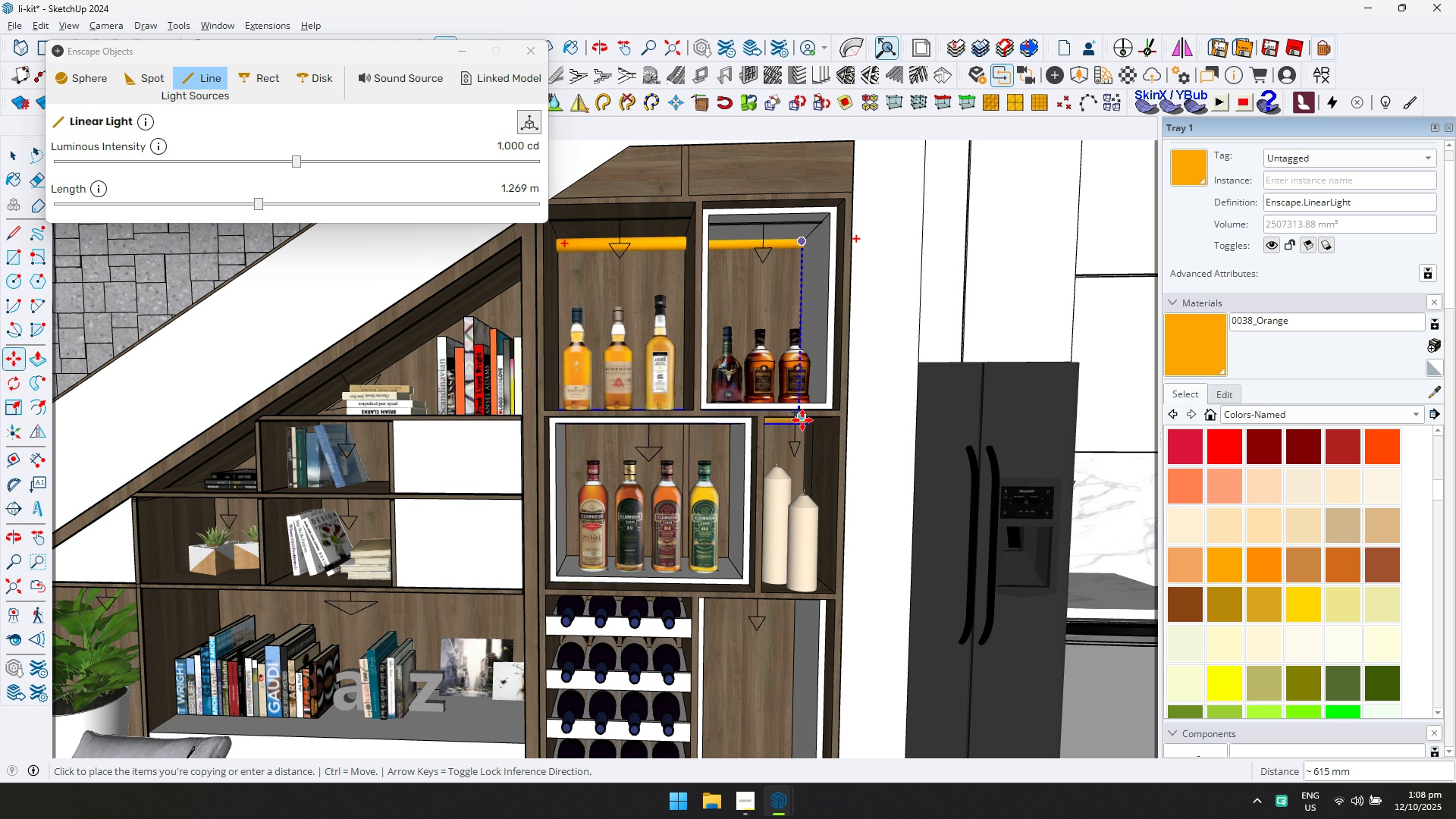 
left_click([802, 420])
 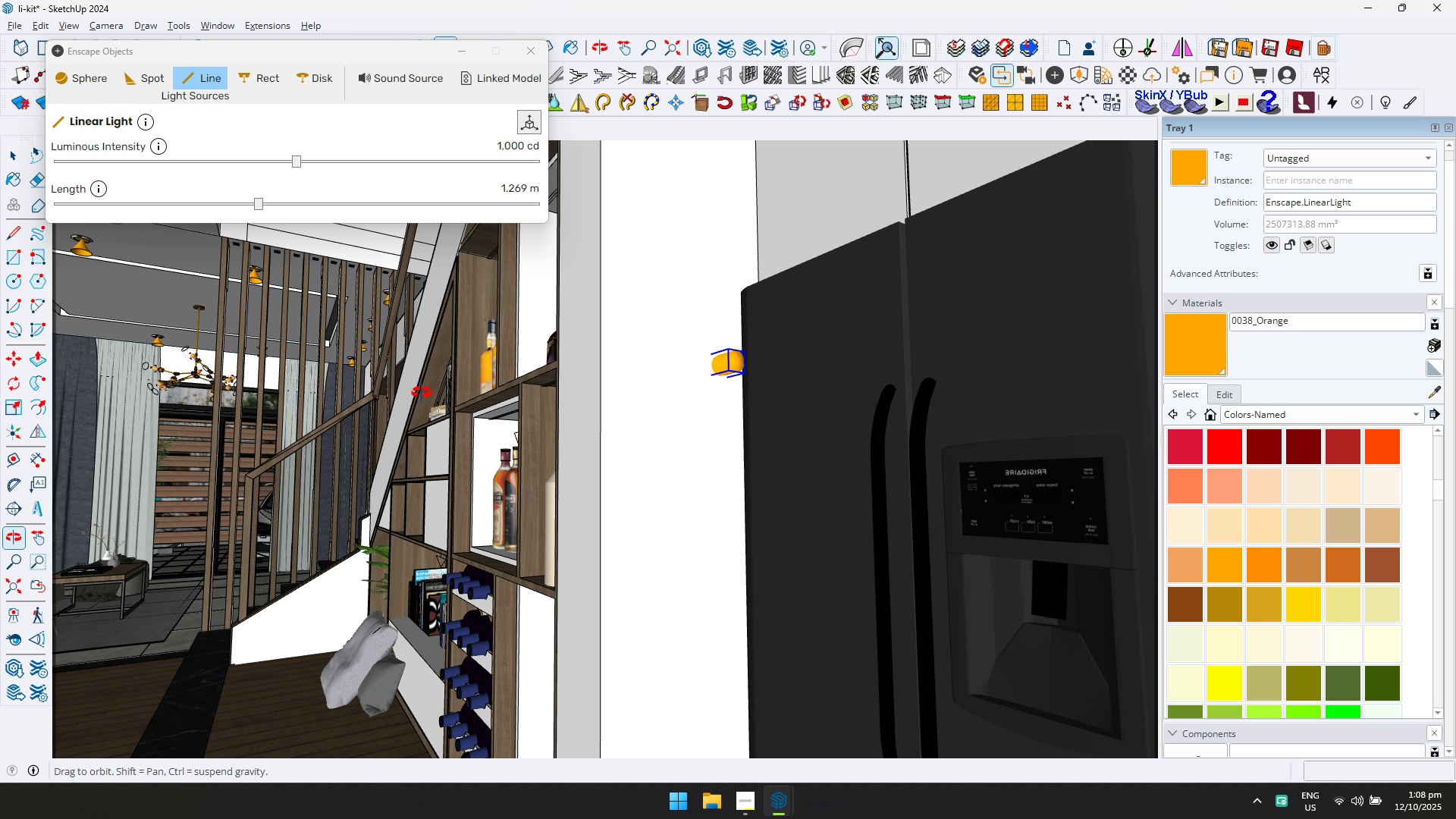 
scroll: coordinate [530, 392], scroll_direction: down, amount: 5.0
 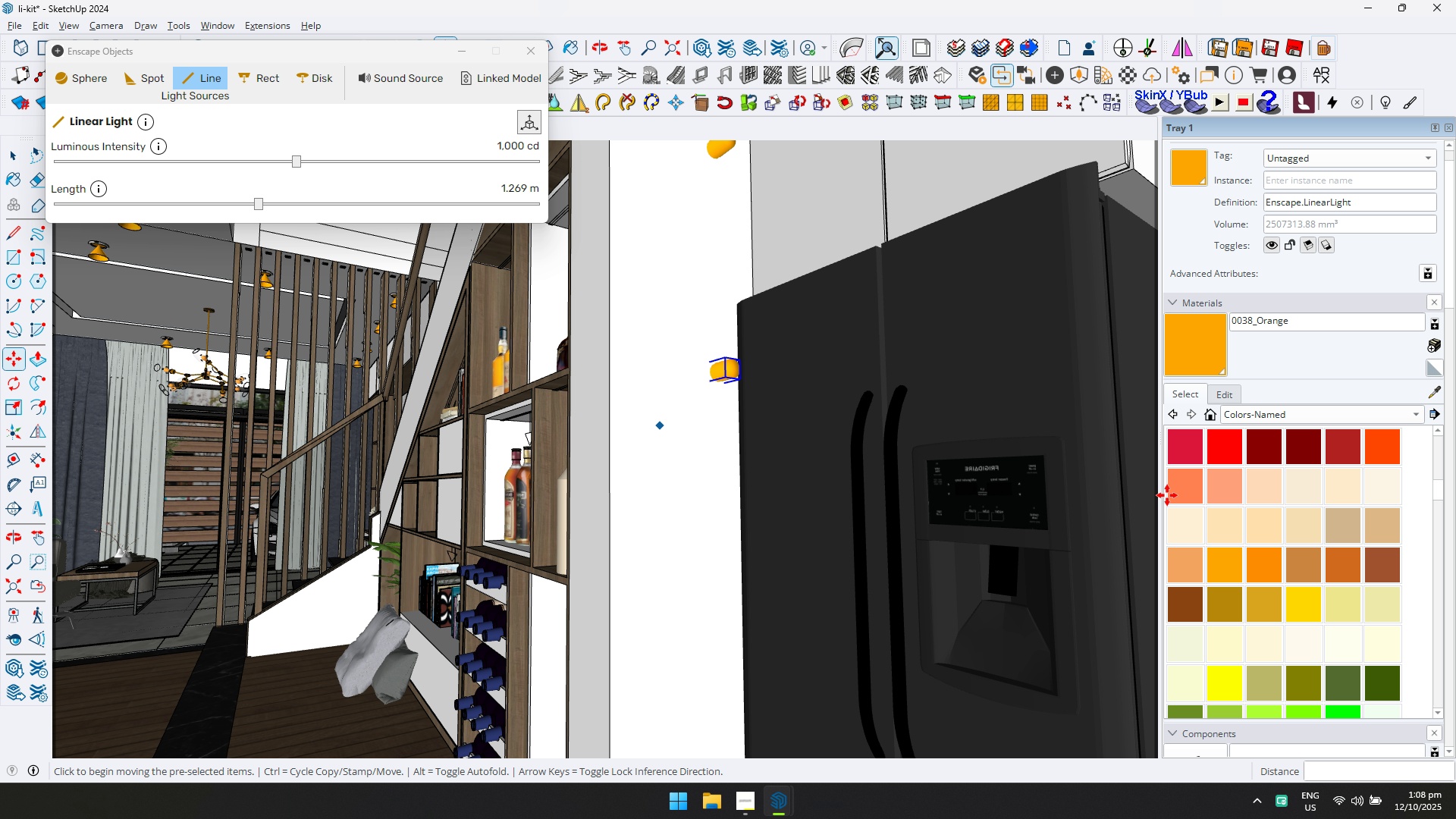 
scroll: coordinate [524, 366], scroll_direction: up, amount: 2.0
 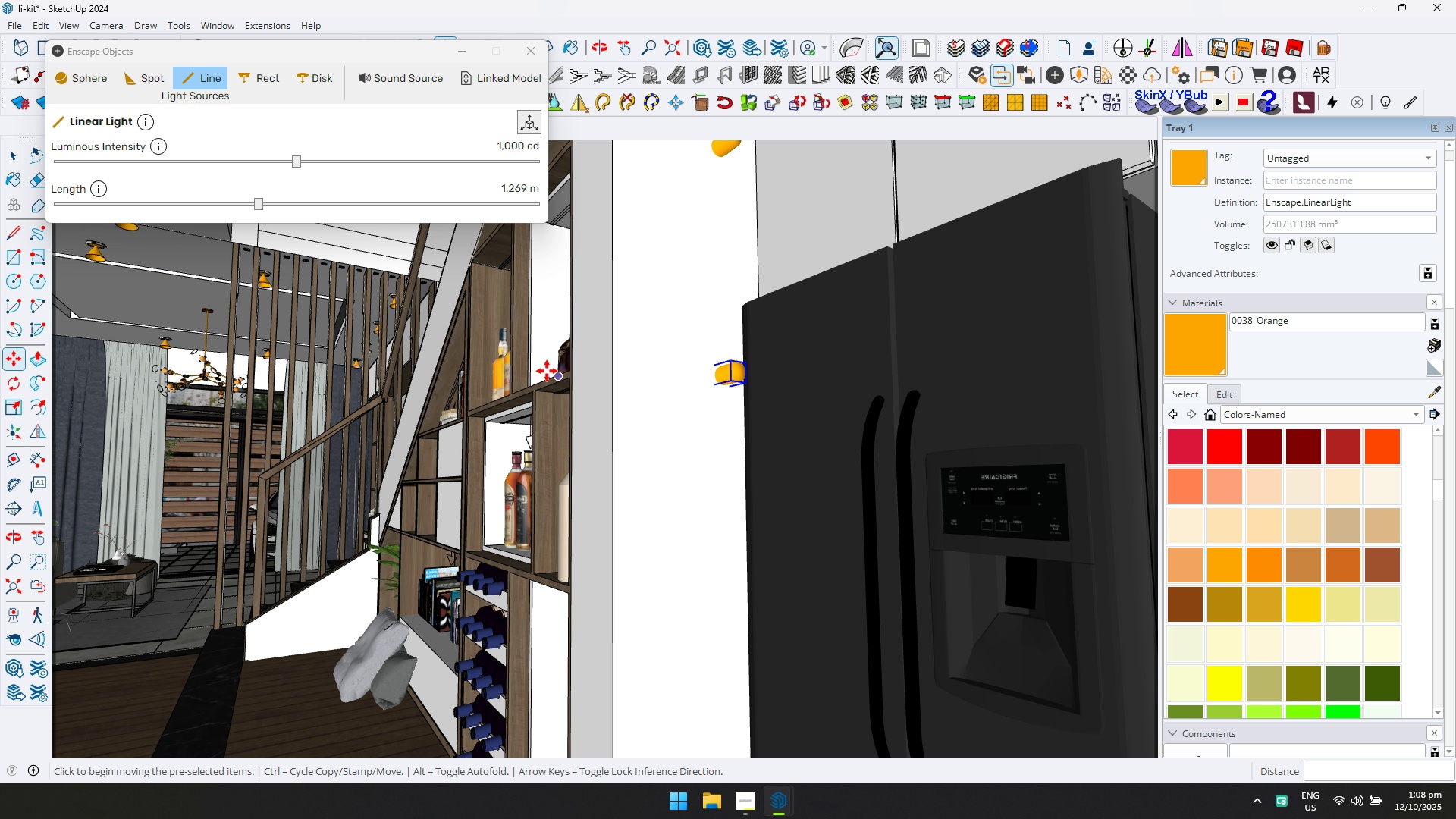 
scroll: coordinate [493, 391], scroll_direction: down, amount: 3.0
 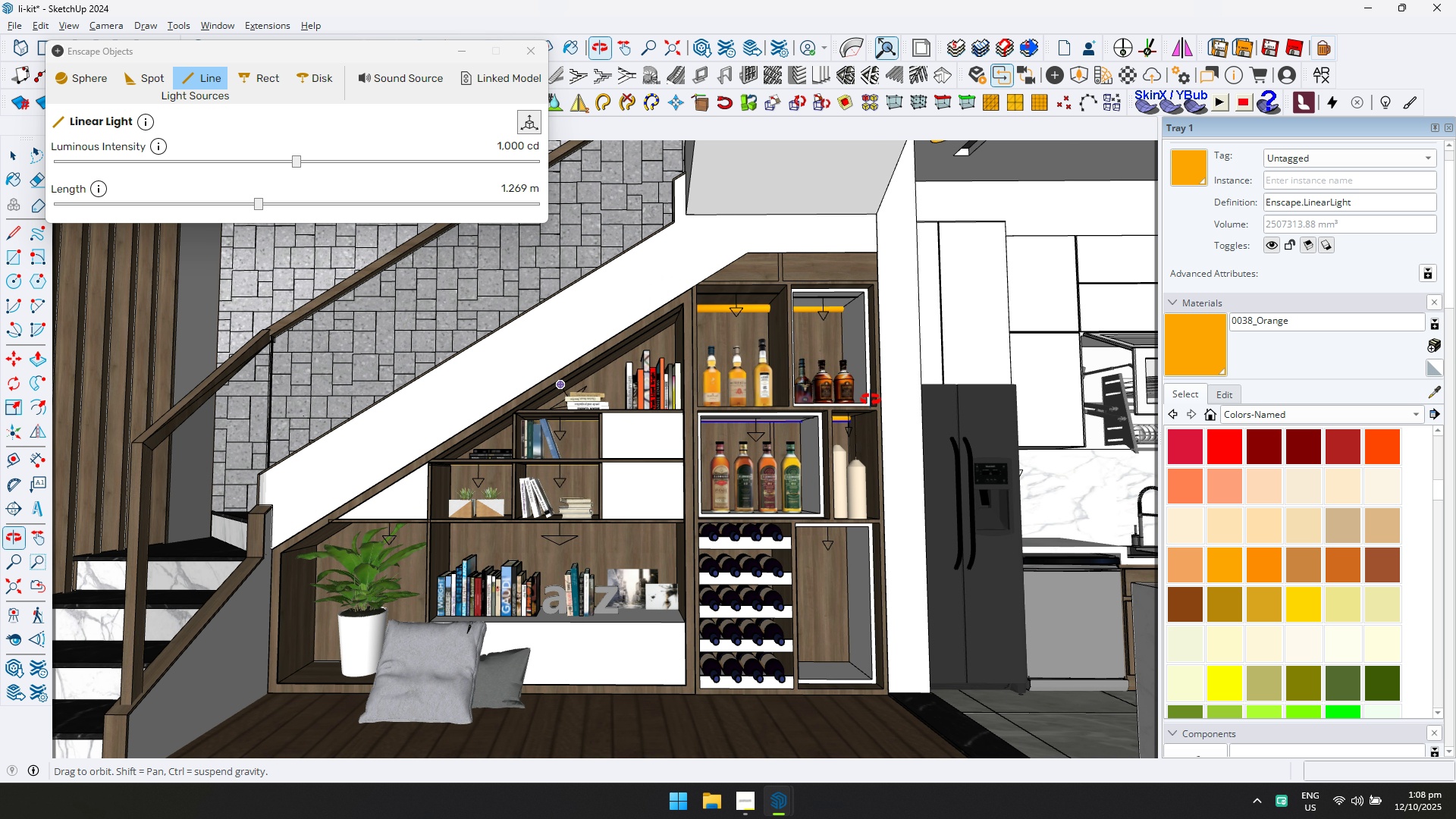 
scroll: coordinate [826, 570], scroll_direction: up, amount: 5.0
 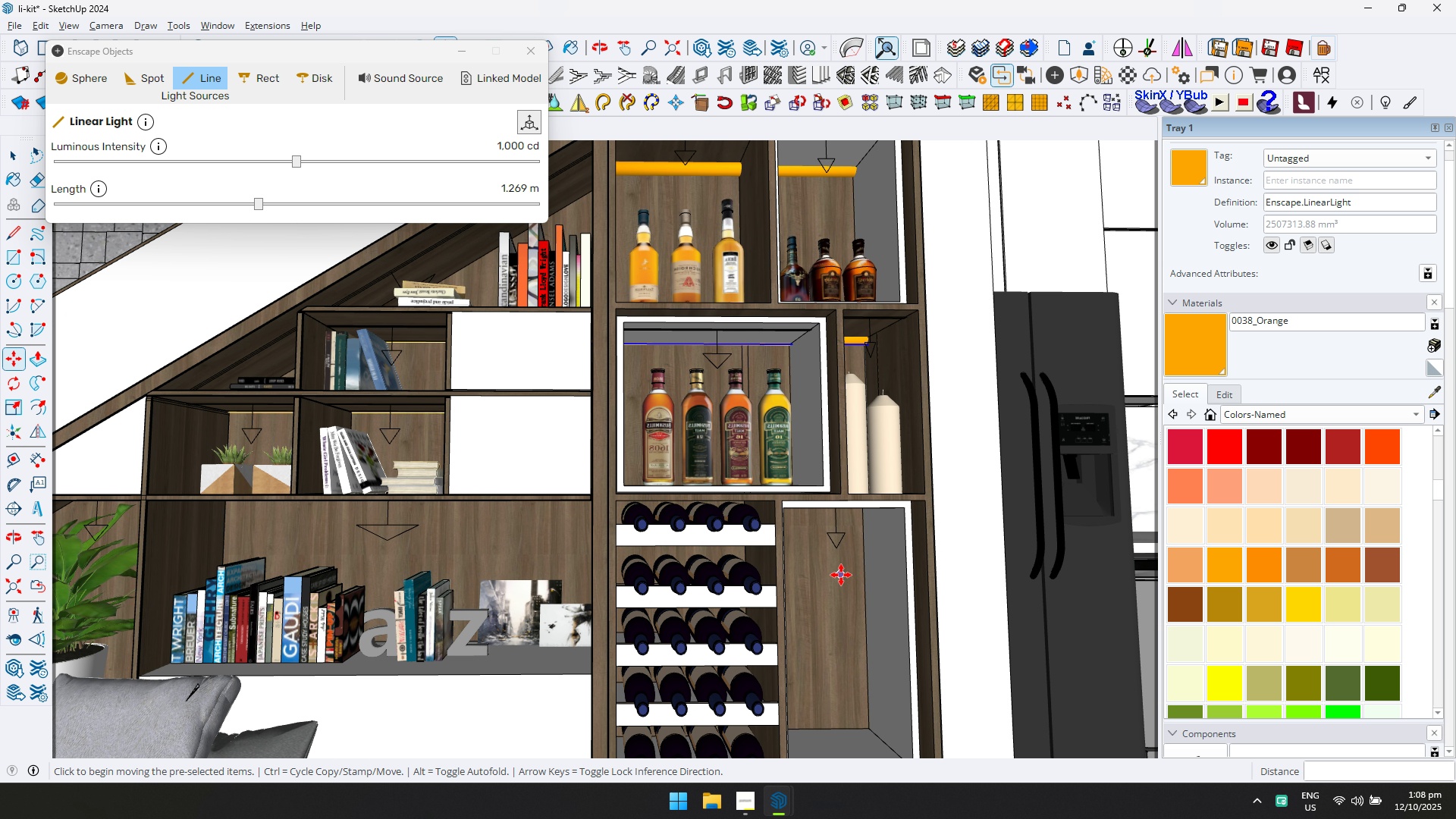 
left_click([841, 575])
 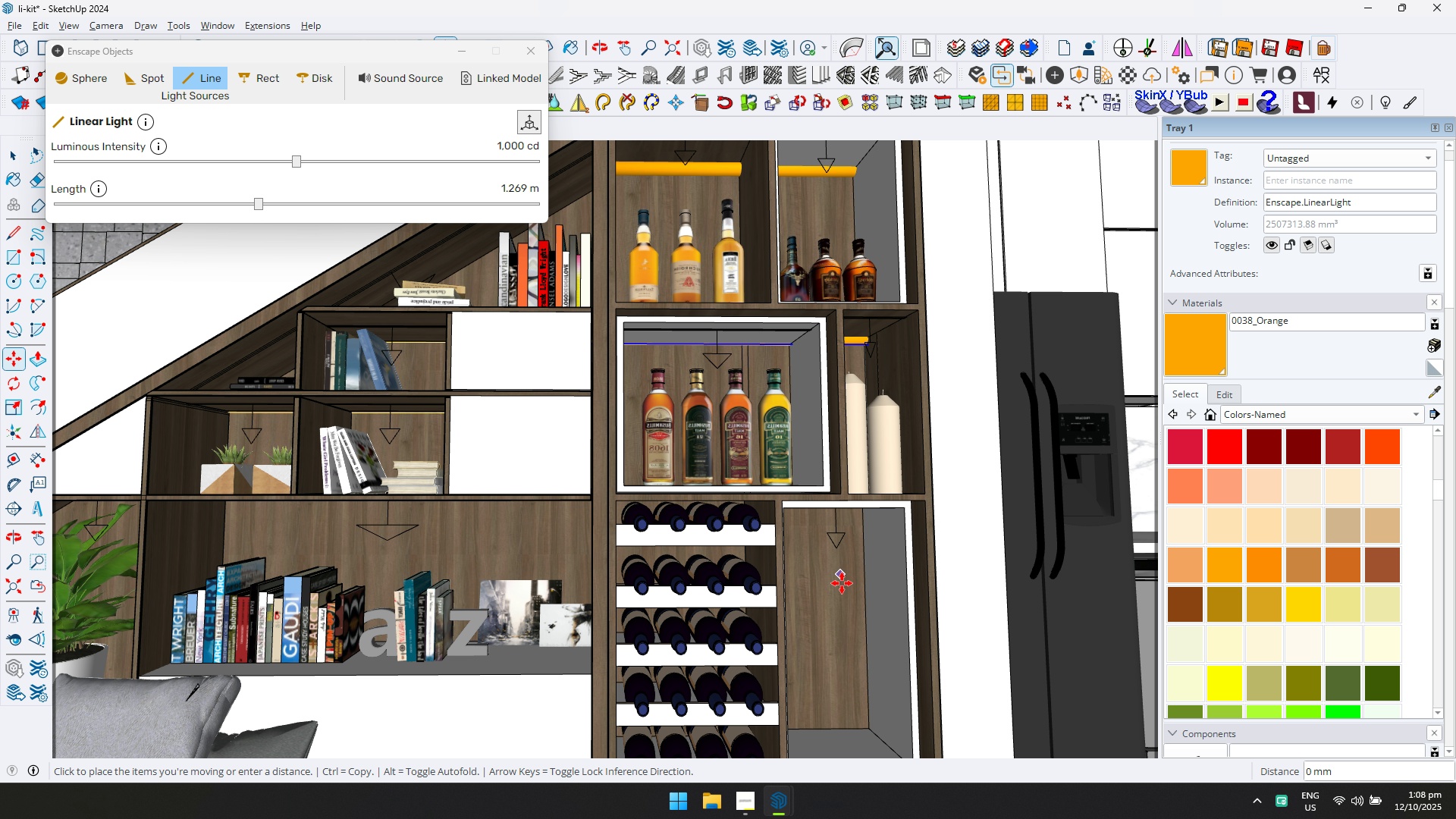 
left_click([841, 583])
 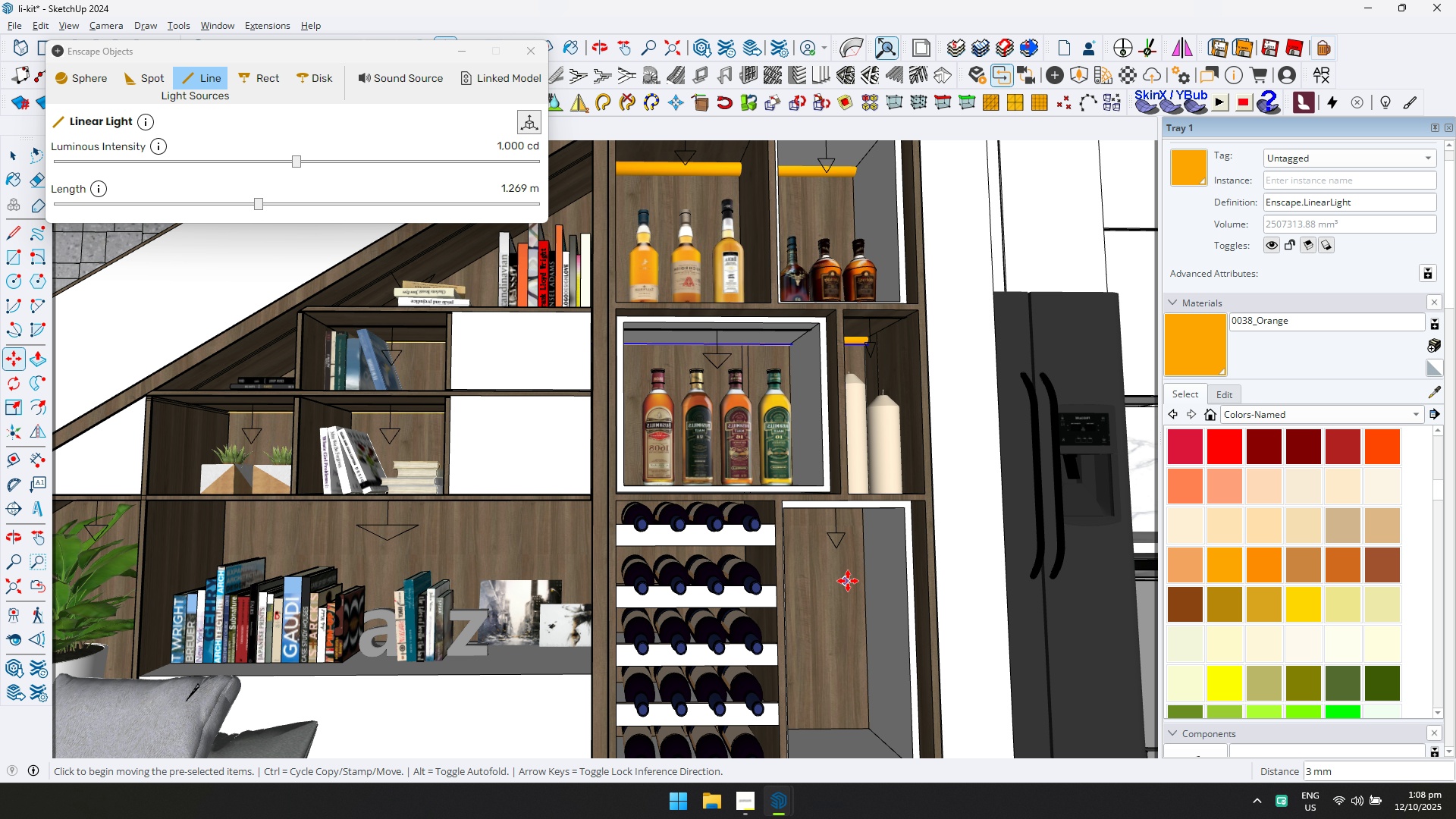 
key(Control+ControlLeft)
 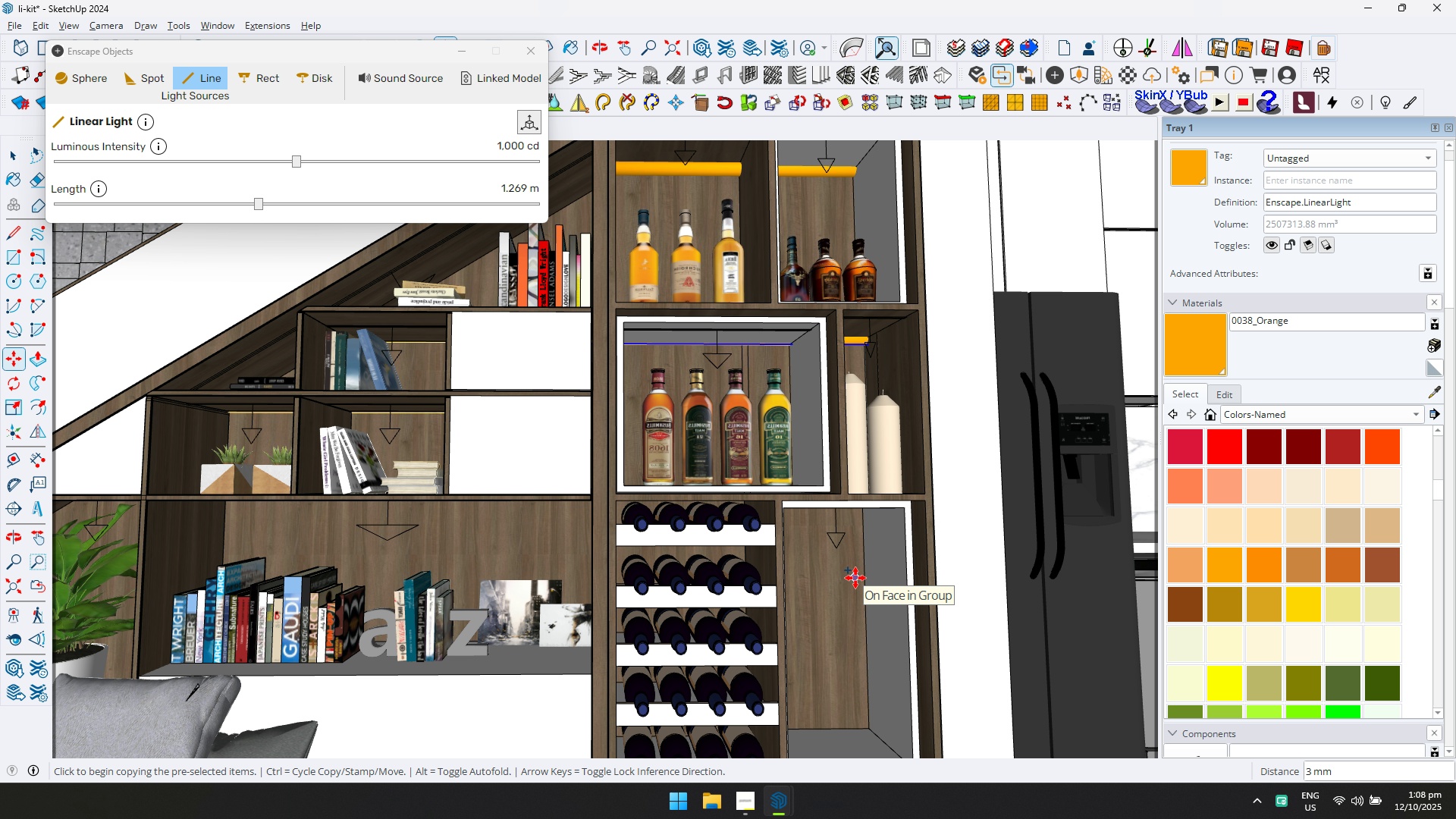 
key(Control+ControlLeft)
 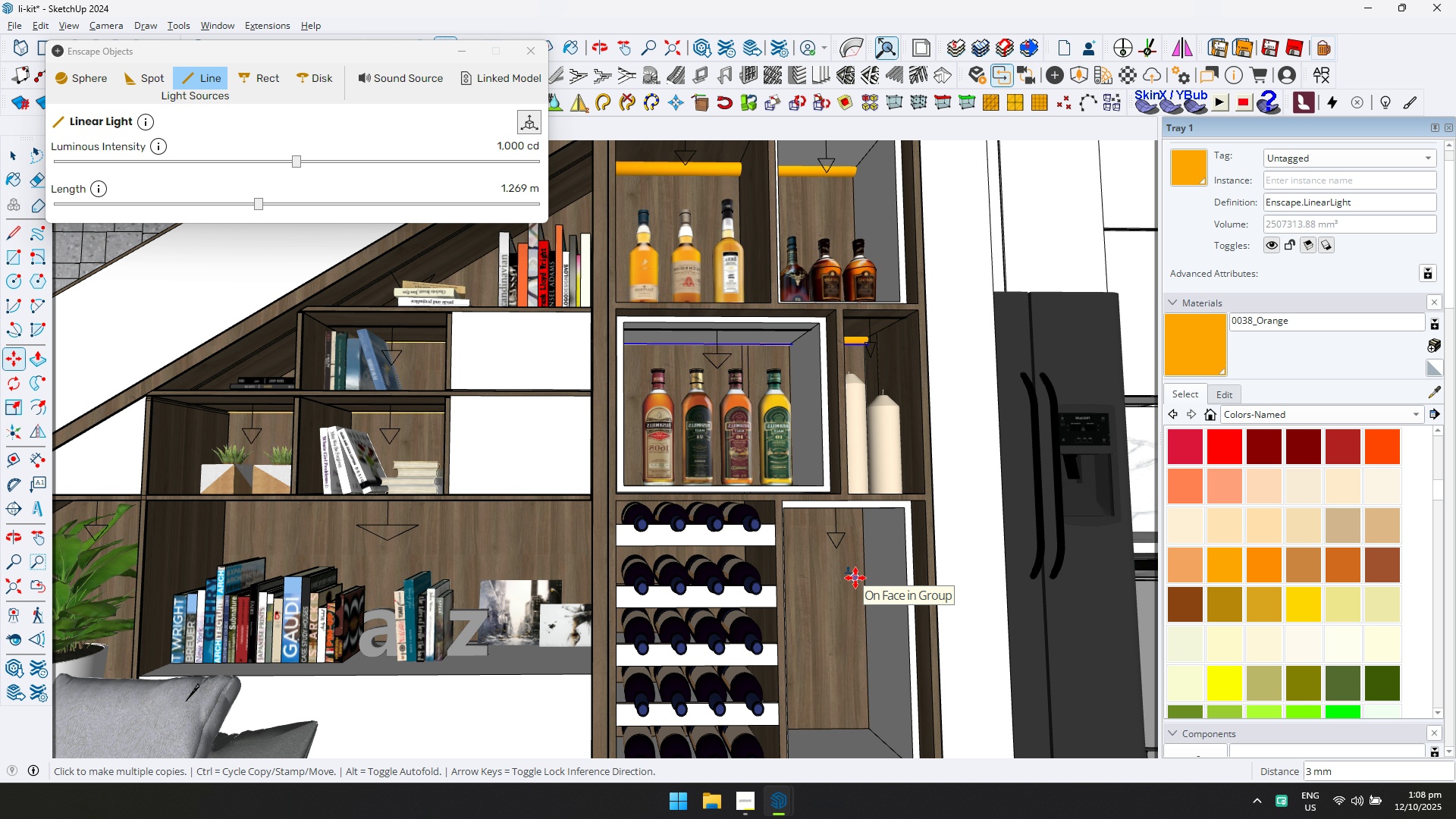 
key(Control+ControlLeft)
 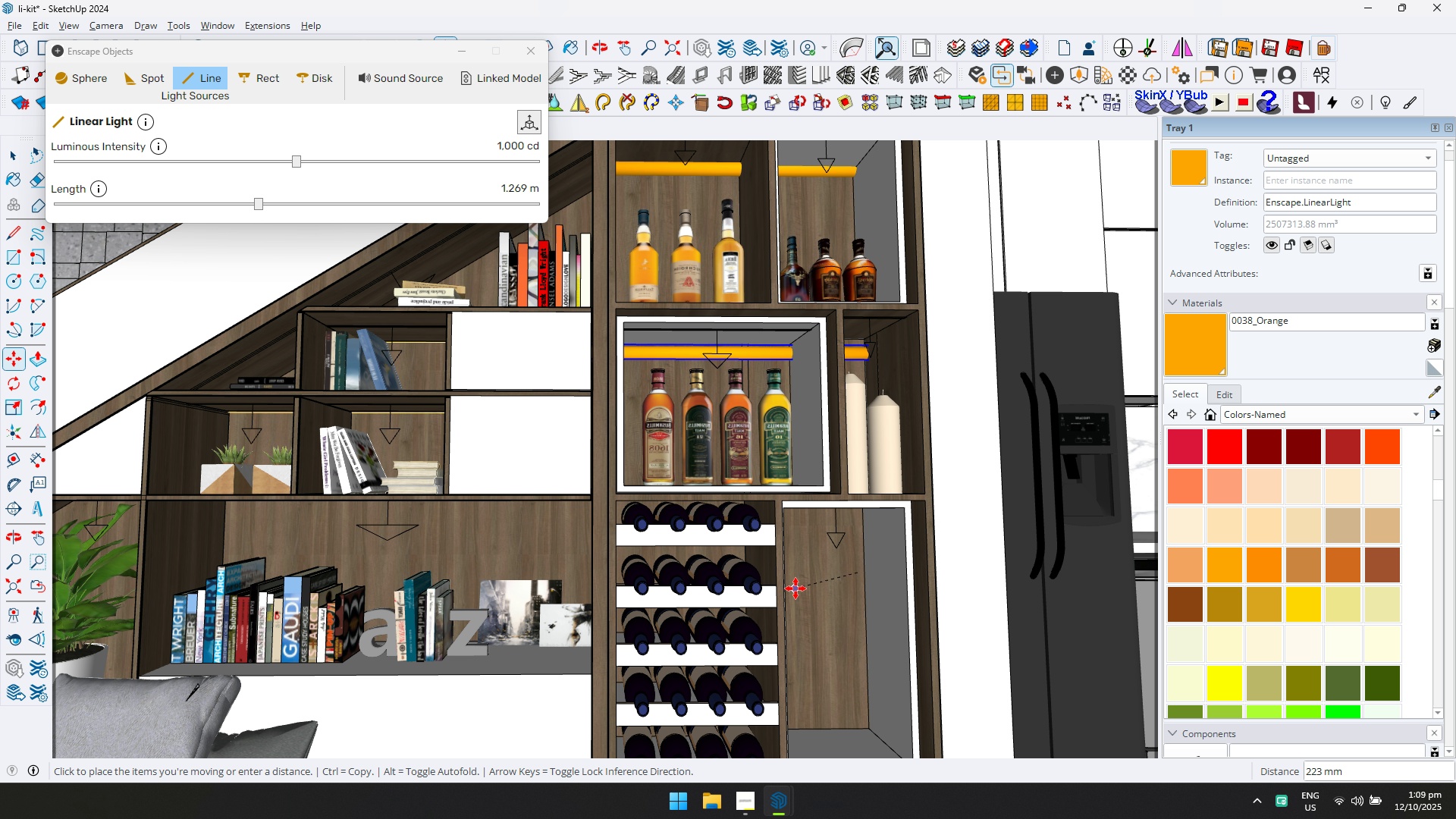 
key(ArrowLeft)
 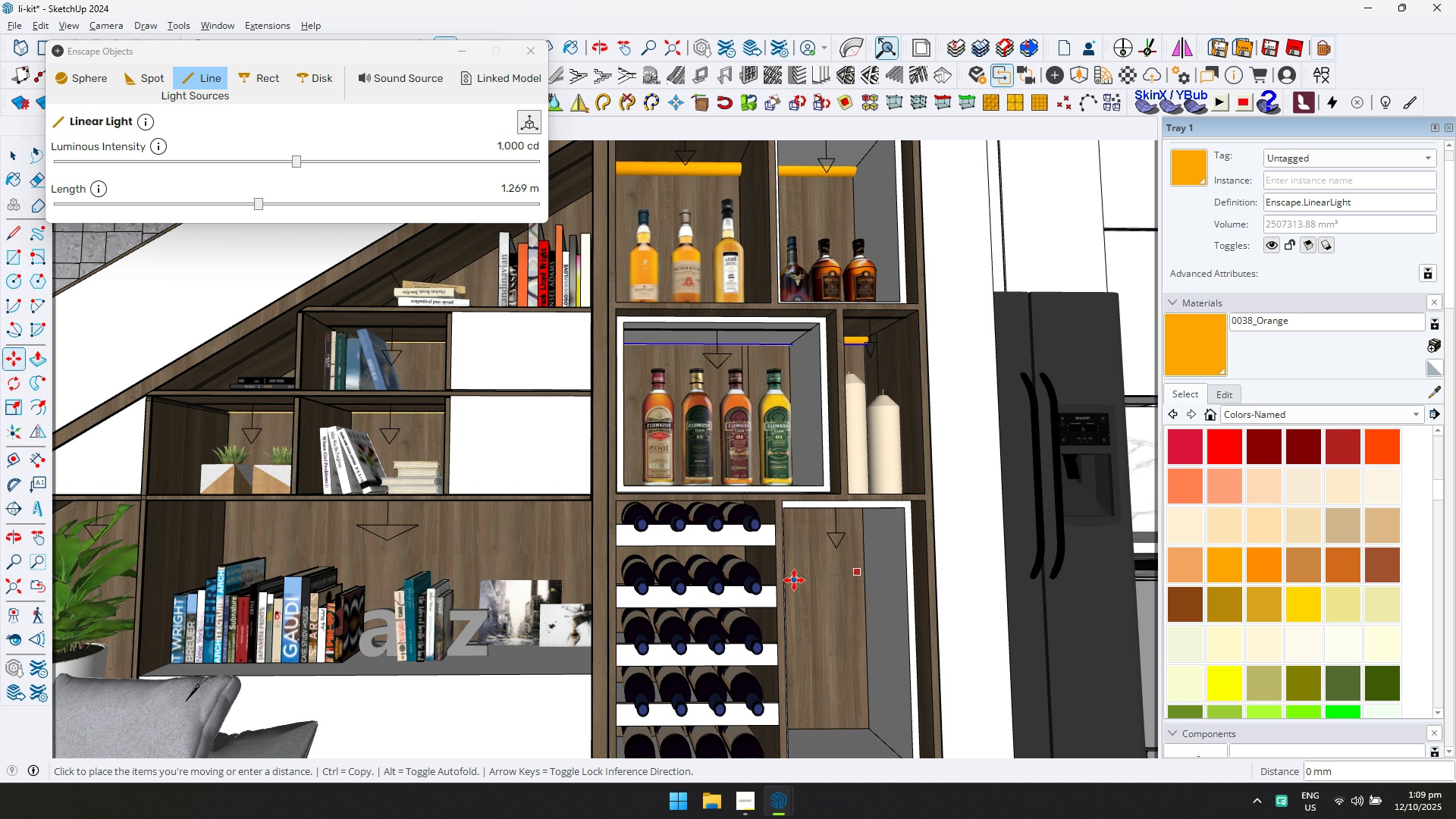 
key(ArrowRight)
 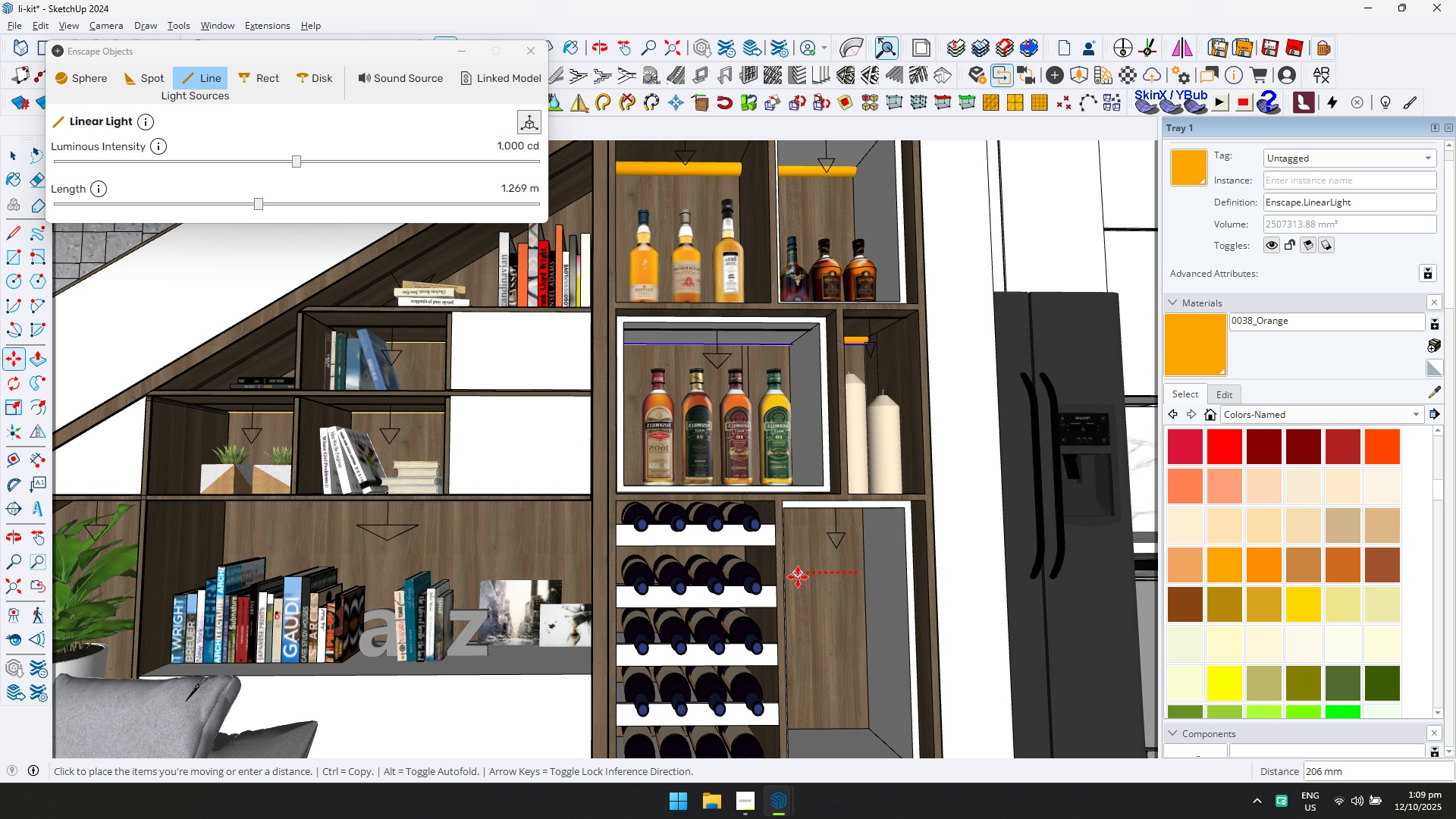 
left_click([798, 577])
 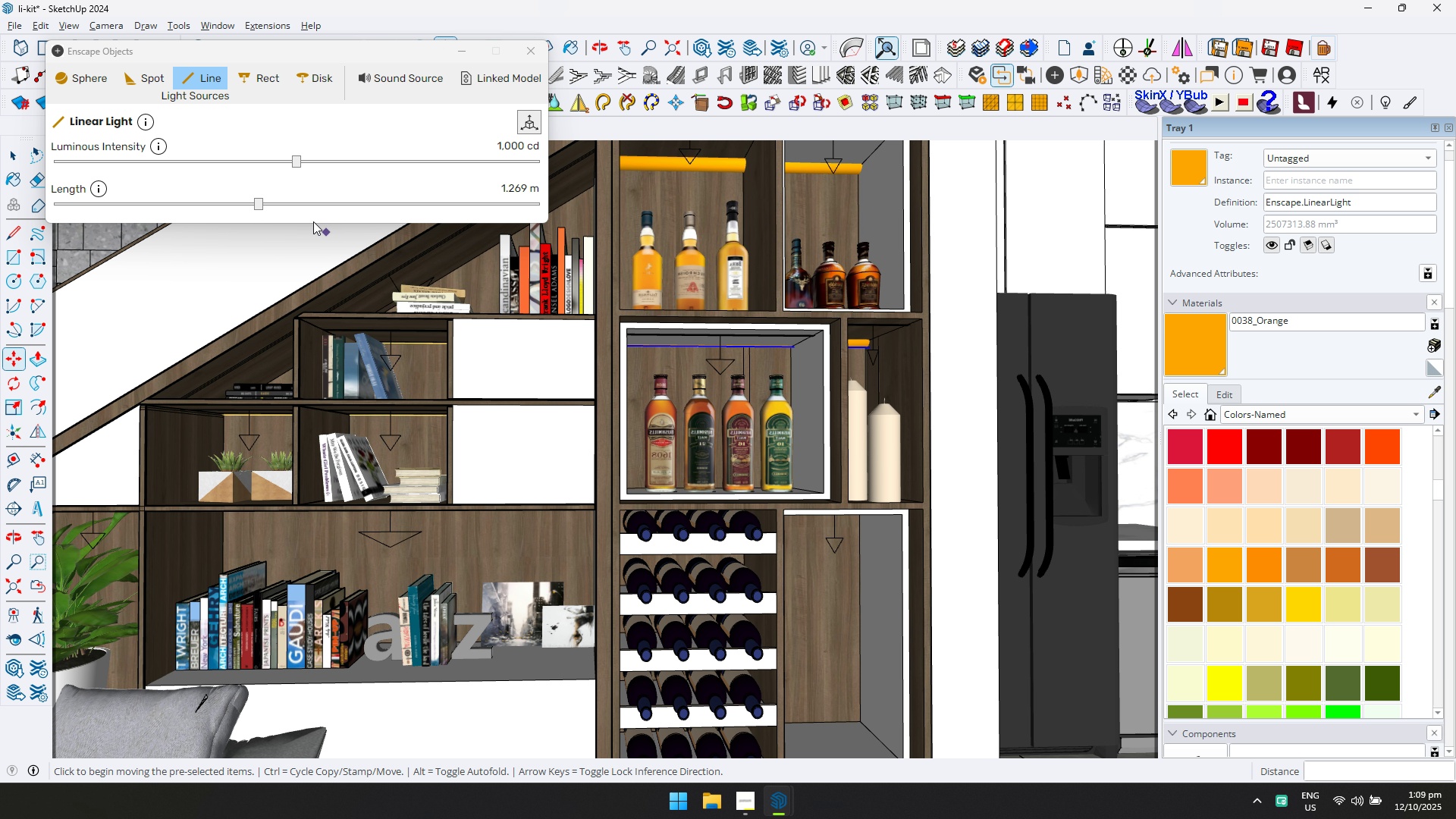 
left_click([320, 201])
 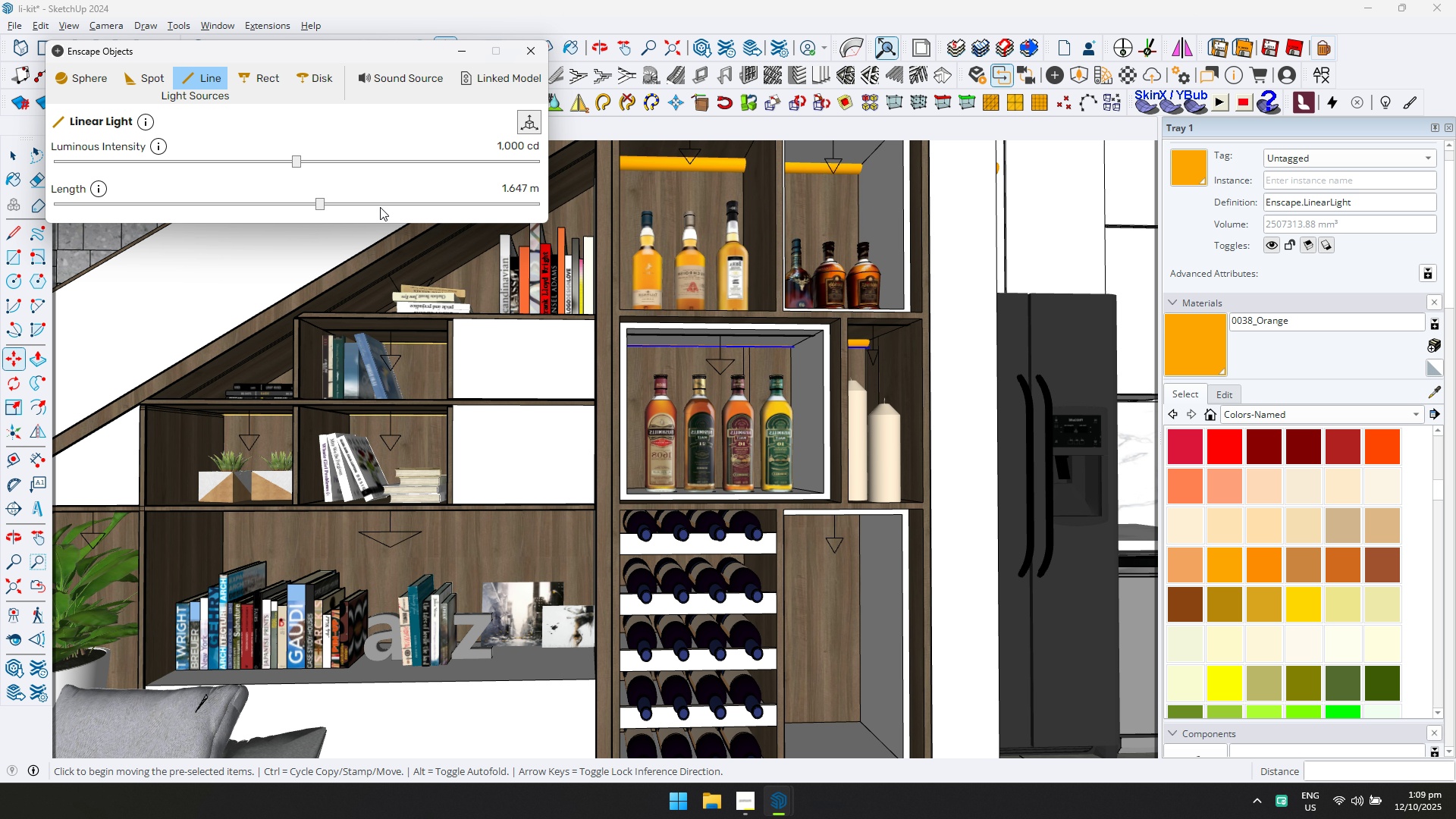 
scroll: coordinate [664, 407], scroll_direction: down, amount: 3.0
 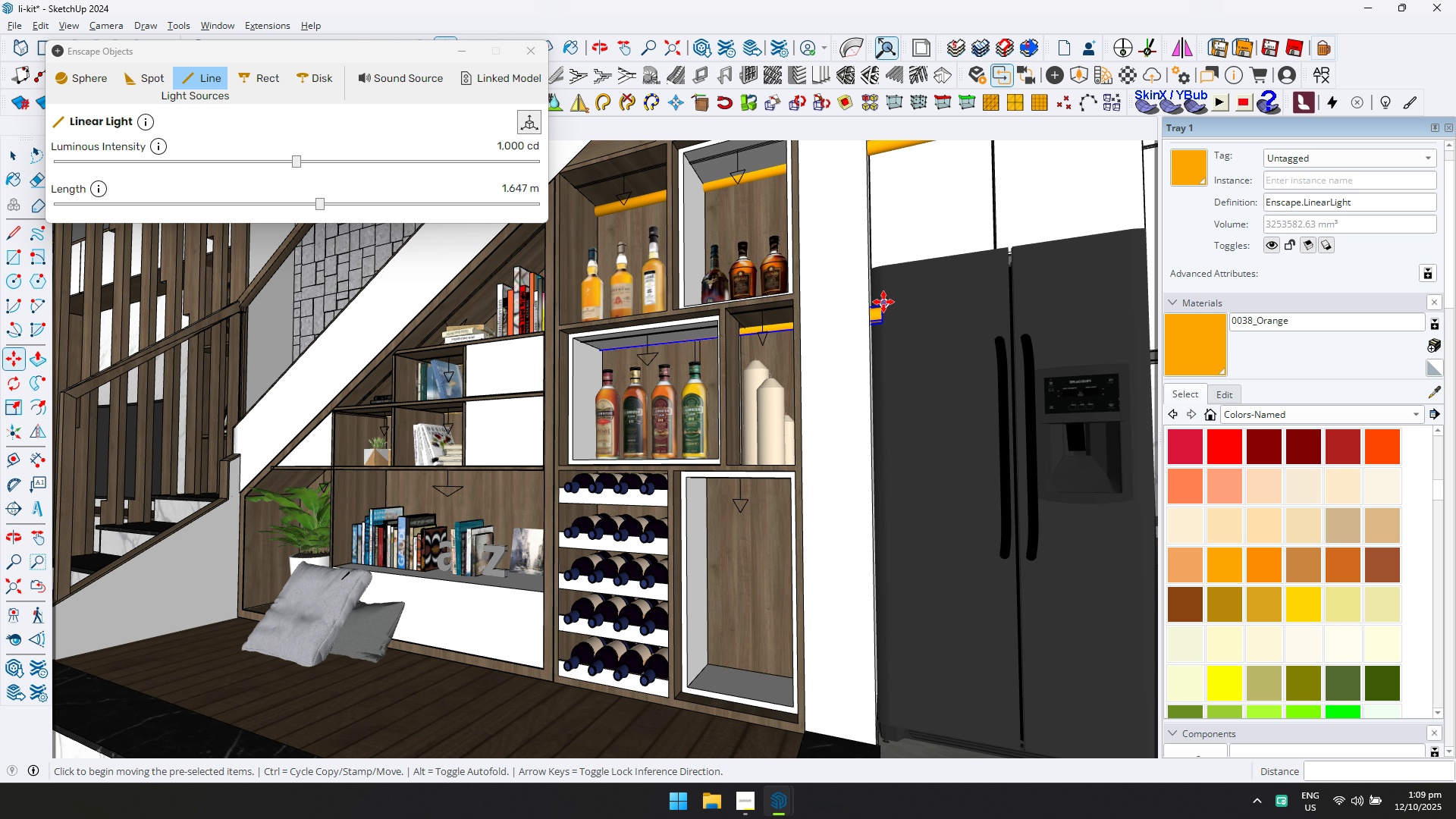 
left_click([884, 309])
 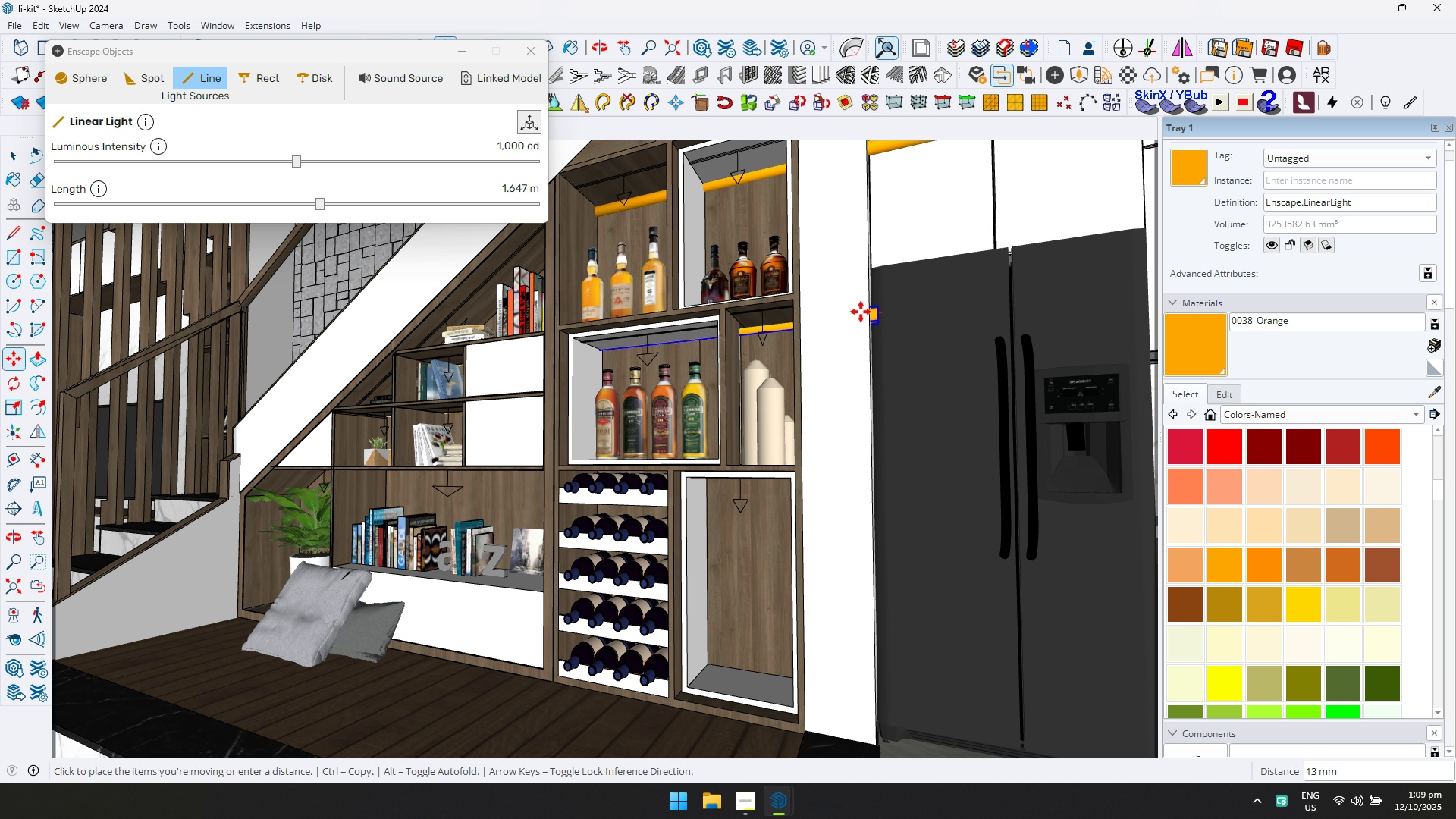 
key(ArrowLeft)
 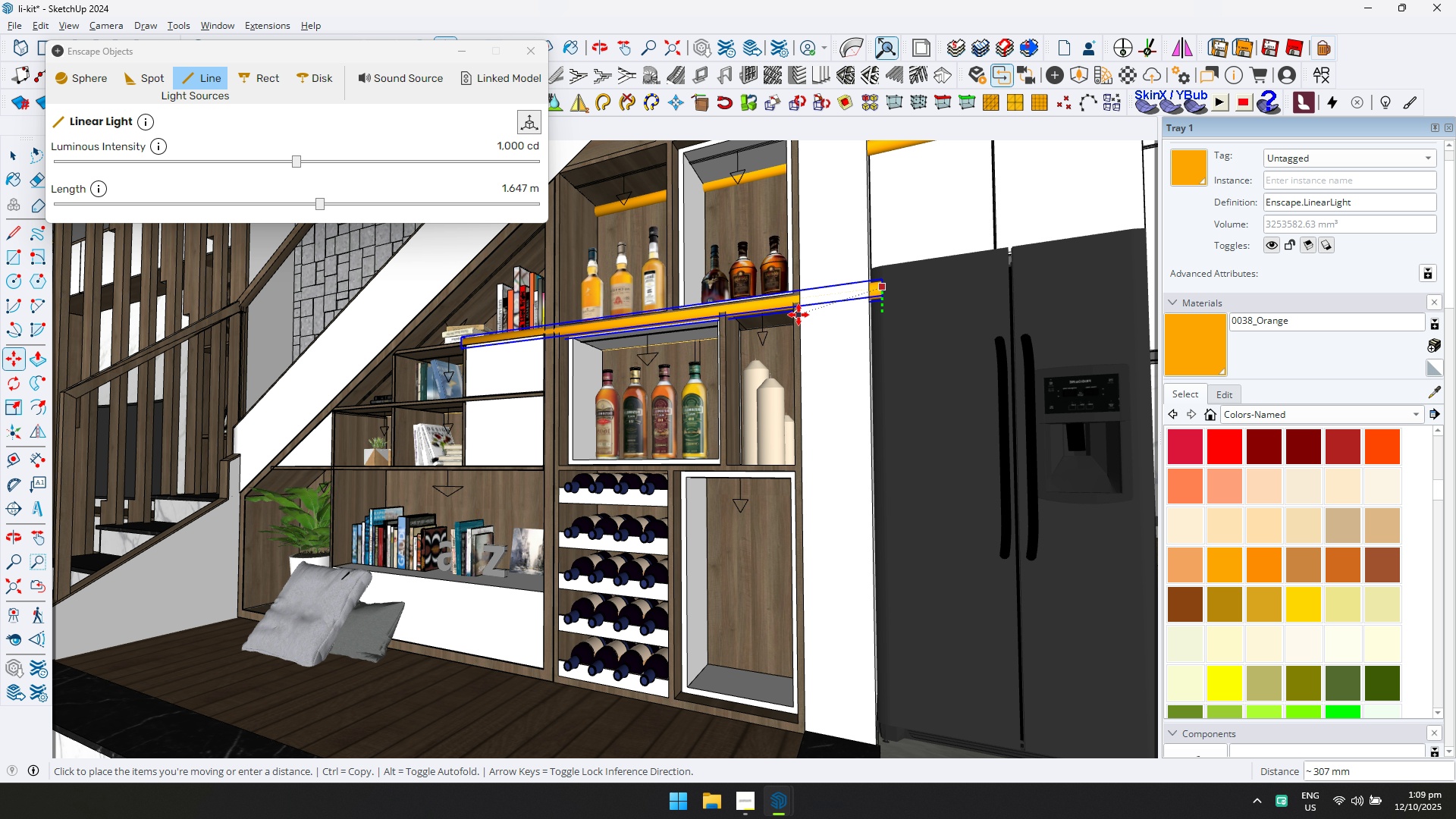 
key(ArrowRight)
 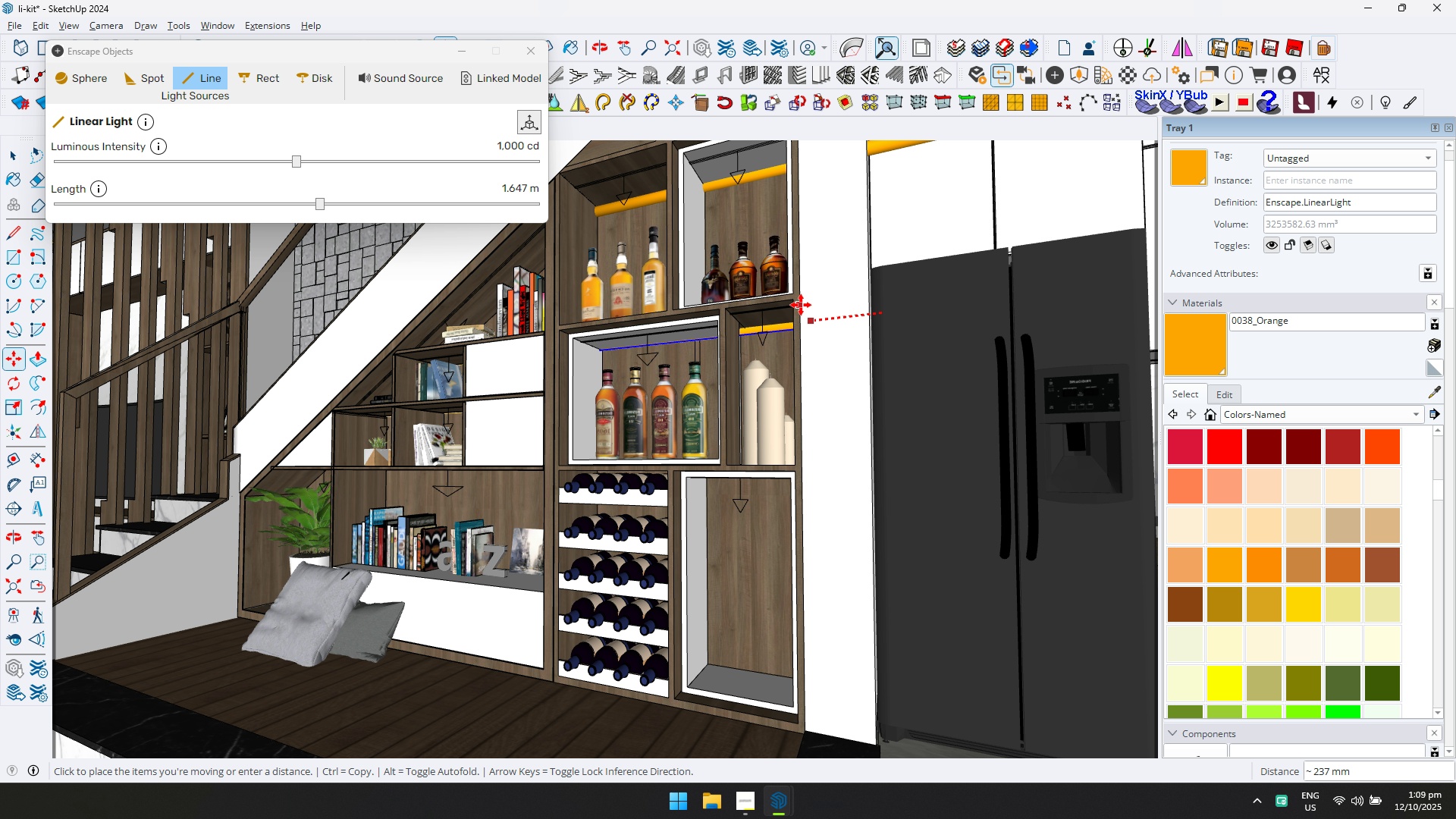 
left_click([801, 305])
 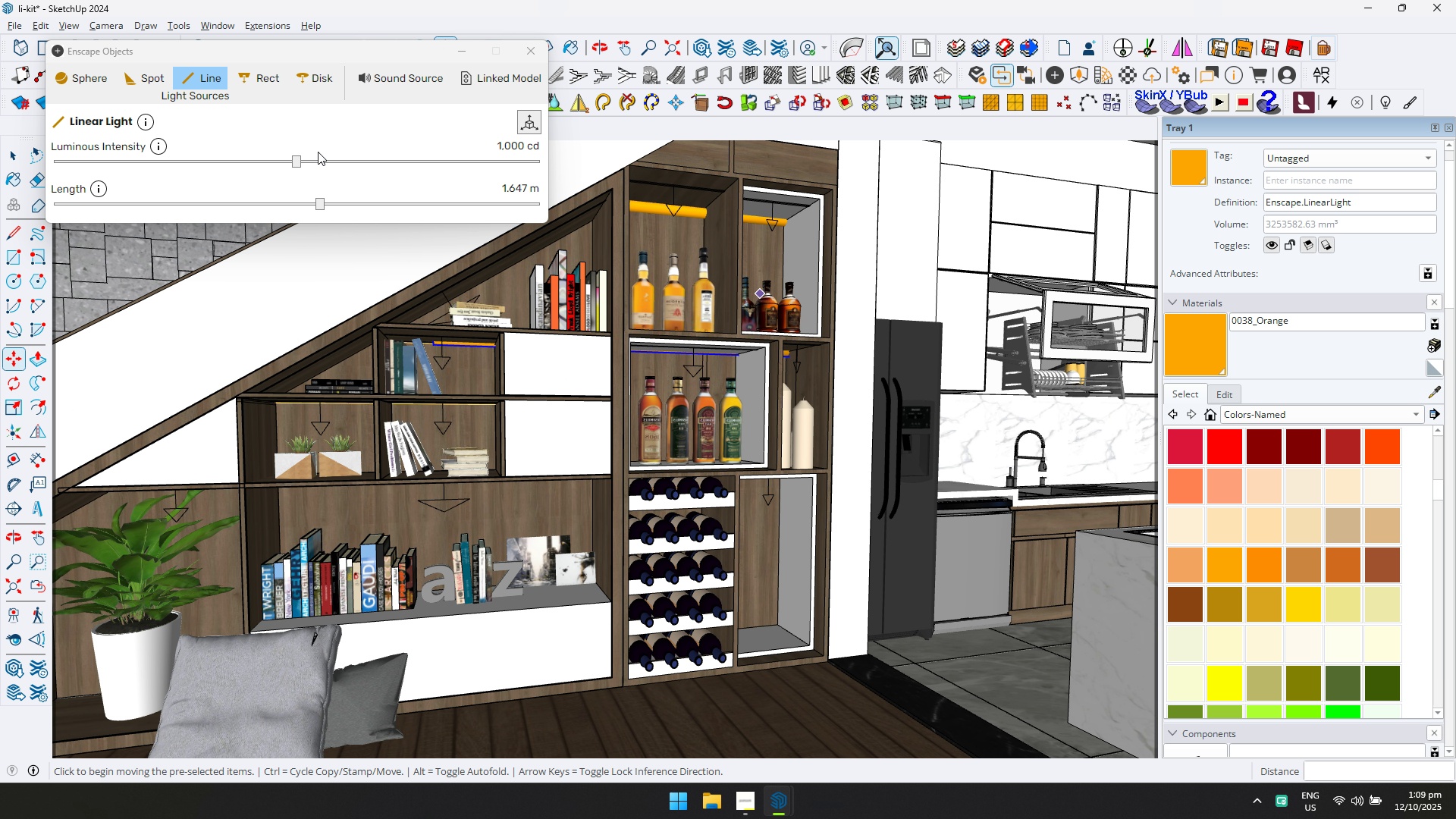 
left_click([355, 202])
 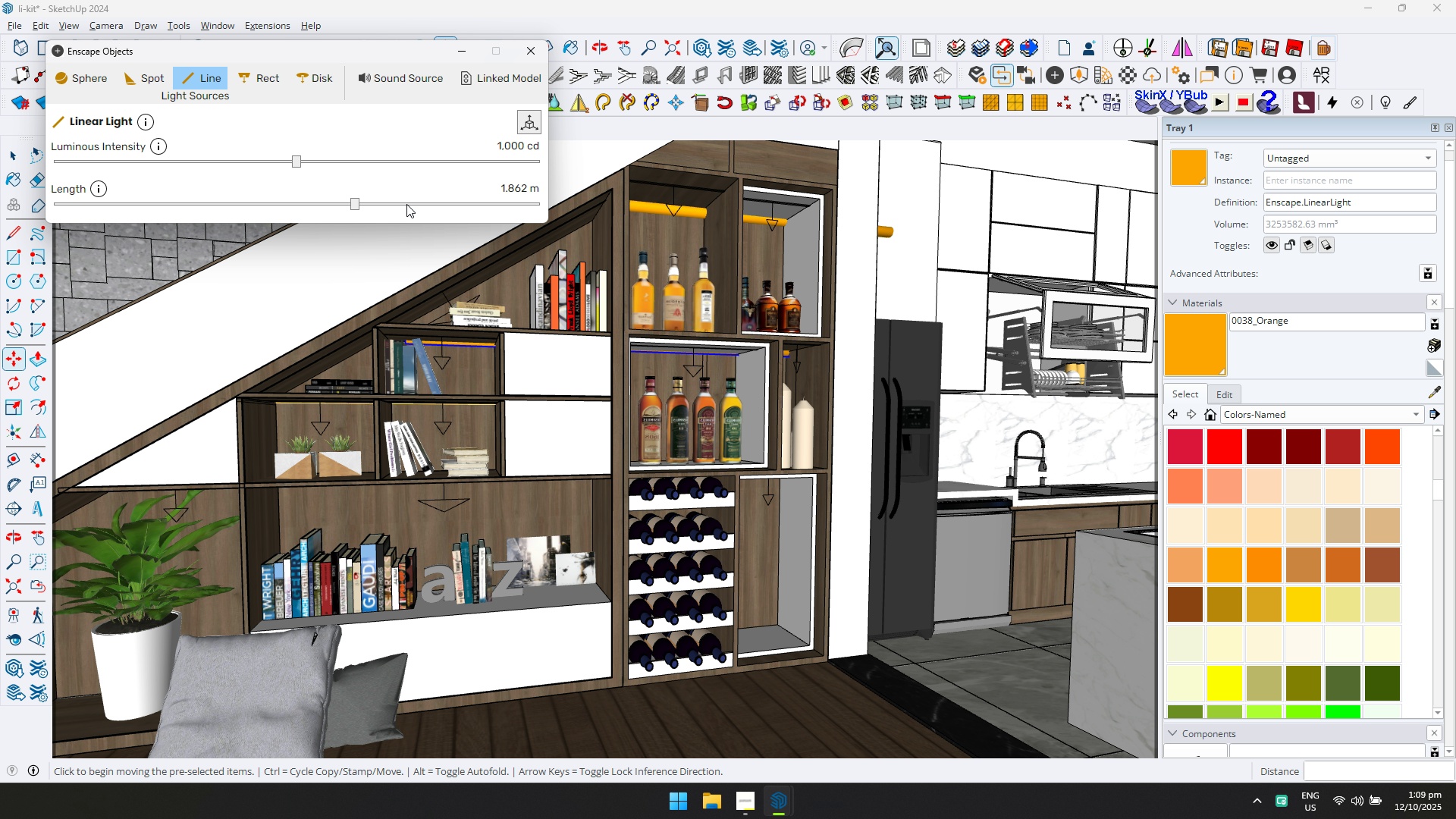 
left_click([406, 204])
 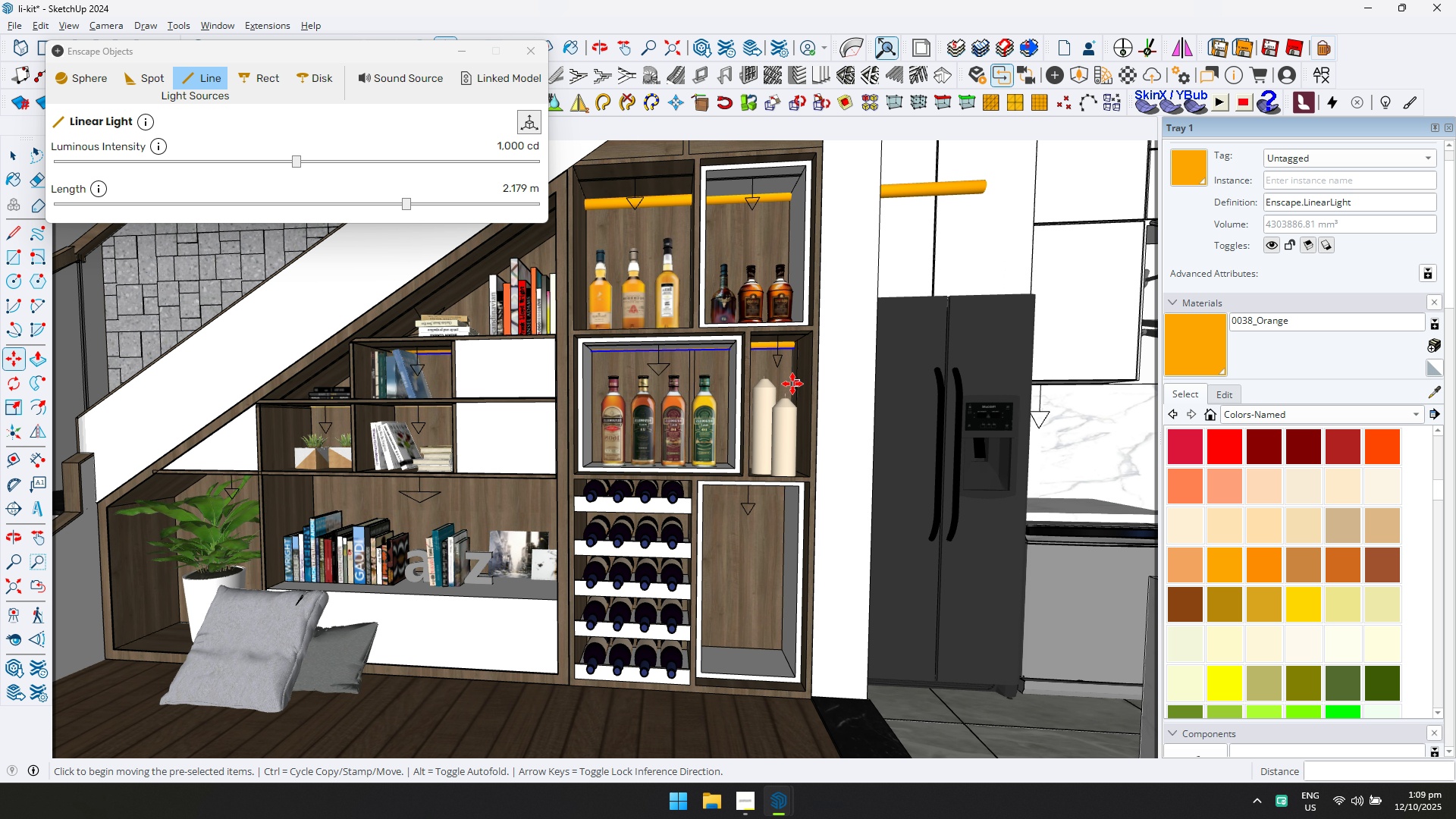 
key(Control+Z)
 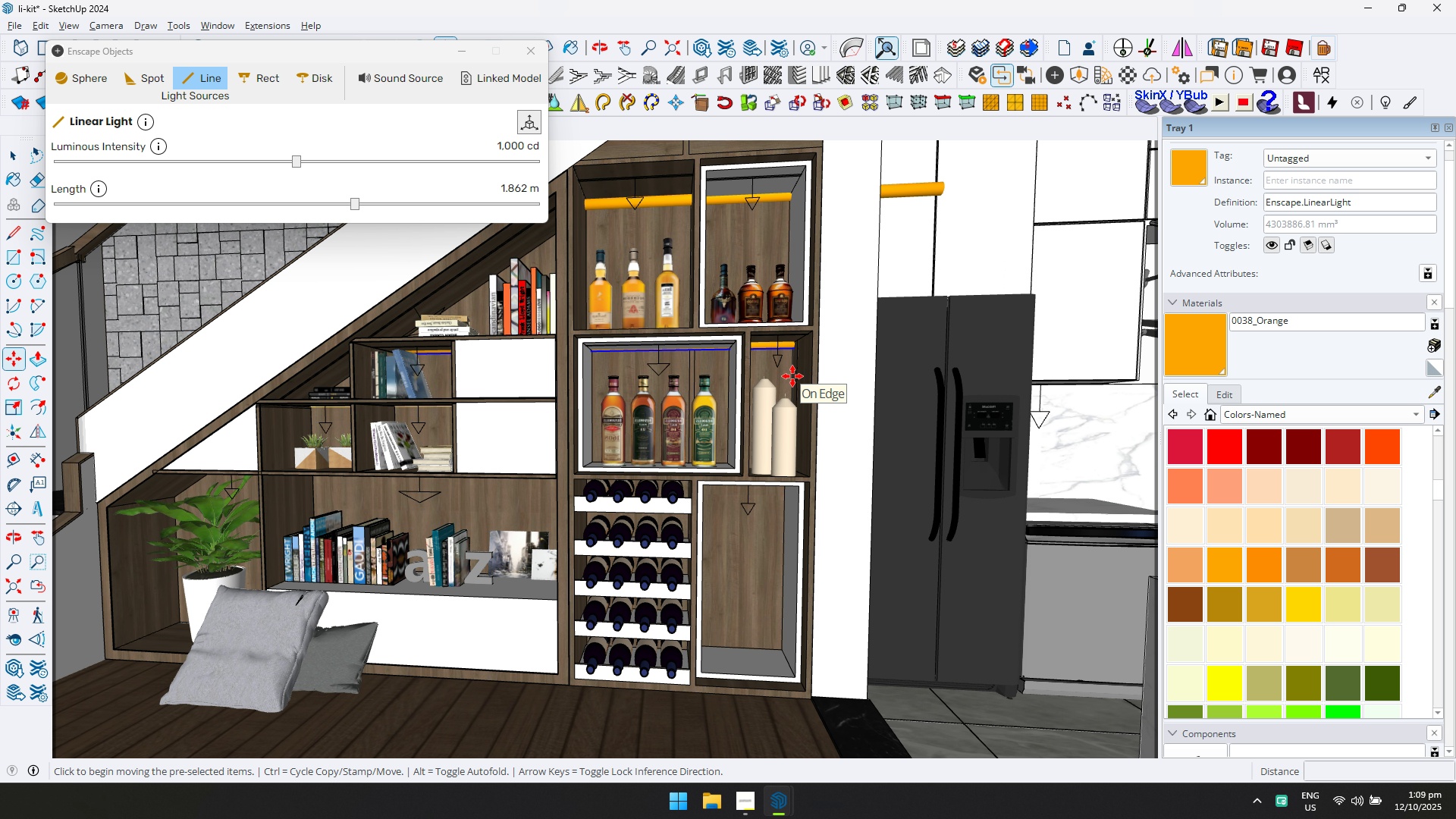 
key(Control+Z)
 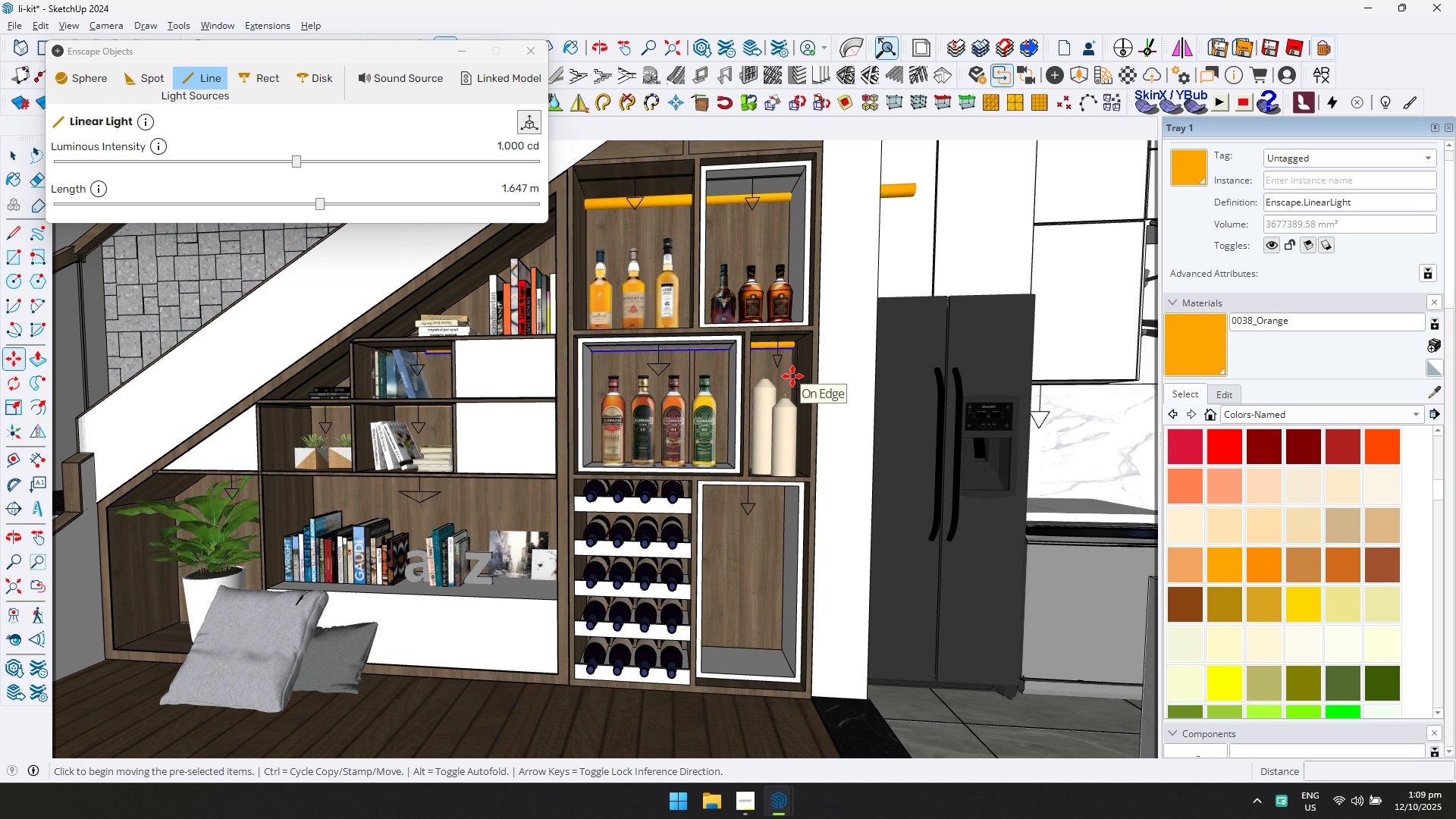 
key(Control+Z)
 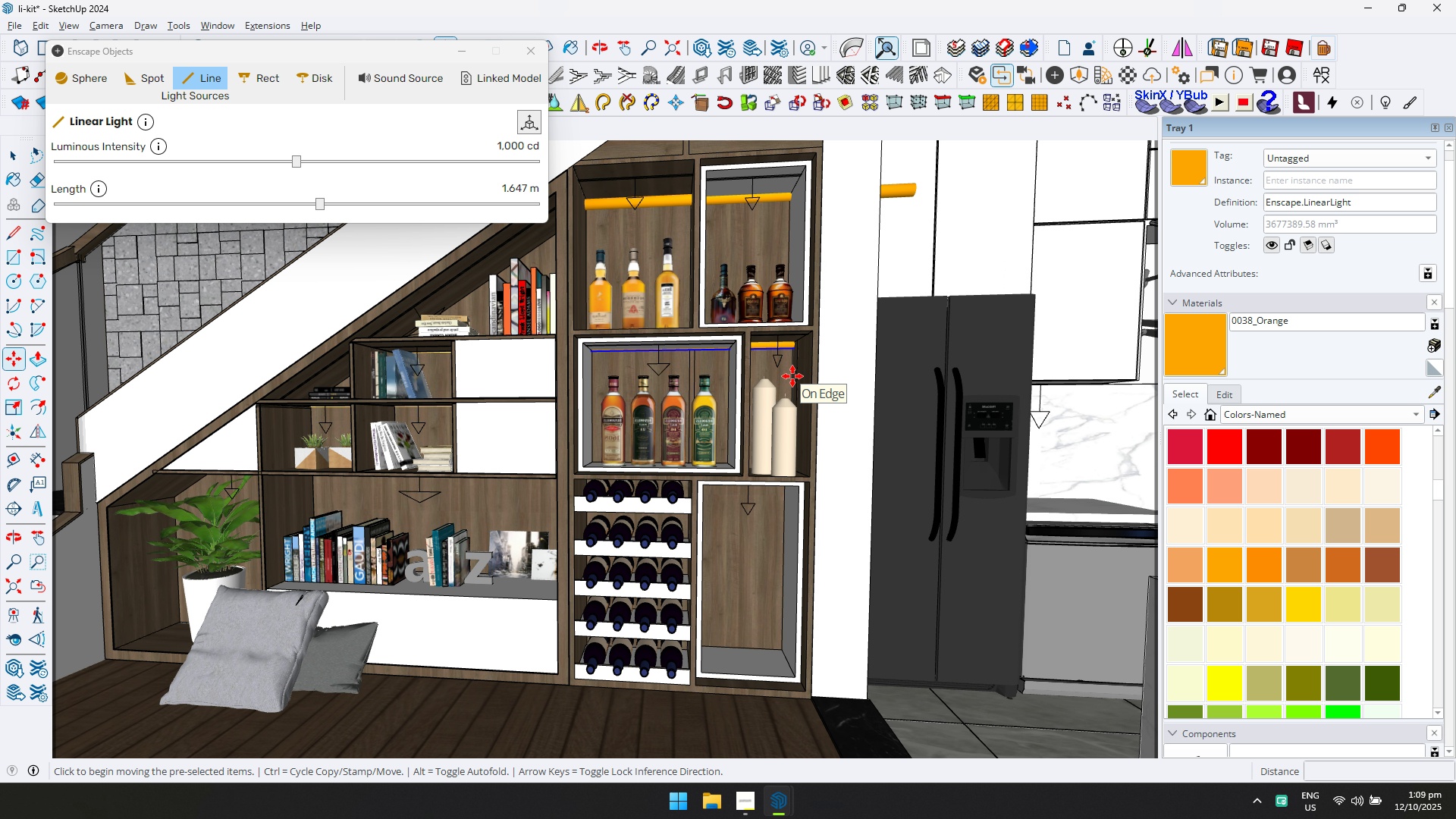 
key(Control+Z)
 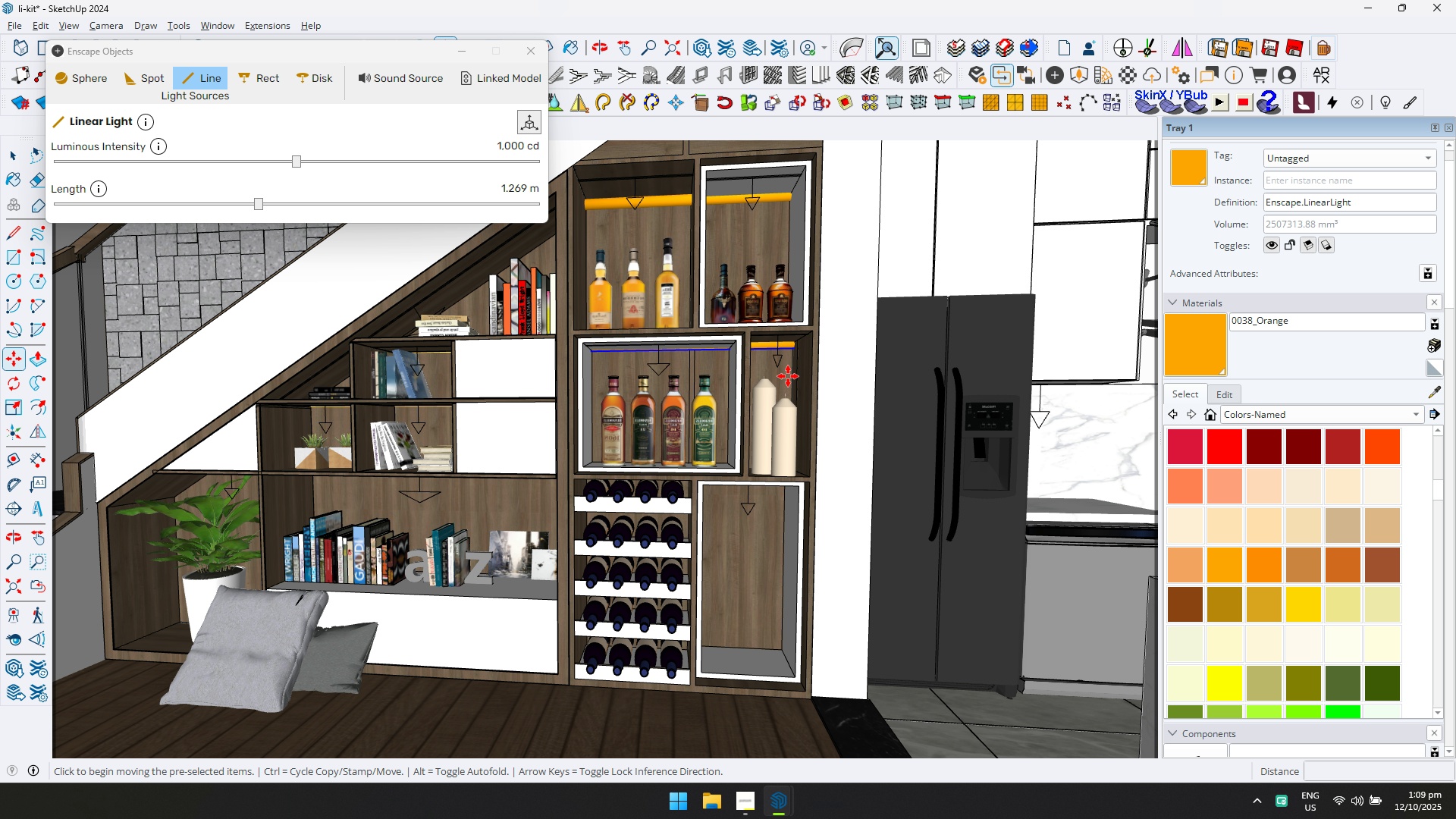 
key(Shift+ShiftLeft)
 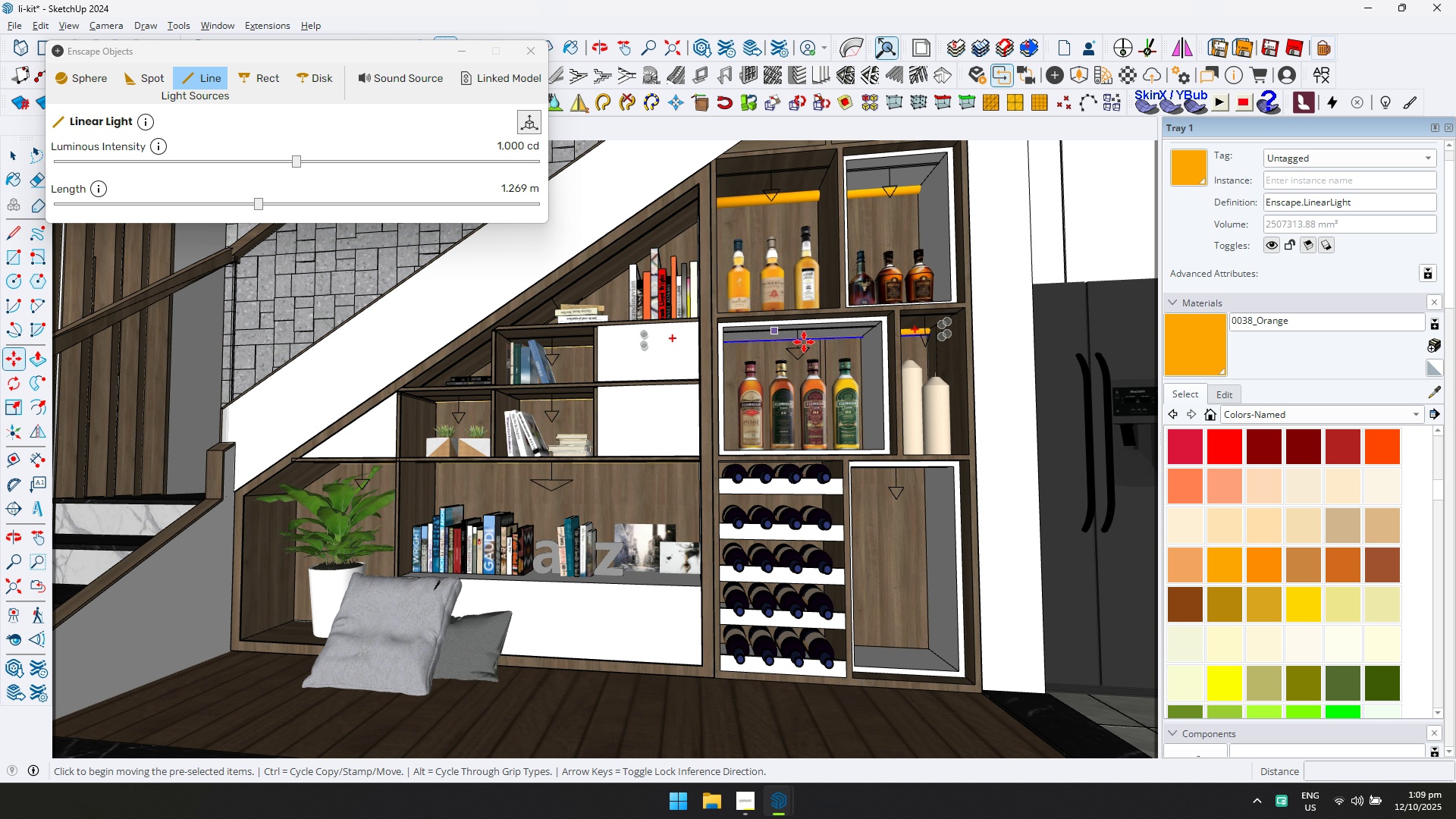 
key(Control+ControlLeft)
 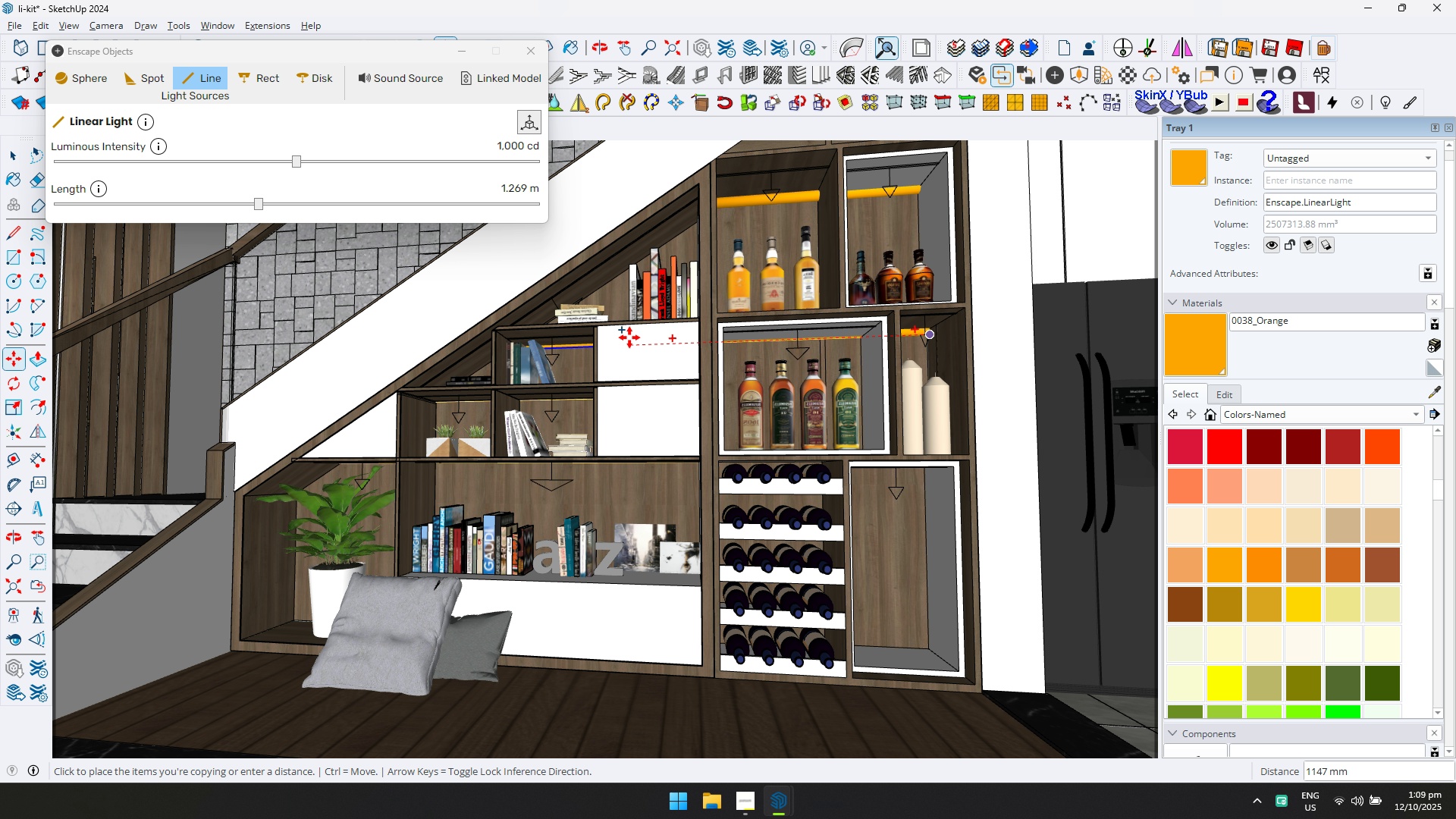 
key(ArrowLeft)
 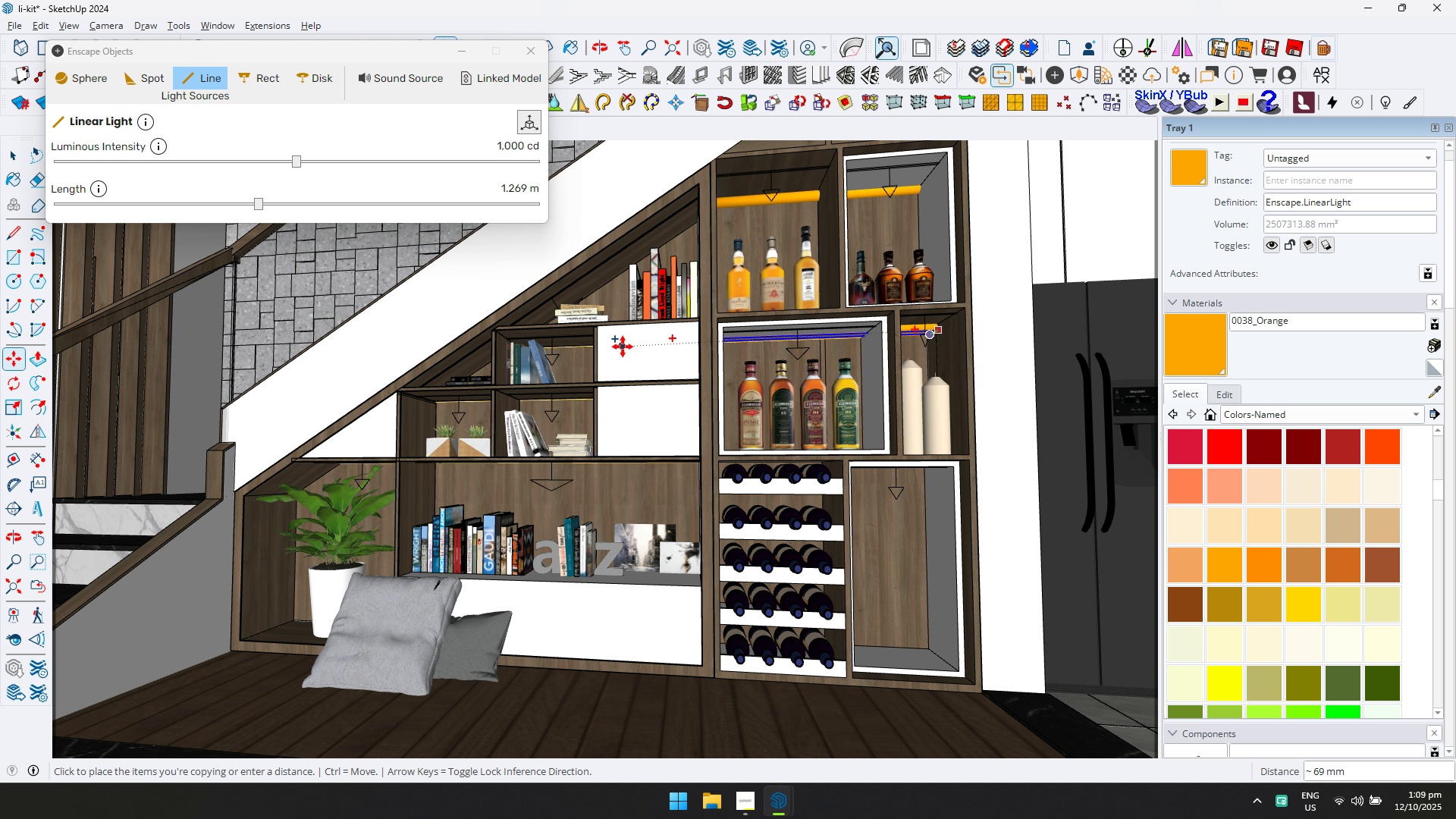 
key(ArrowRight)
 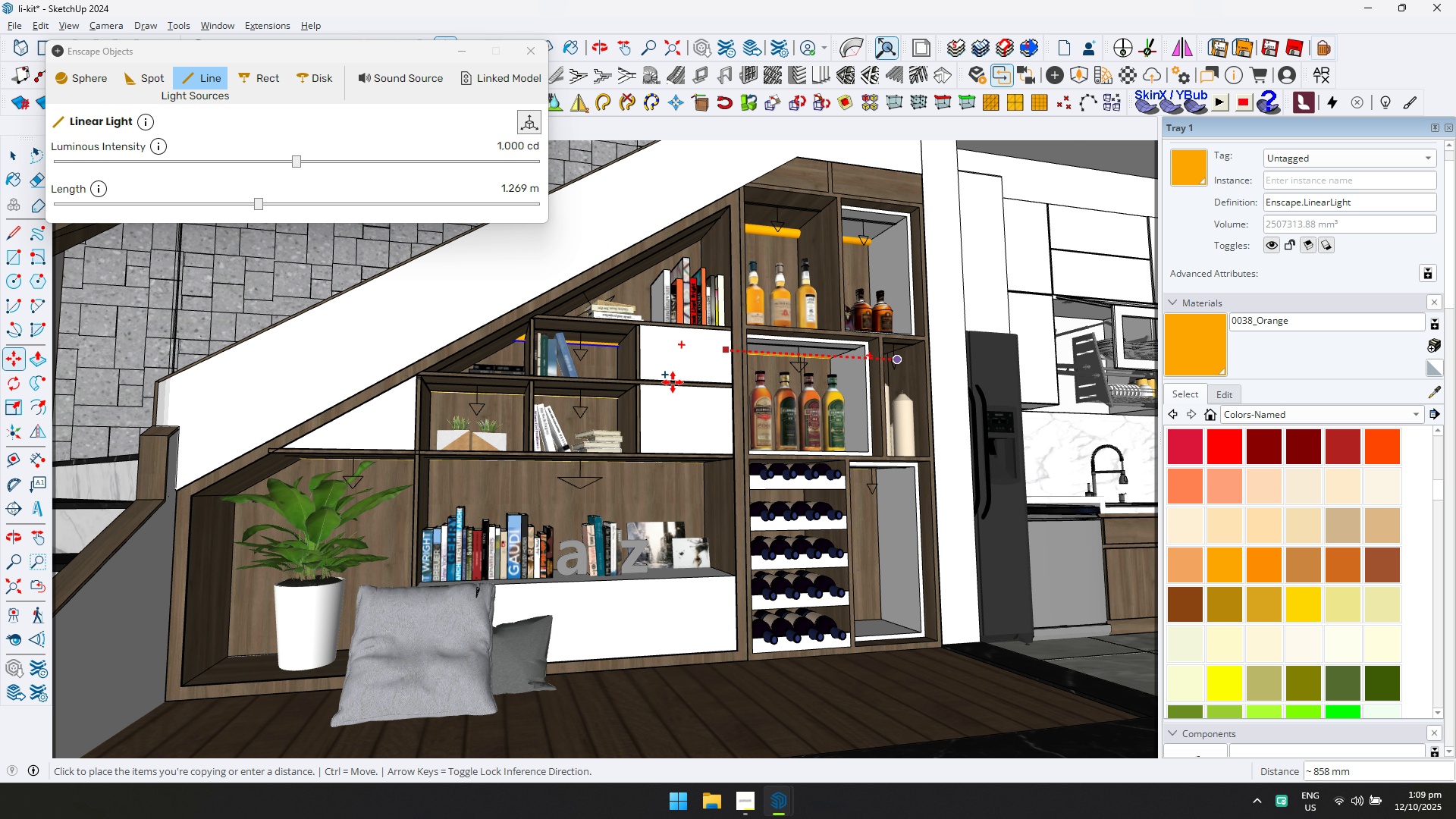 
left_click([684, 381])
 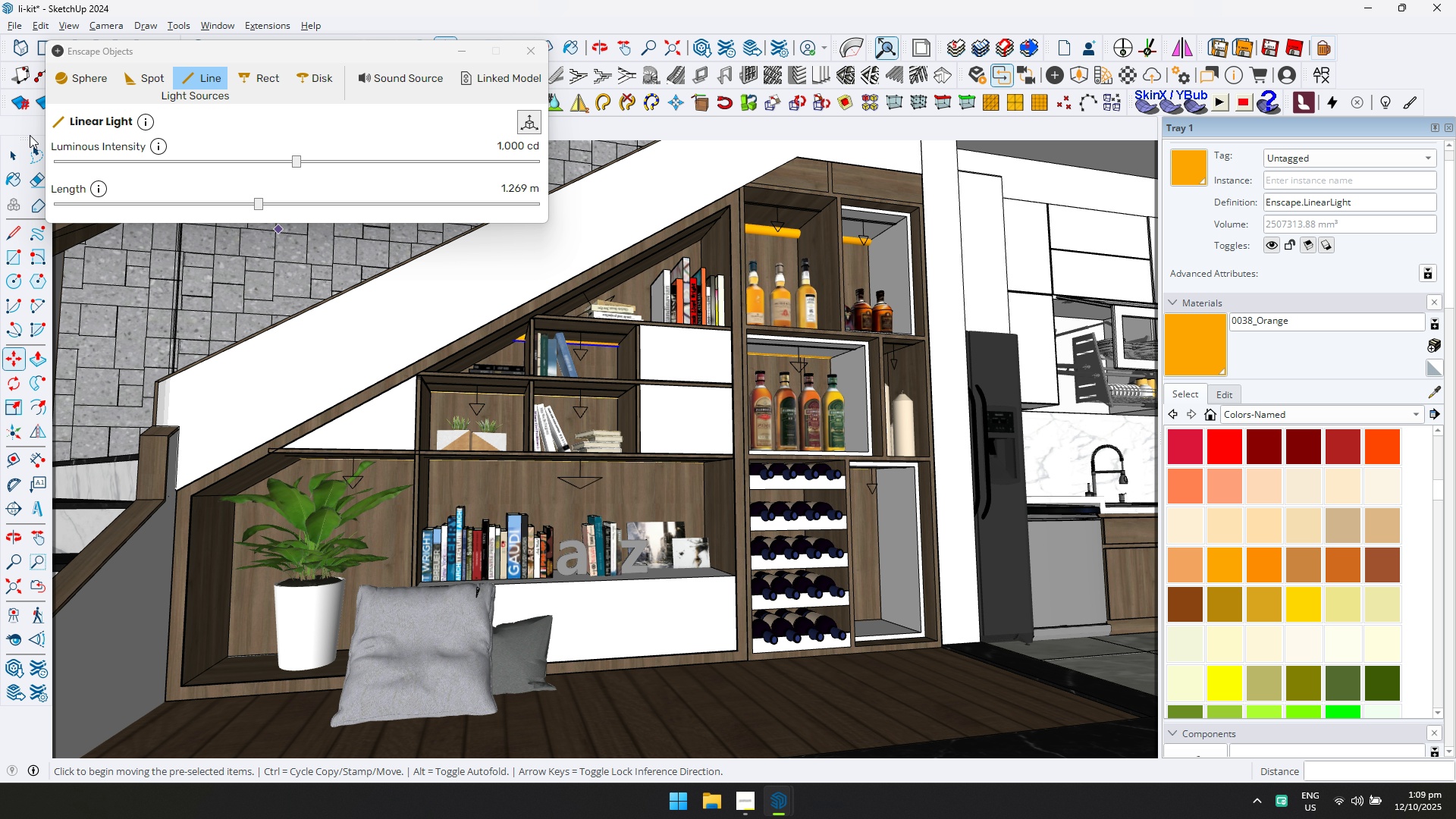 
scroll: coordinate [811, 340], scroll_direction: down, amount: 1.0
 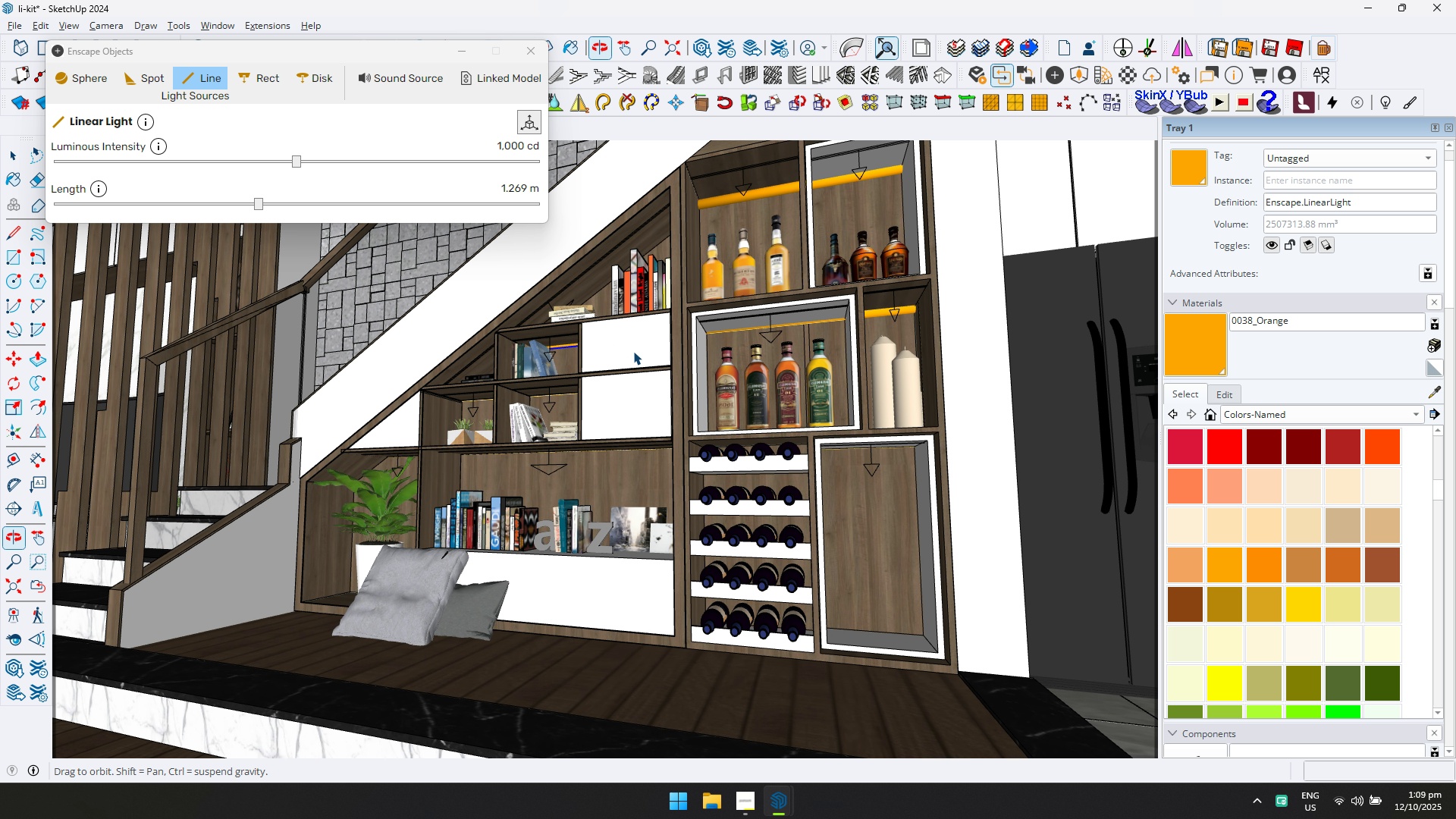 
scroll: coordinate [843, 341], scroll_direction: up, amount: 1.0
 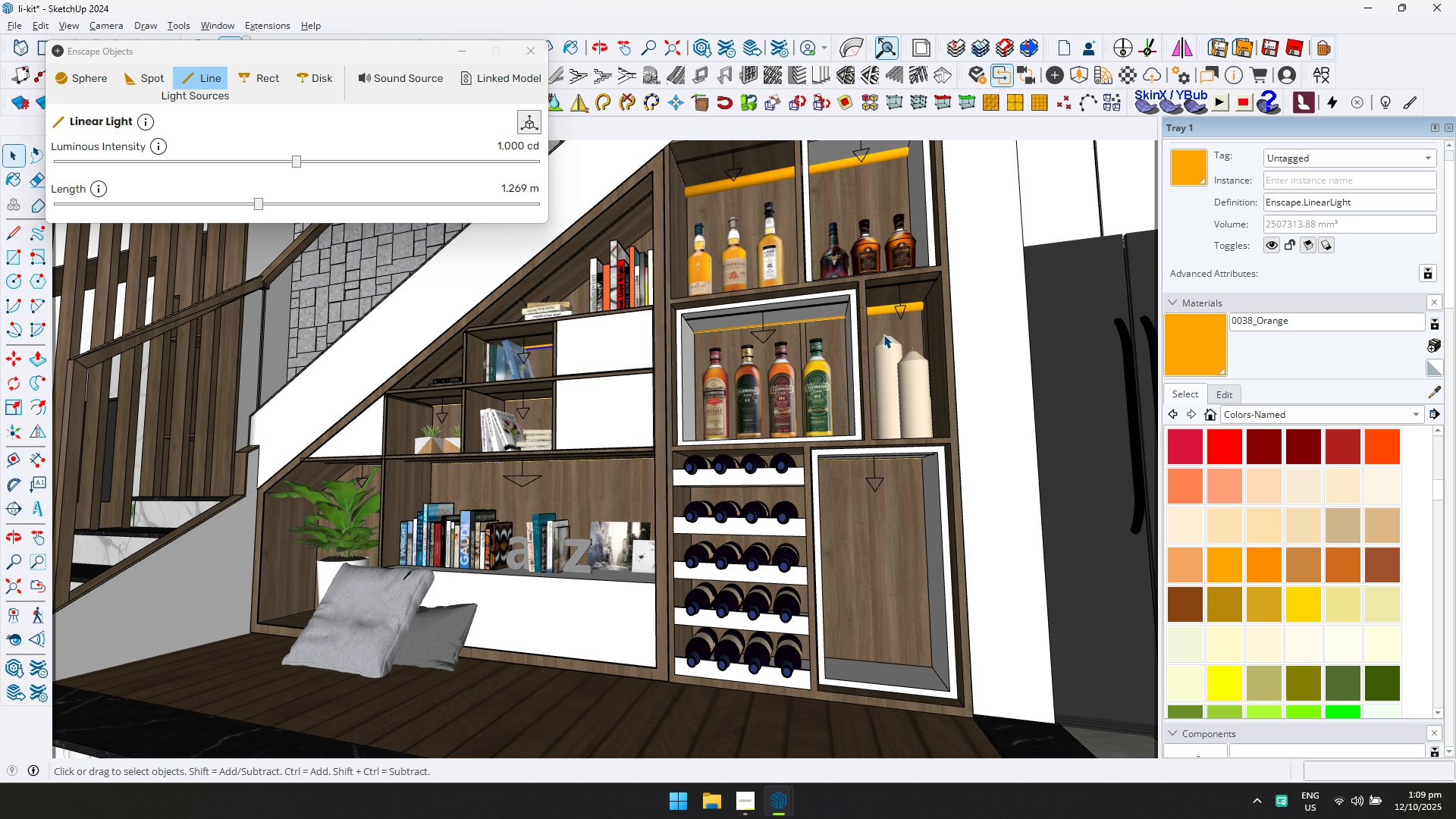 
hold_key(key=ControlLeft, duration=0.37)
 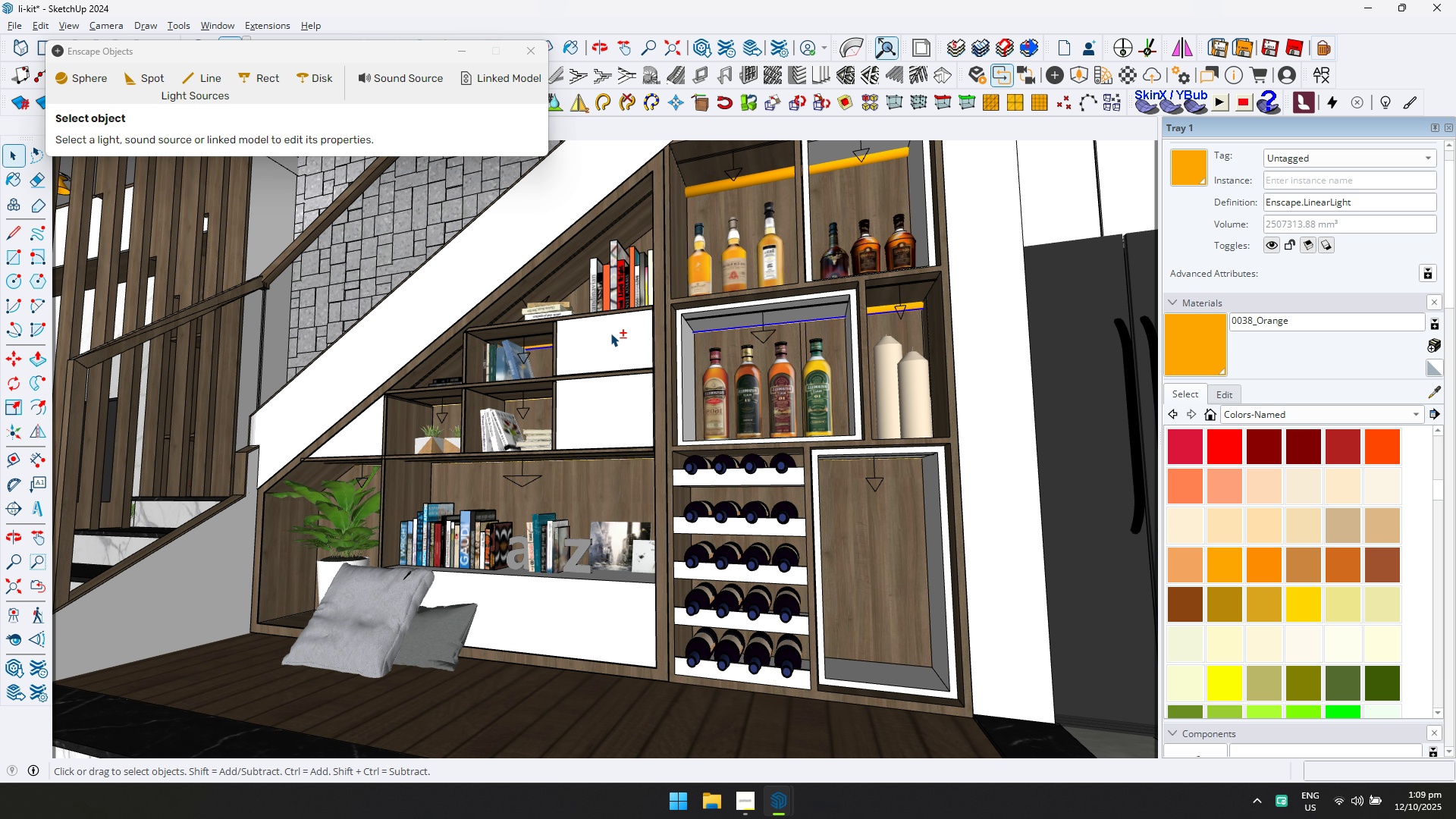 
key(Shift+ShiftLeft)
 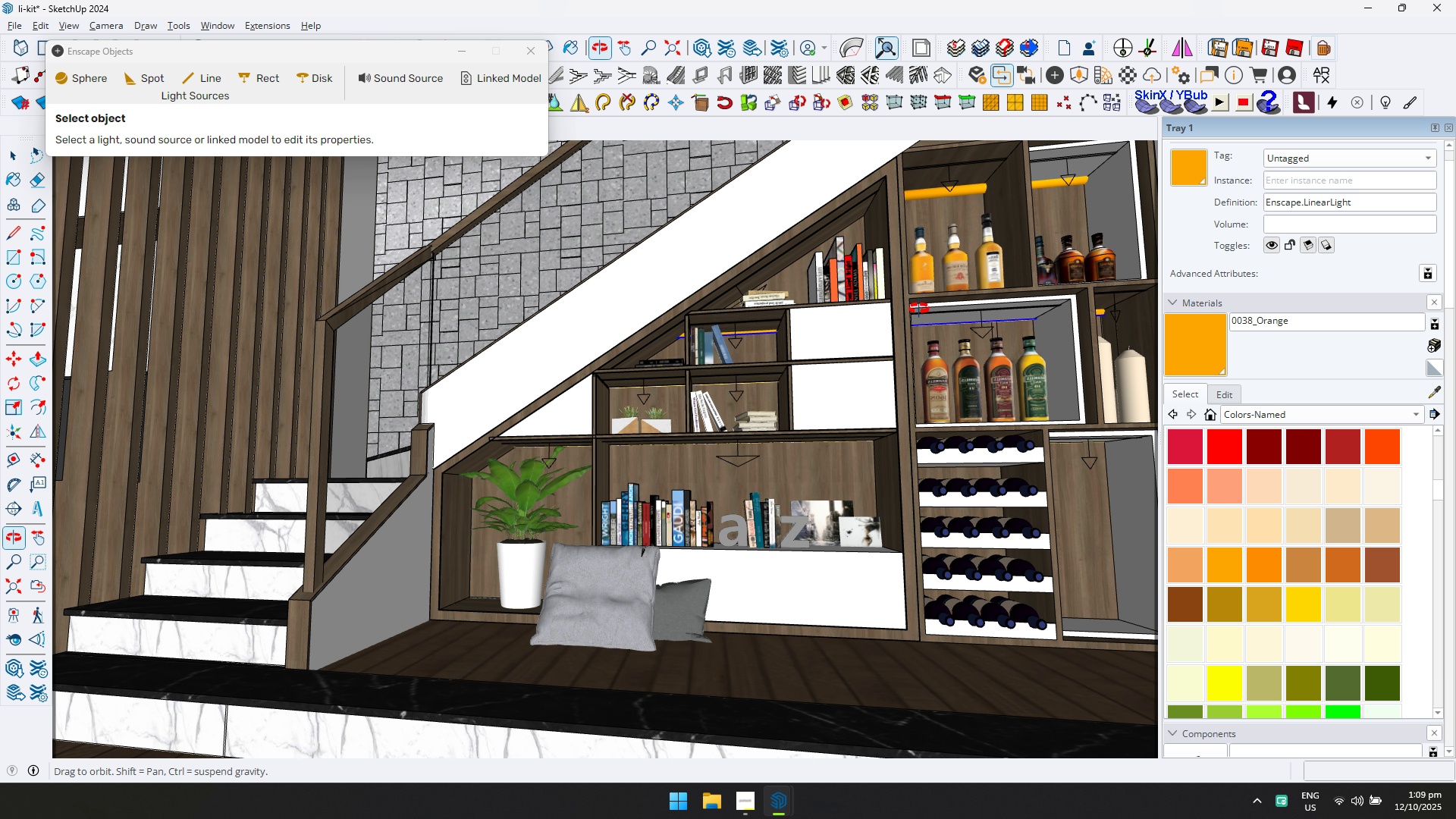 
hold_key(key=ControlLeft, duration=0.65)
 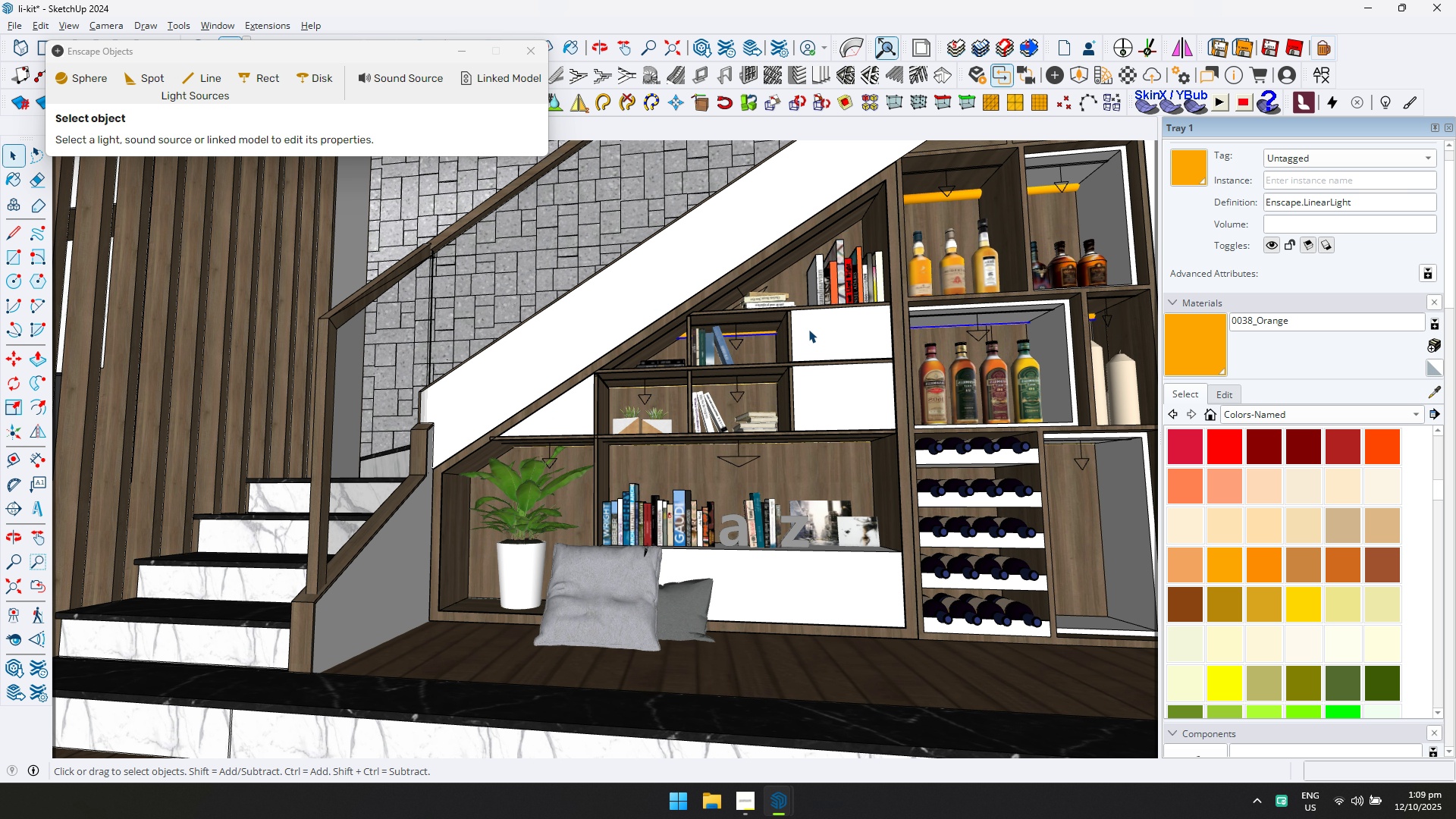 
scroll: coordinate [814, 329], scroll_direction: down, amount: 2.0
 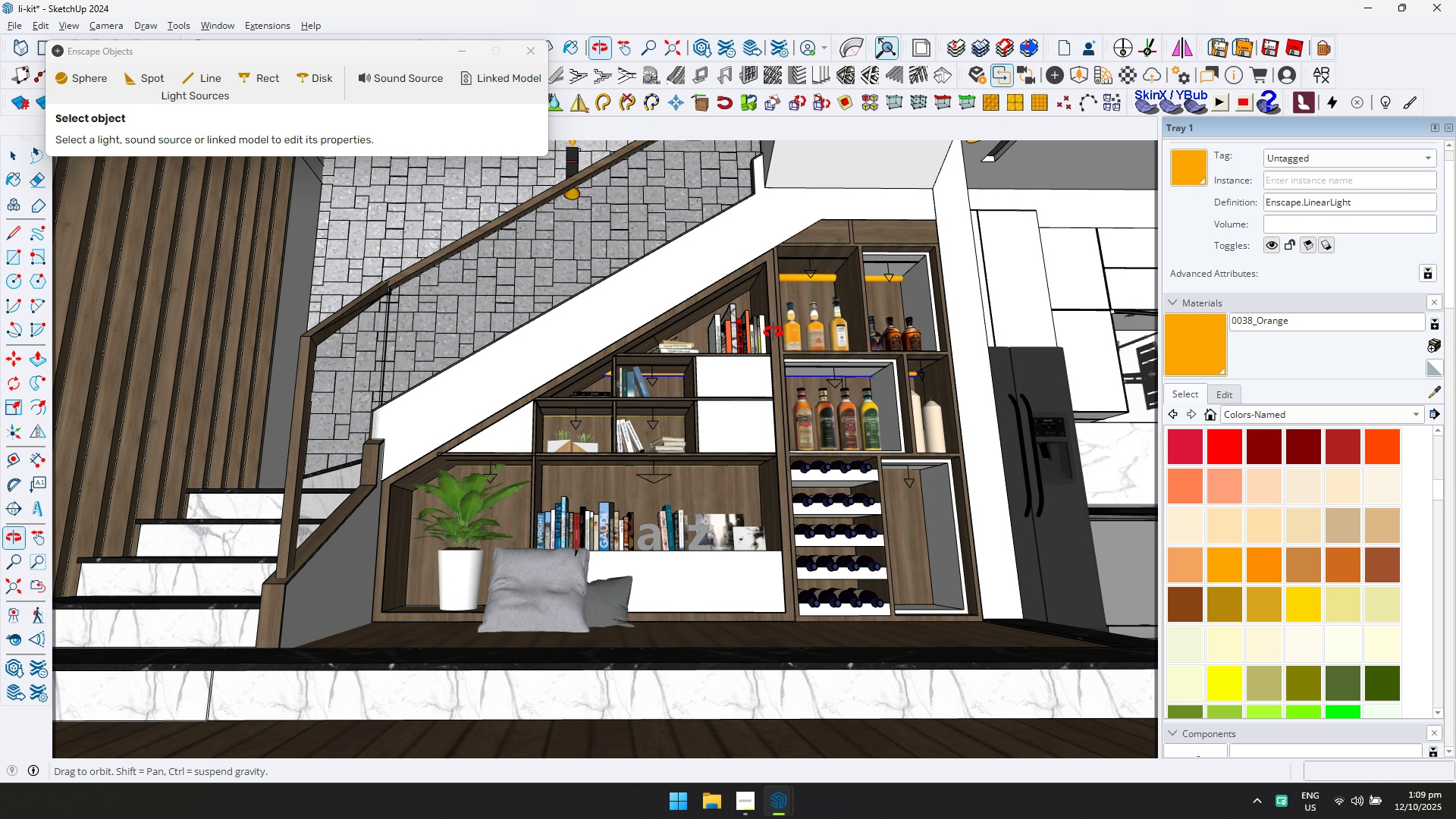 
key(Shift+ShiftLeft)
 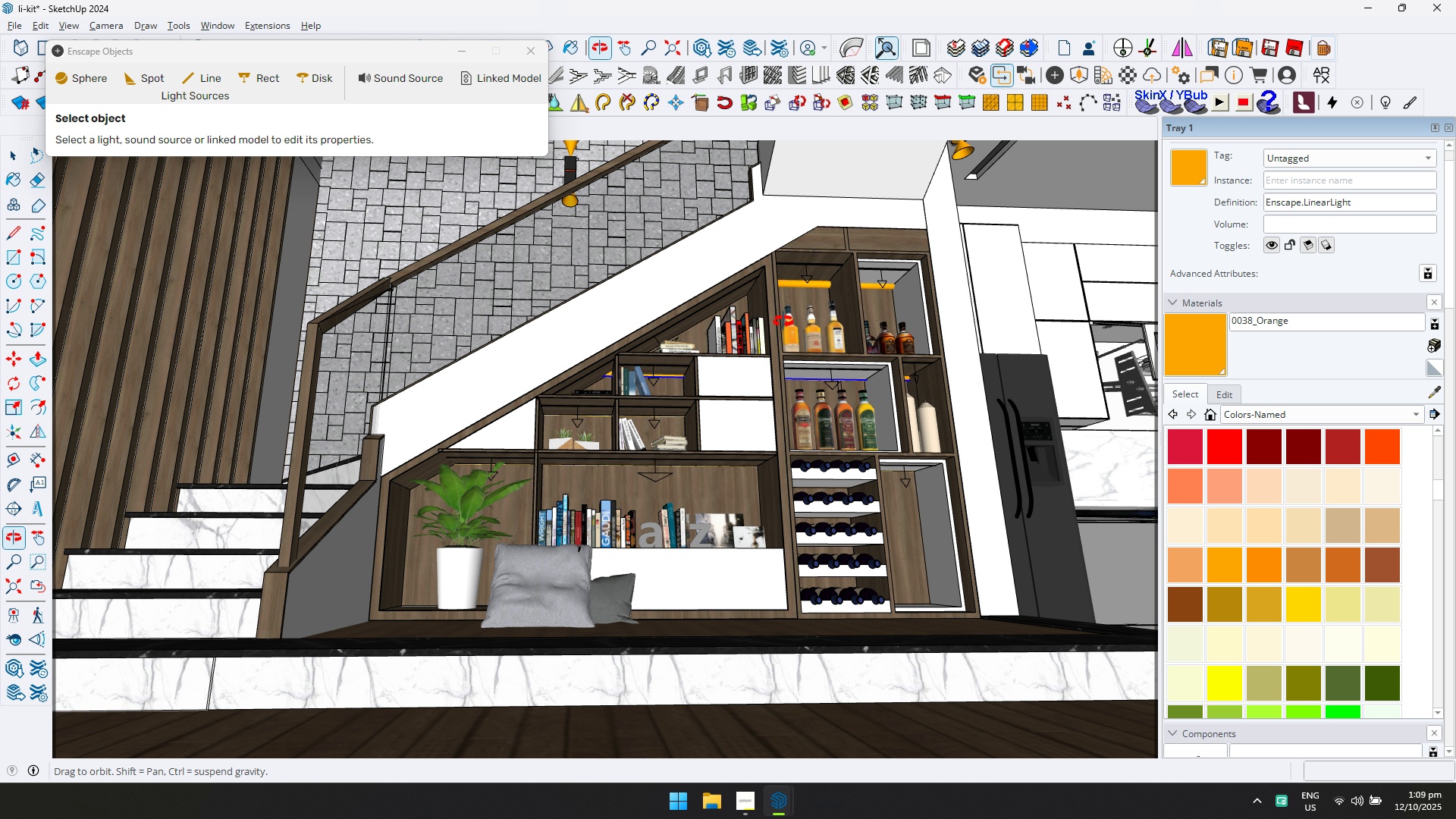 
hold_key(key=ControlLeft, duration=1.03)
left_click([669, 375])
 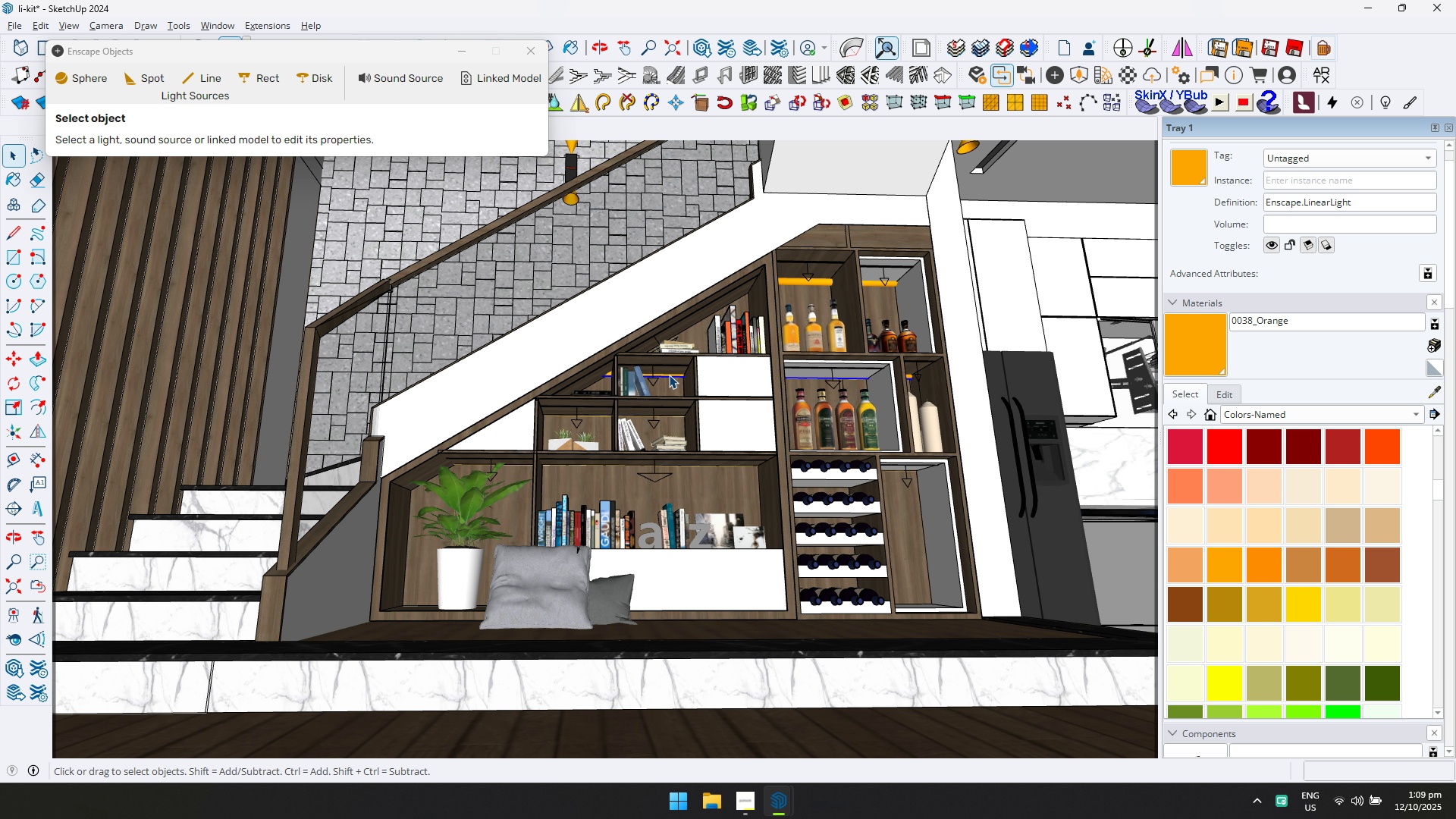 
key(M)
 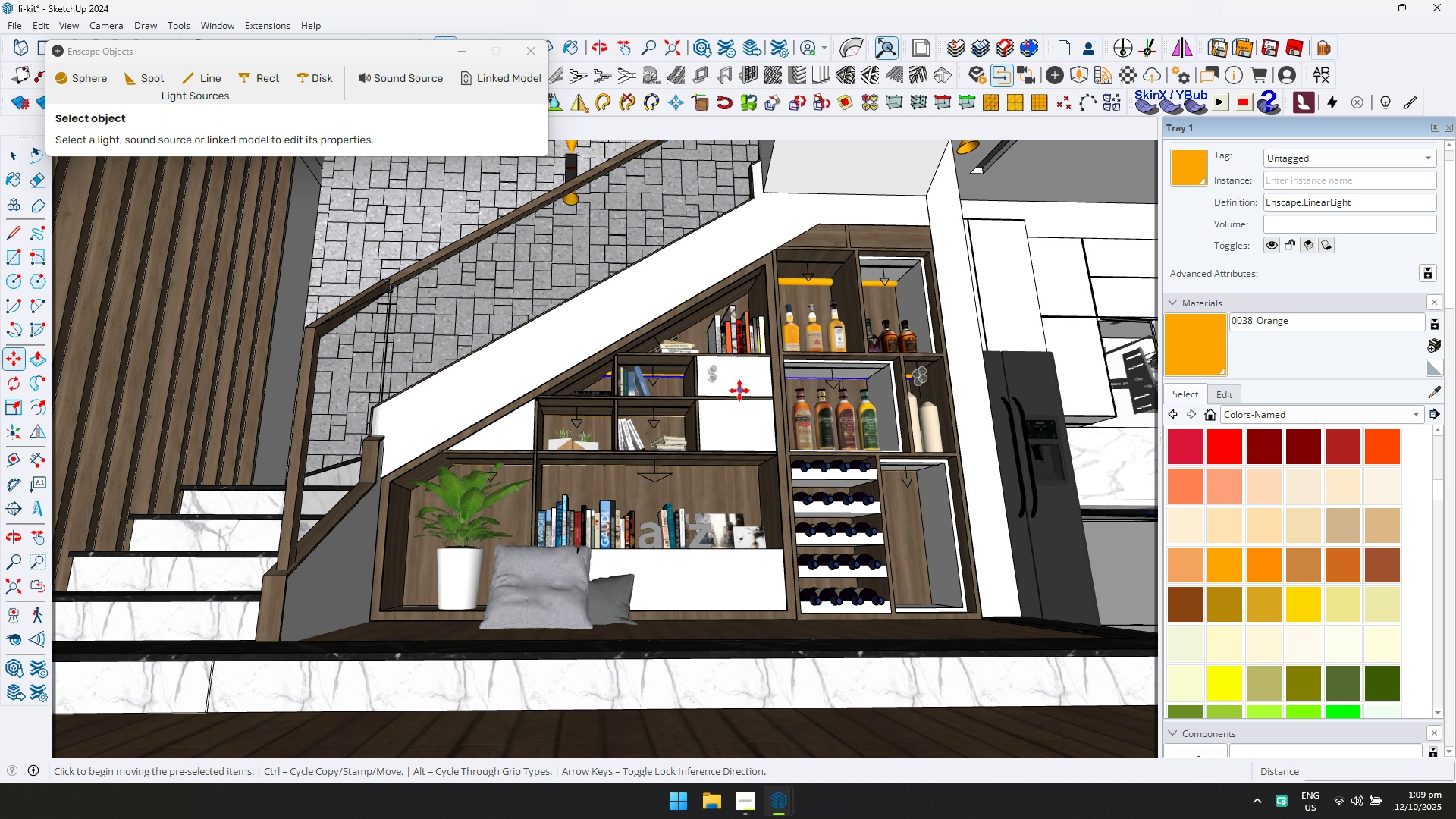 
key(Control+ControlLeft)
 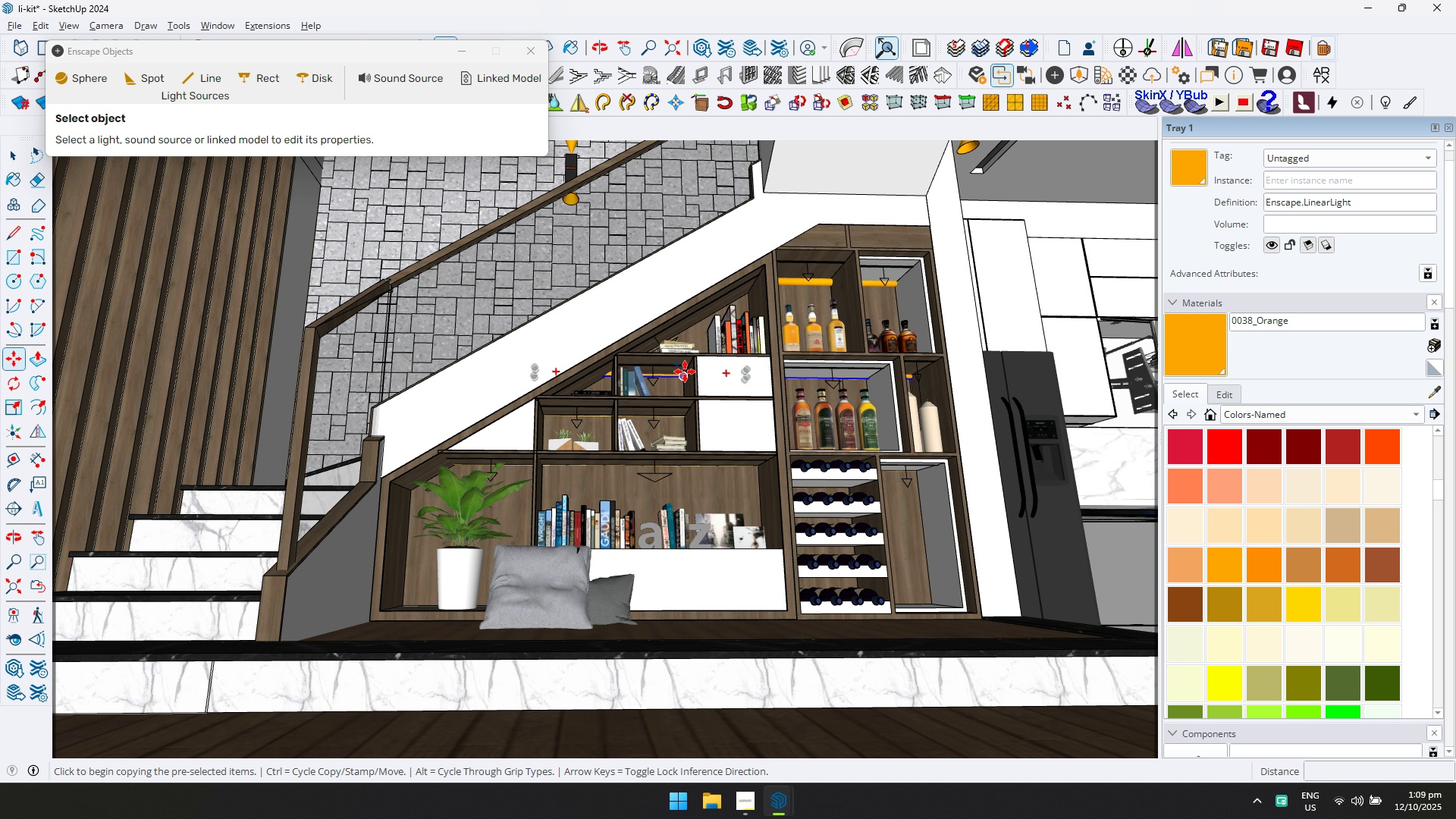 
left_click([685, 372])
 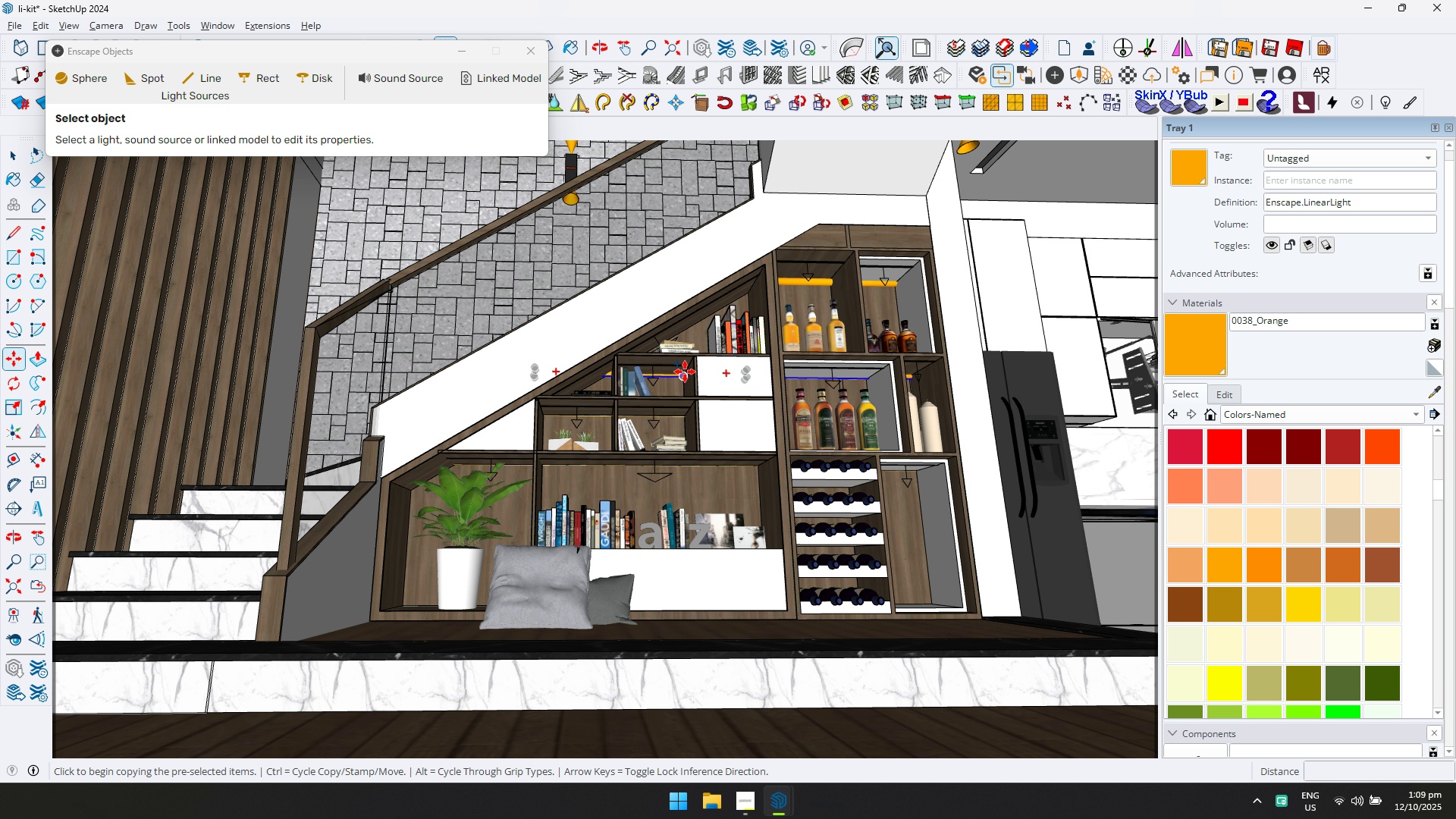 
key(ArrowUp)
 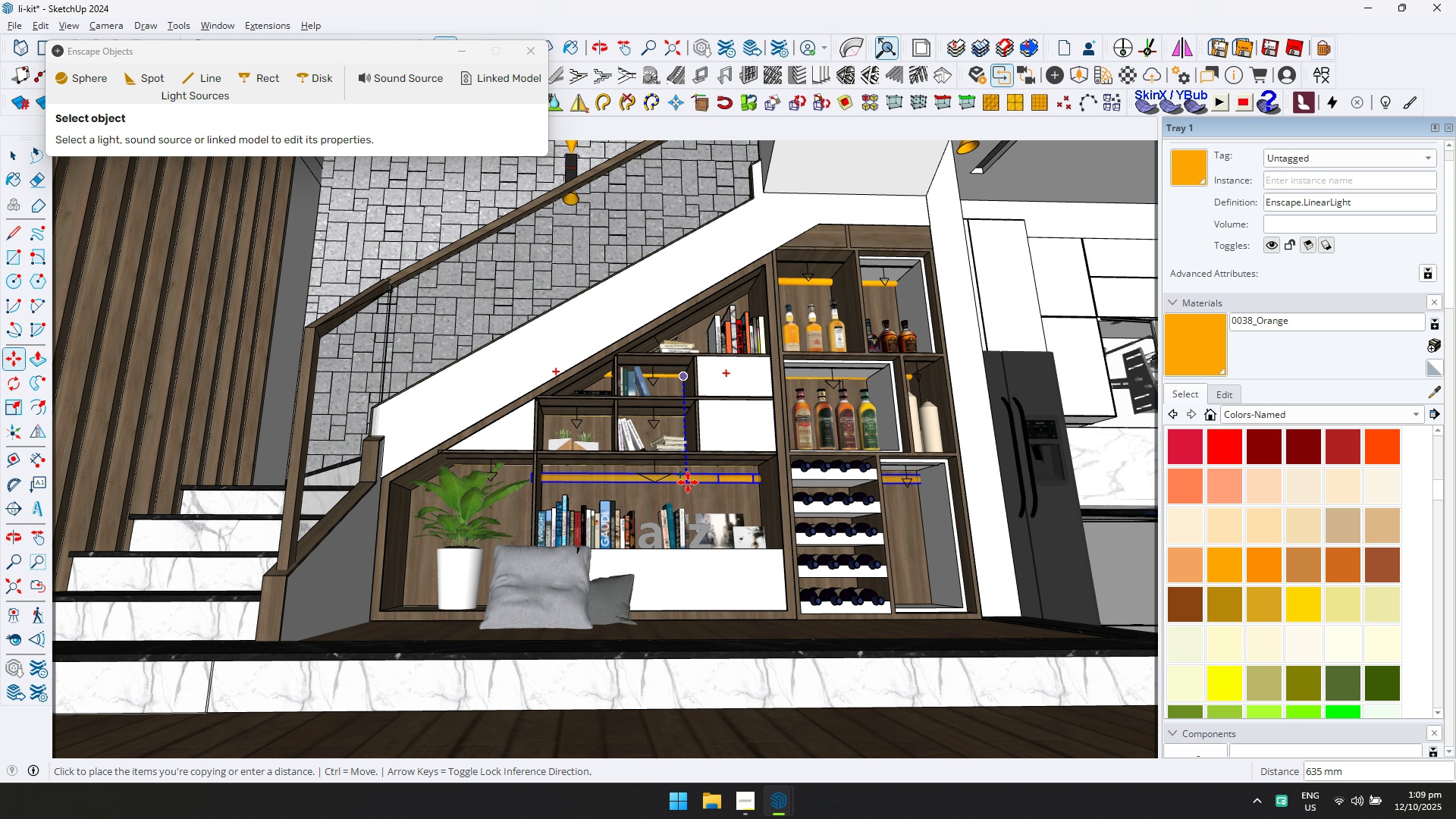 
scroll: coordinate [688, 485], scroll_direction: up, amount: 1.0
 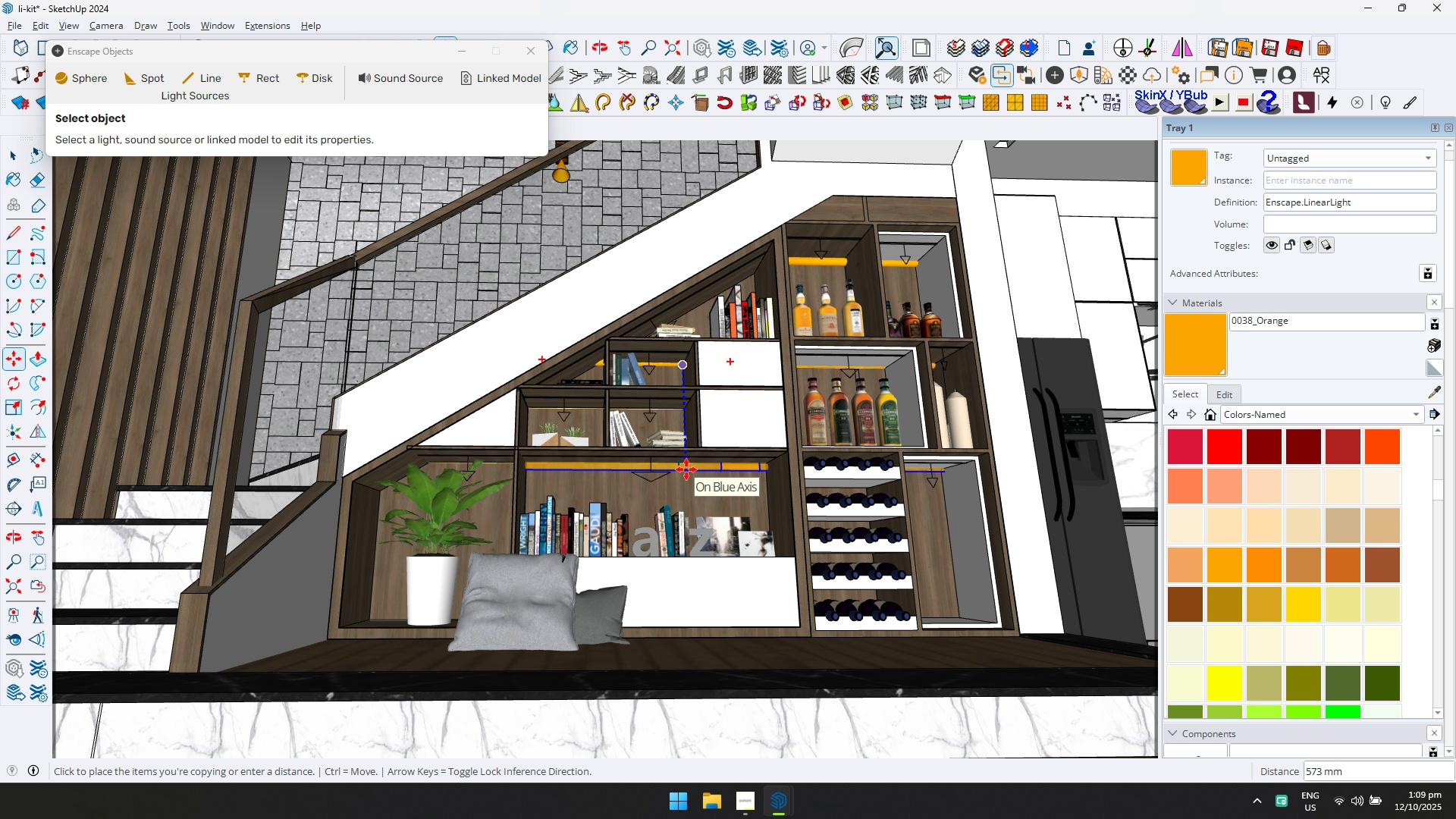 
left_click([686, 469])
 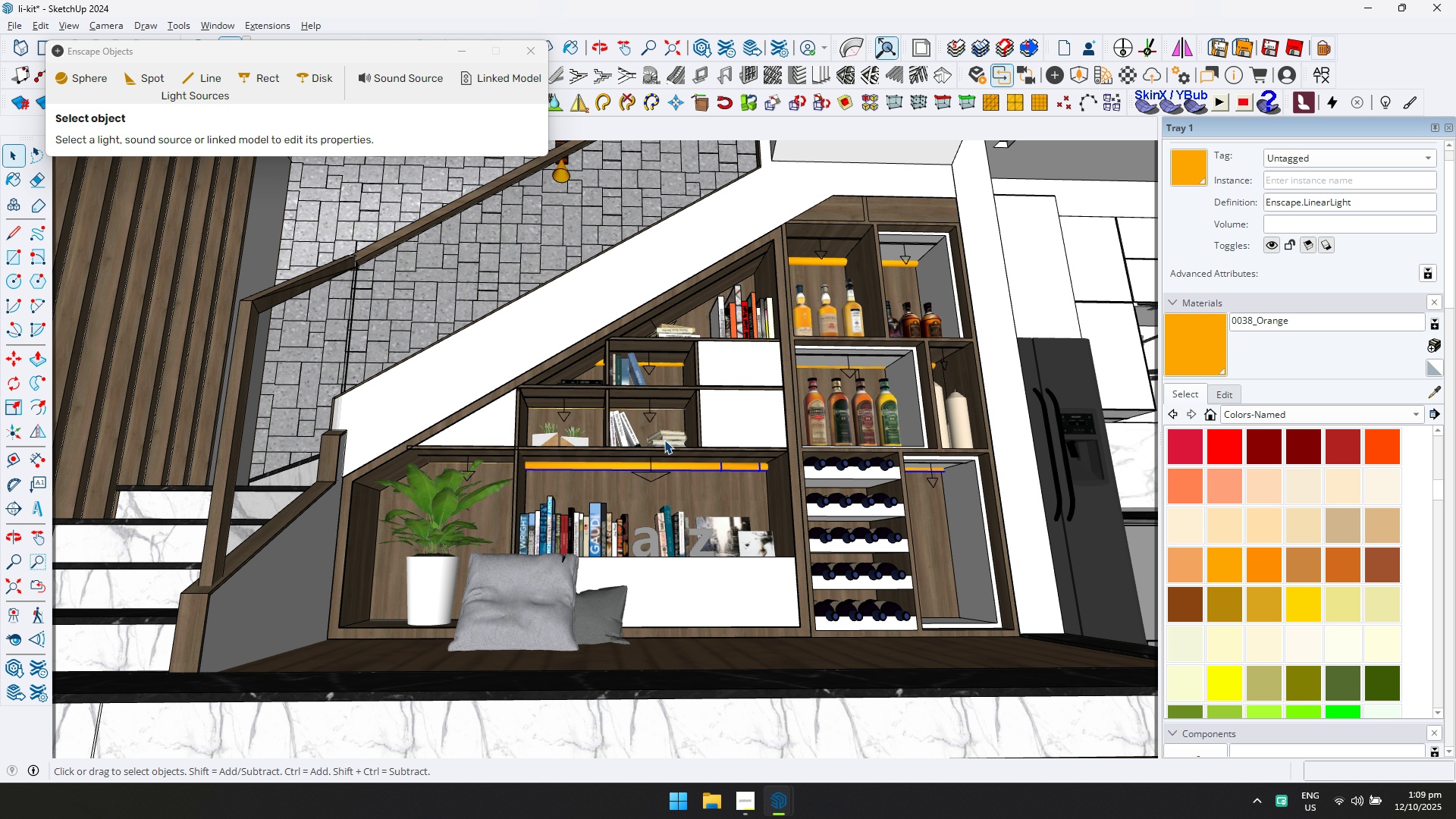 
left_click([694, 466])
 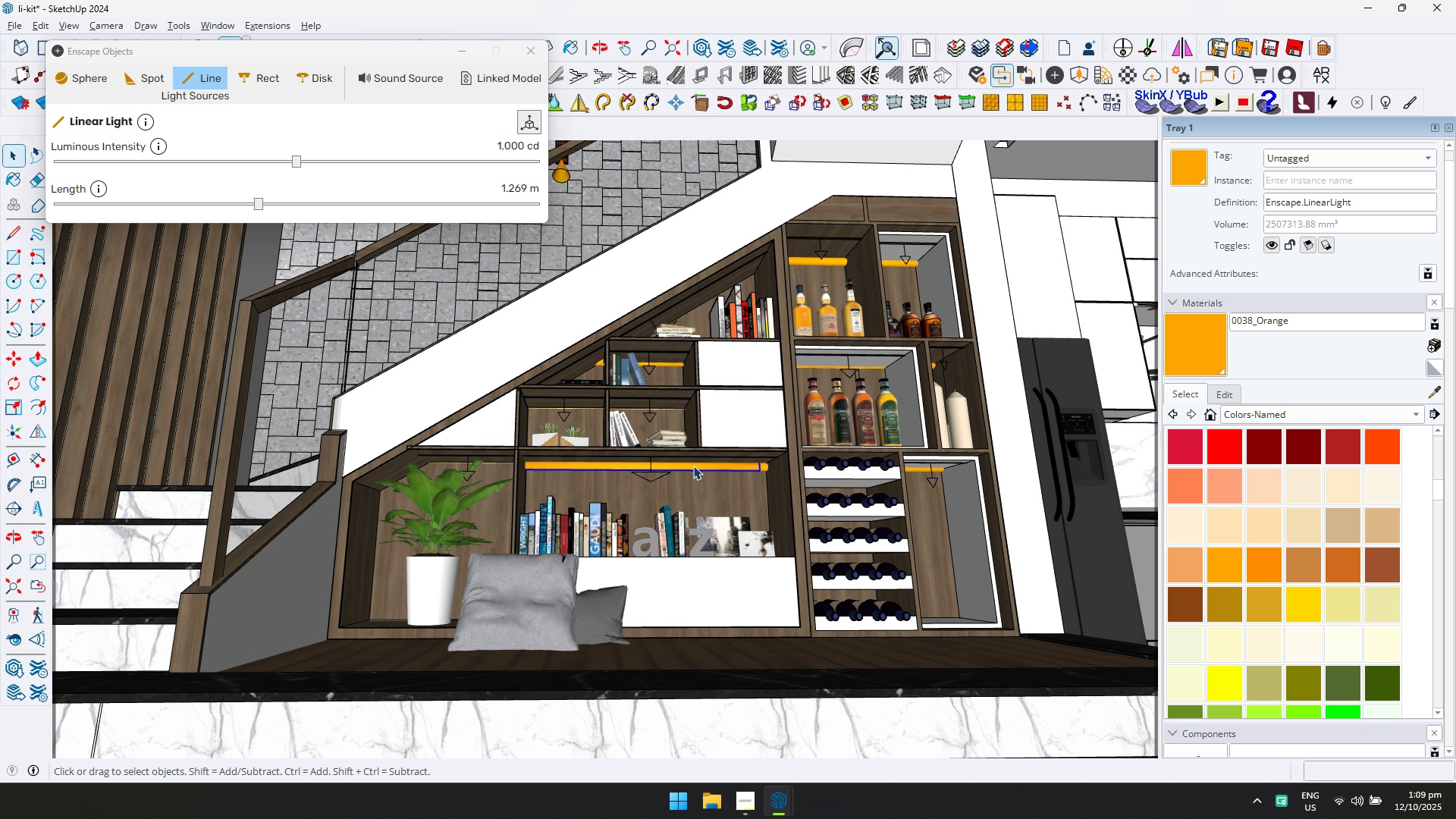 
key(M)
 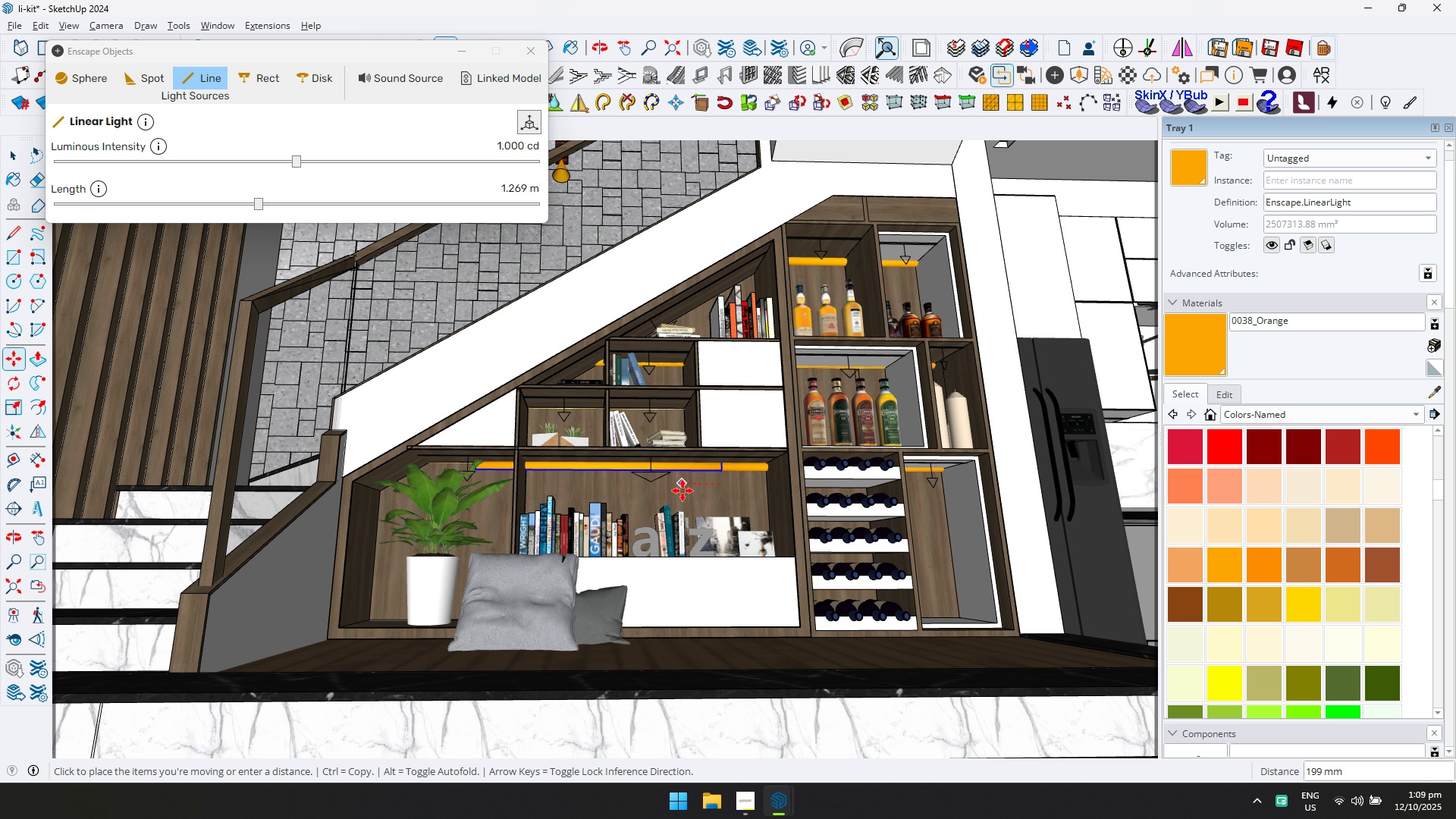 
left_click([684, 491])
 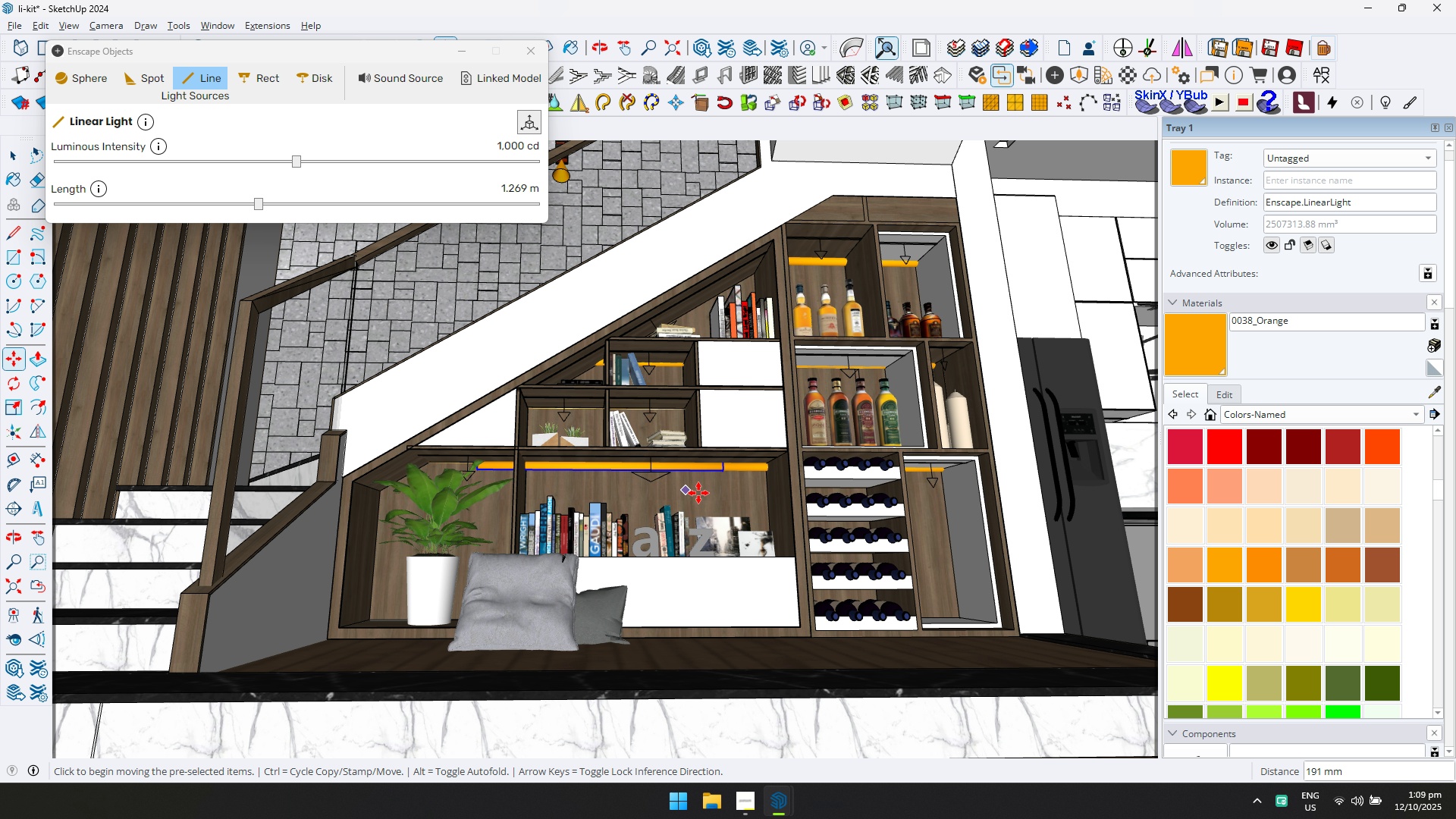 
key(Control+ControlLeft)
 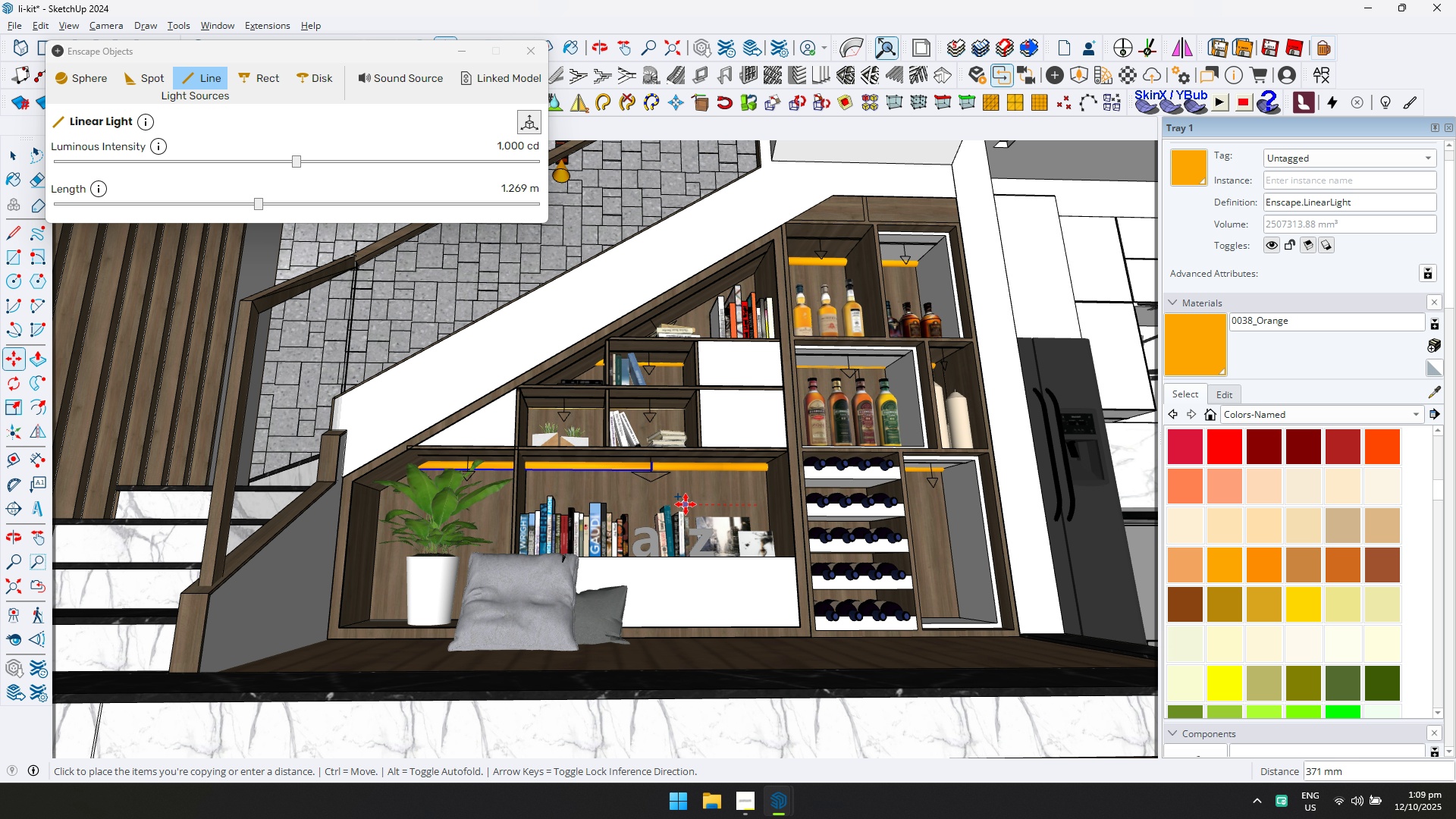 
left_click([686, 504])
 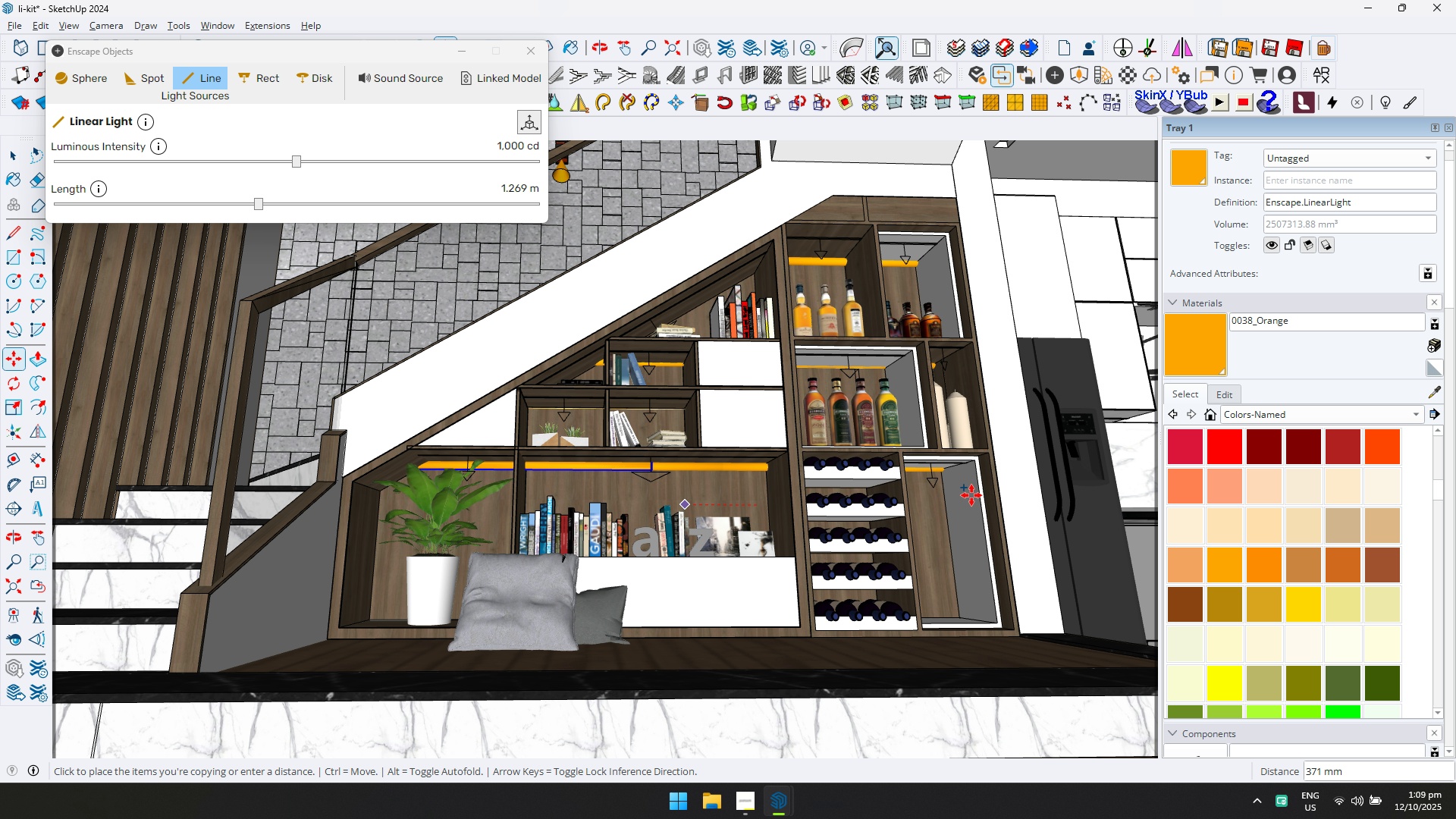 
key(Shift+ShiftLeft)
 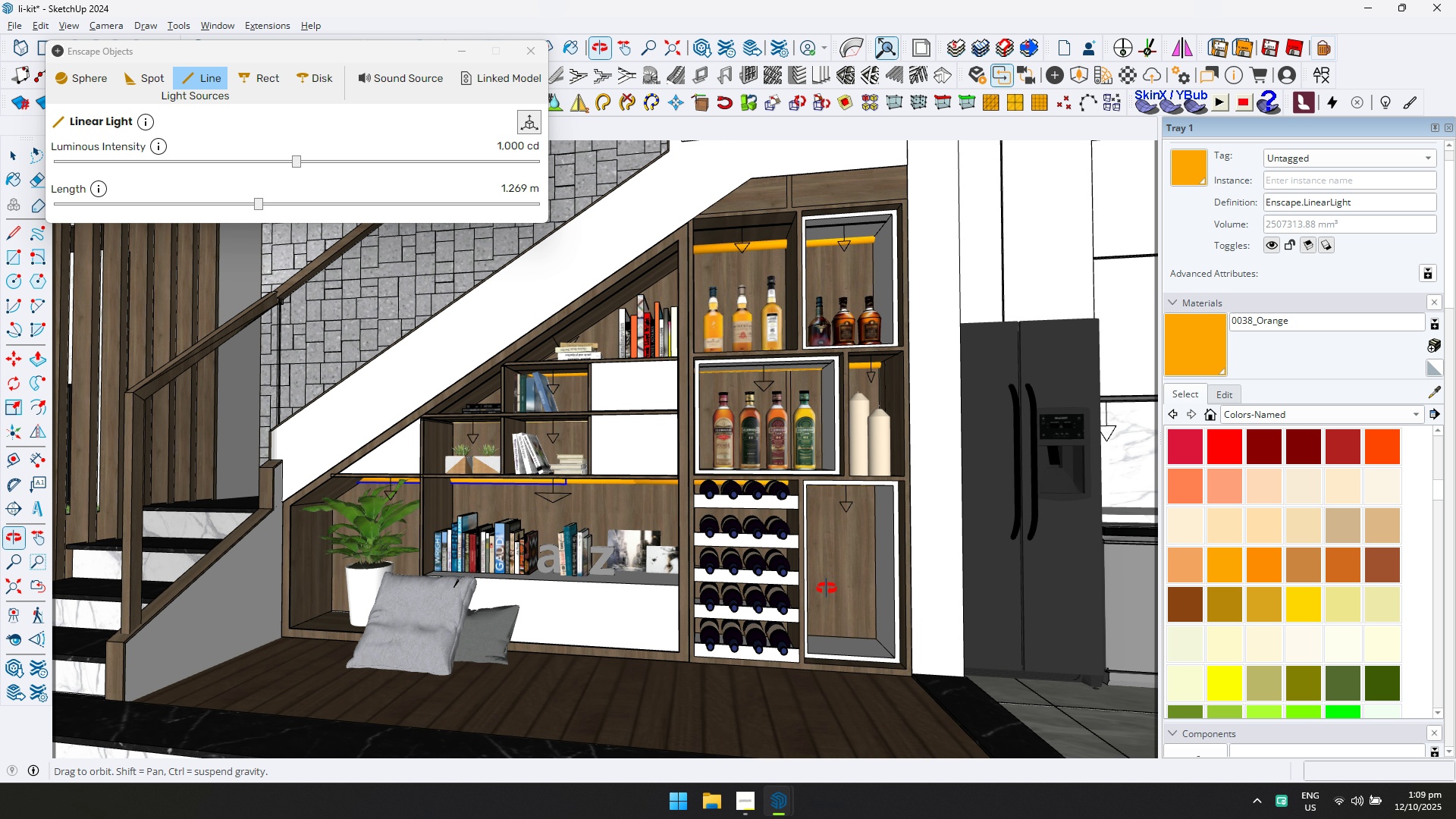 
hold_key(key=ShiftLeft, duration=0.3)
 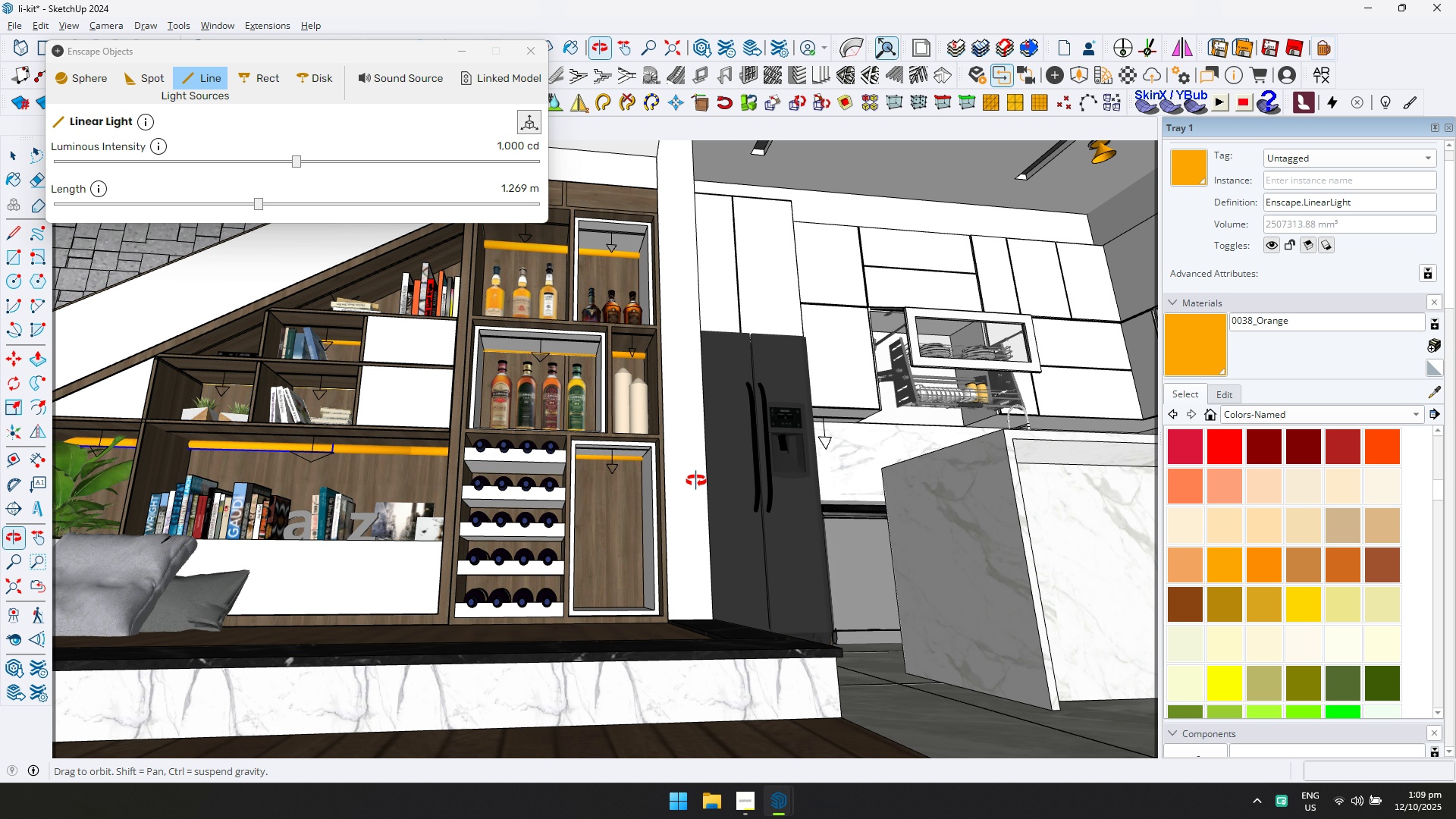 
hold_key(key=ShiftLeft, duration=0.35)
 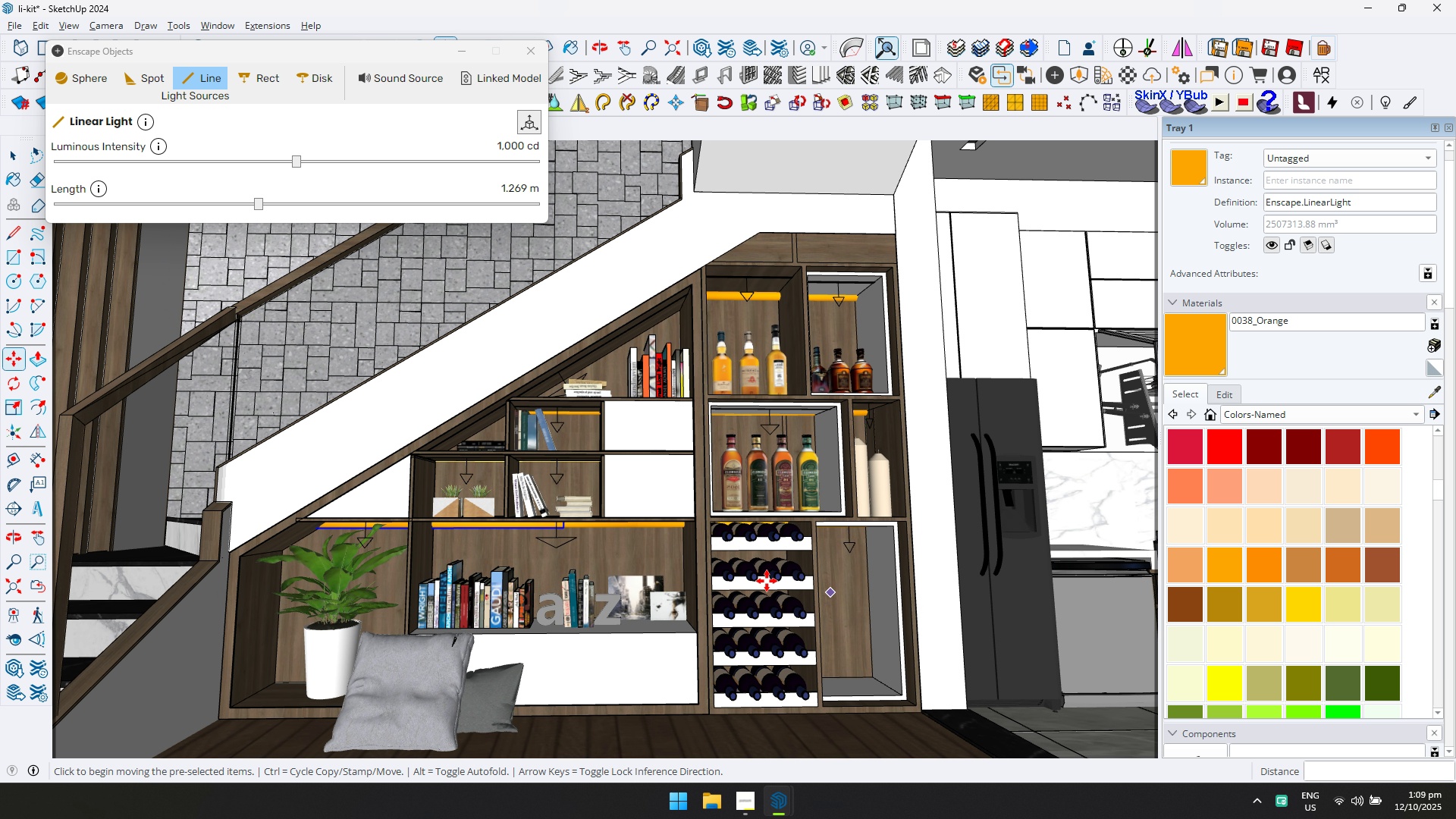 
scroll: coordinate [588, 554], scroll_direction: up, amount: 4.0
 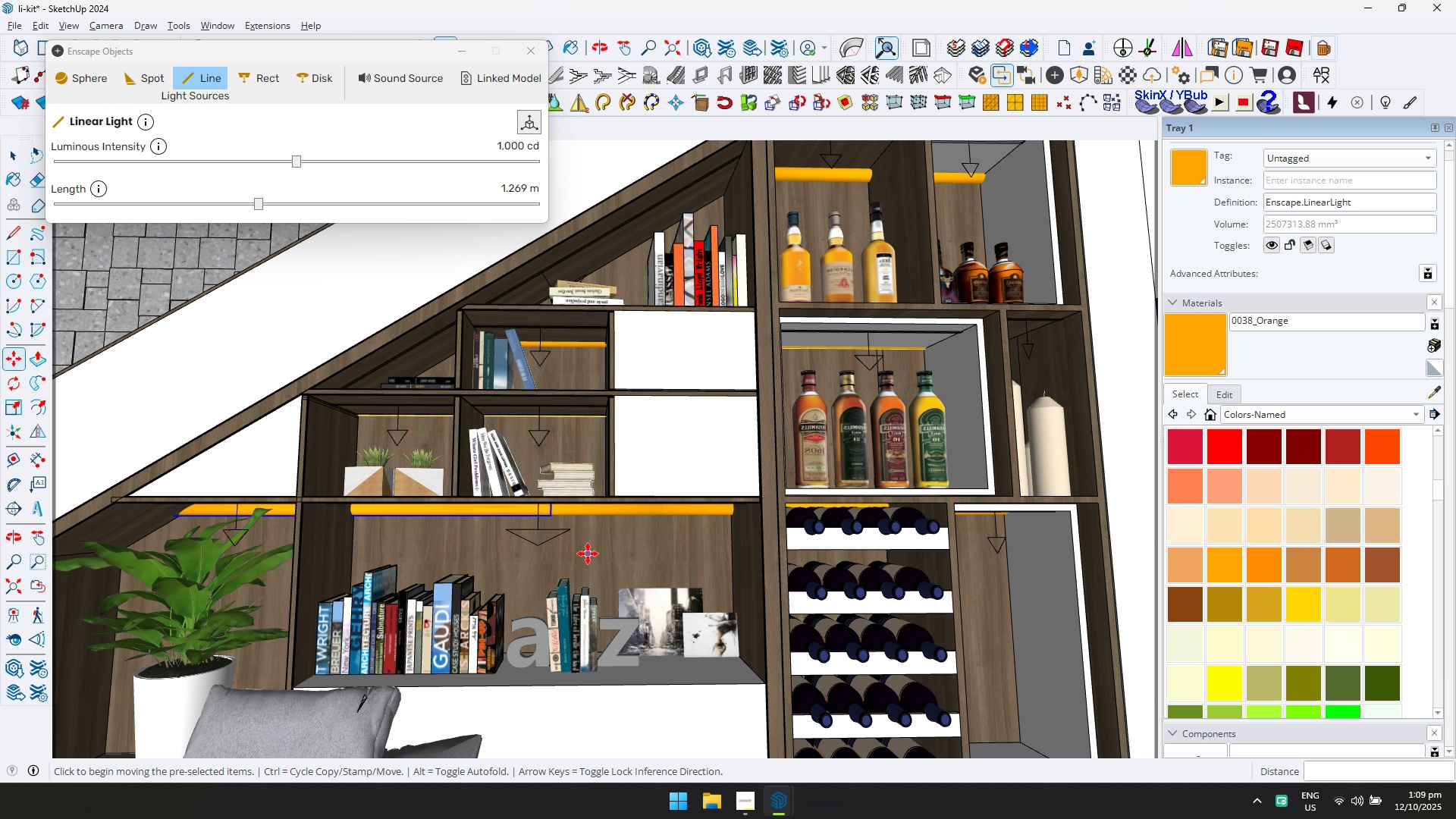 
key(Control+ControlLeft)
 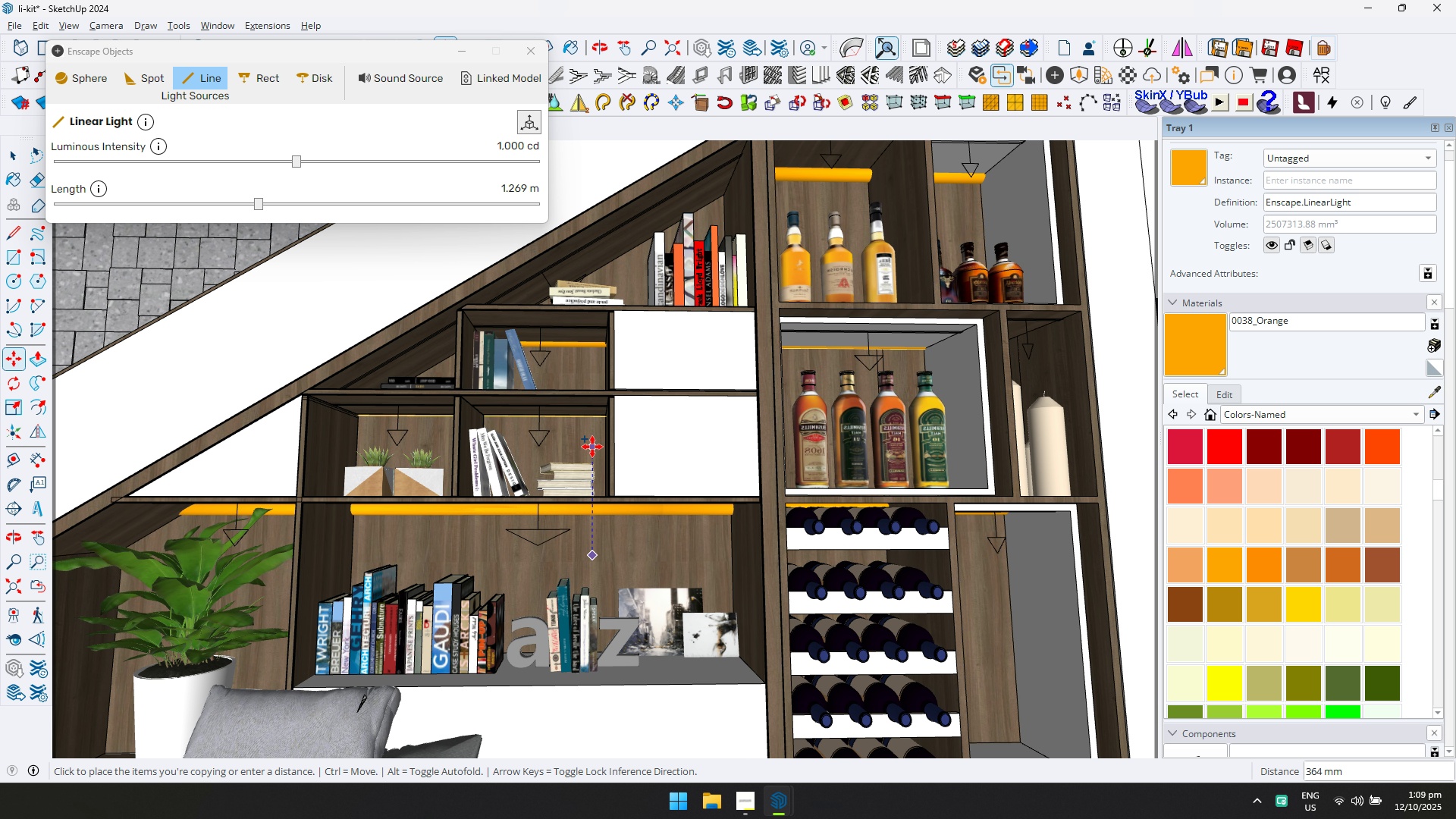 
key(ArrowUp)
 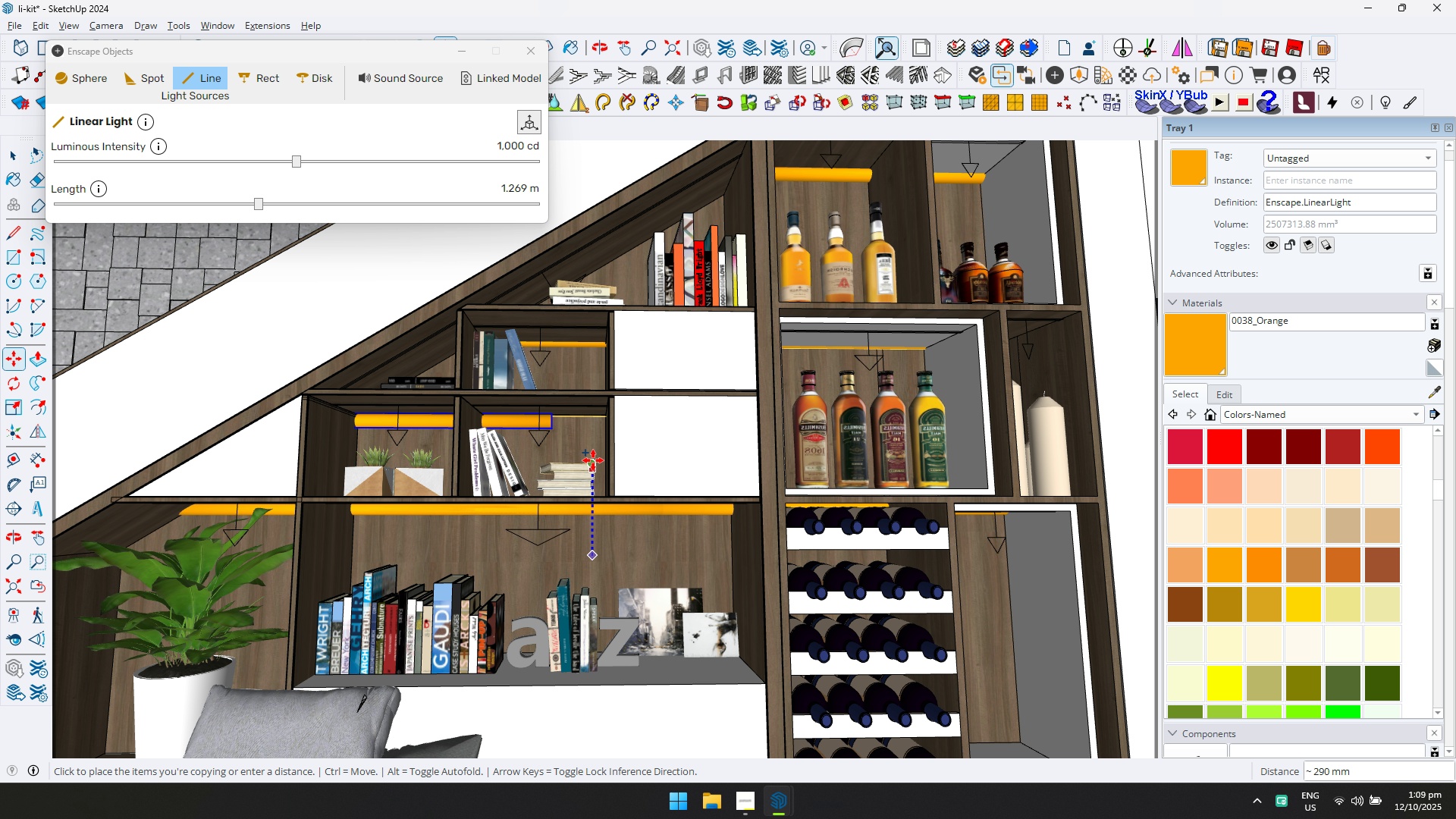 
left_click([595, 459])
 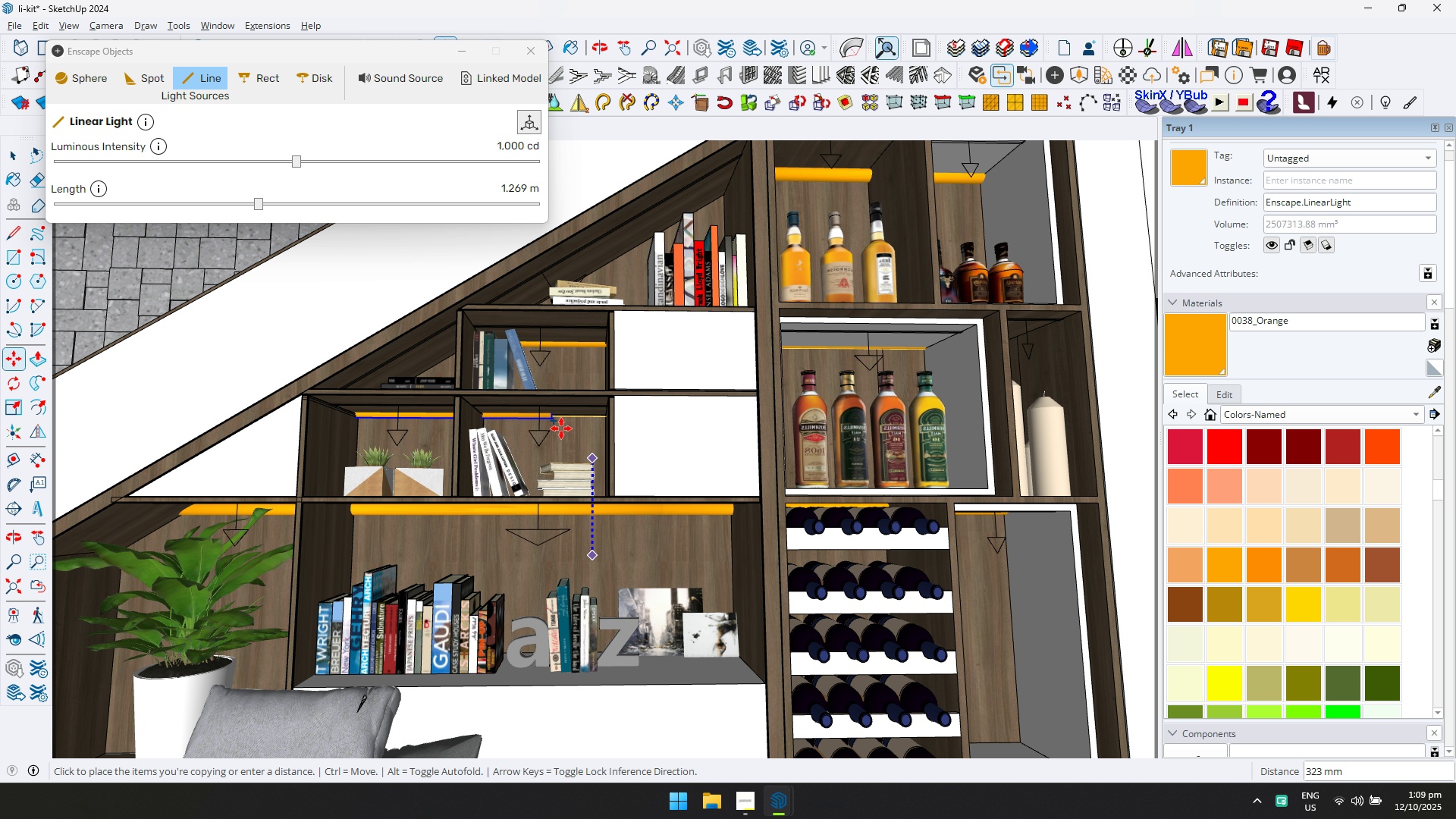 
scroll: coordinate [563, 428], scroll_direction: up, amount: 10.0
 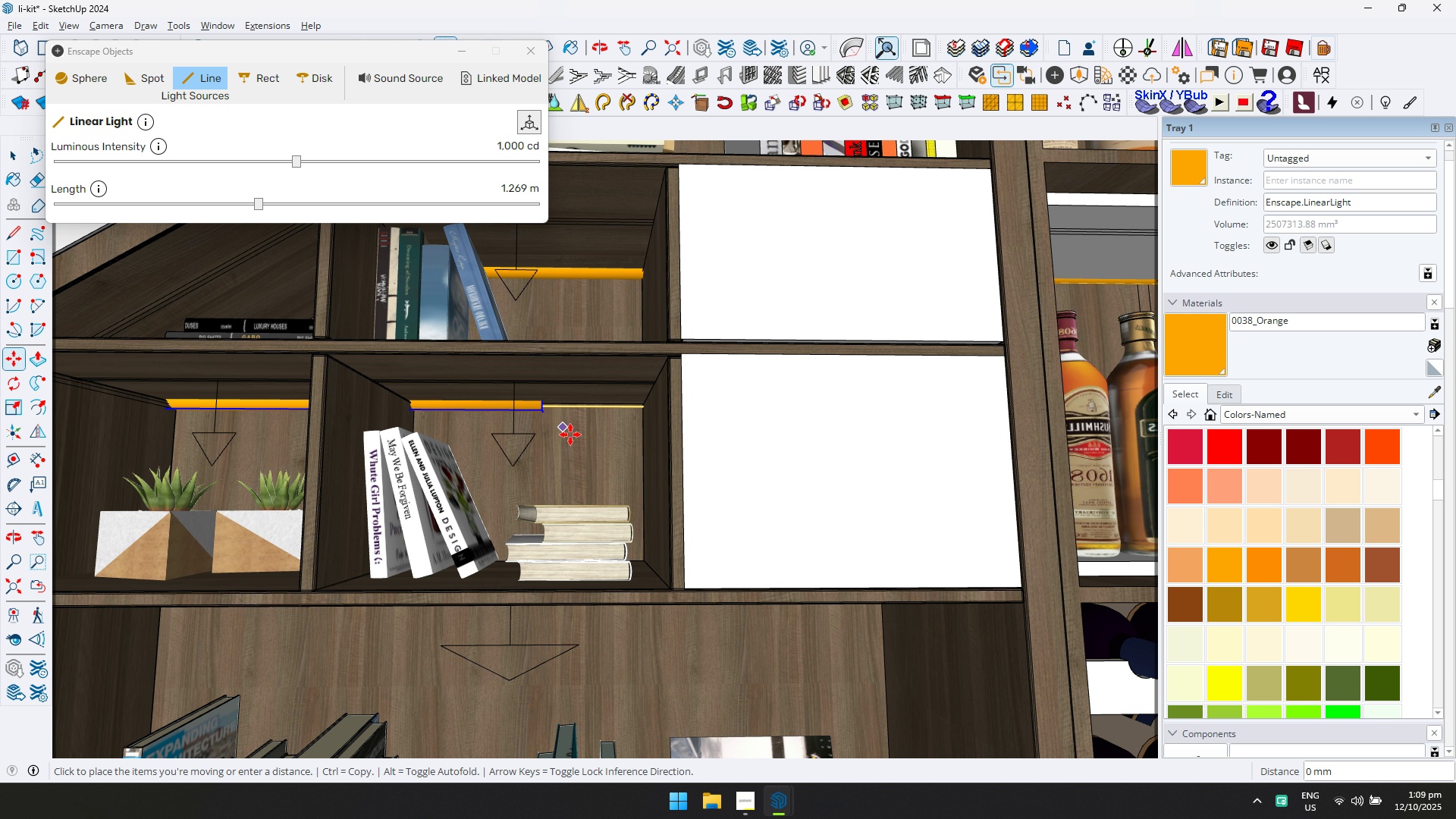 
key(ArrowUp)
 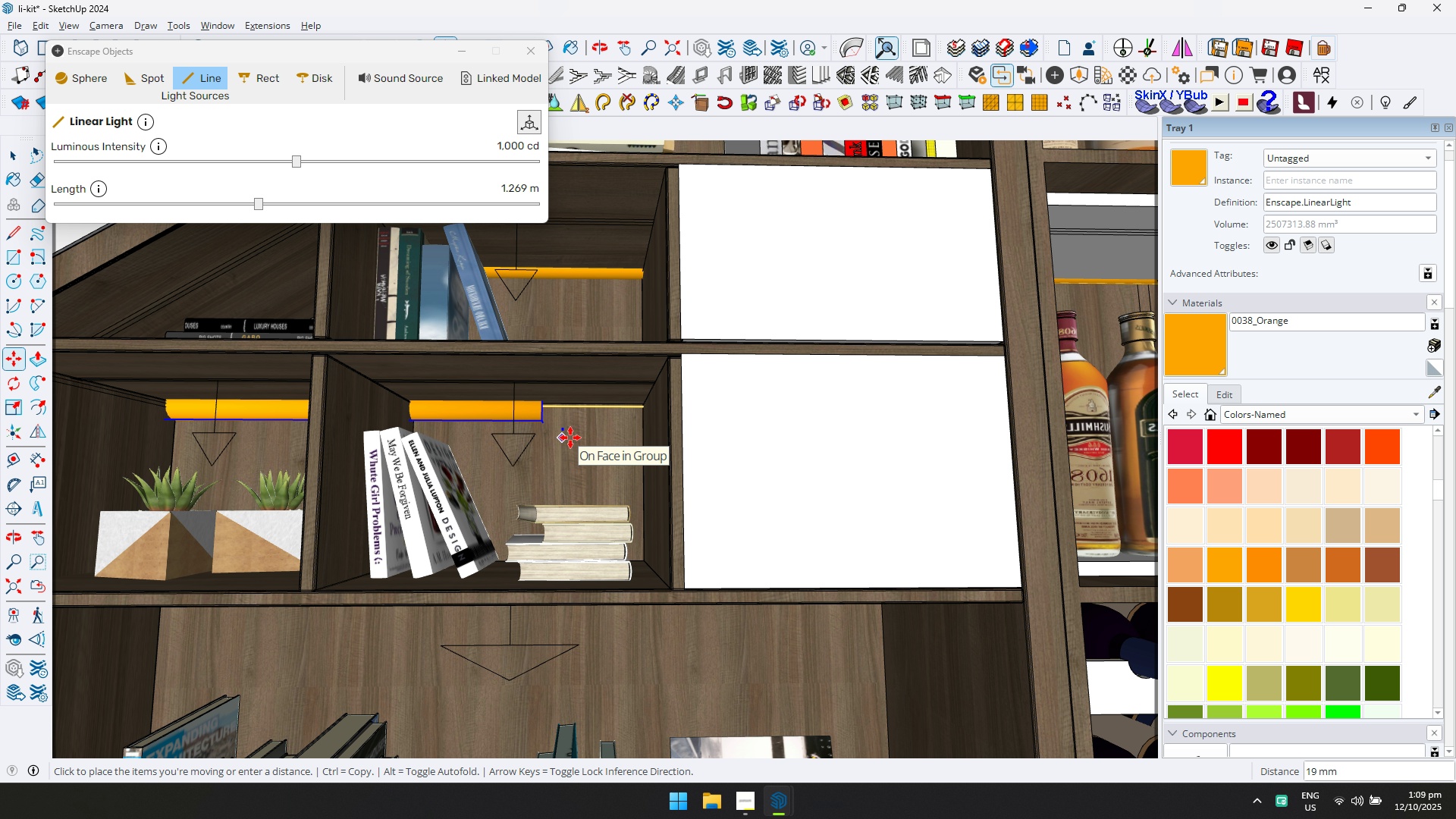 
left_click([571, 437])
 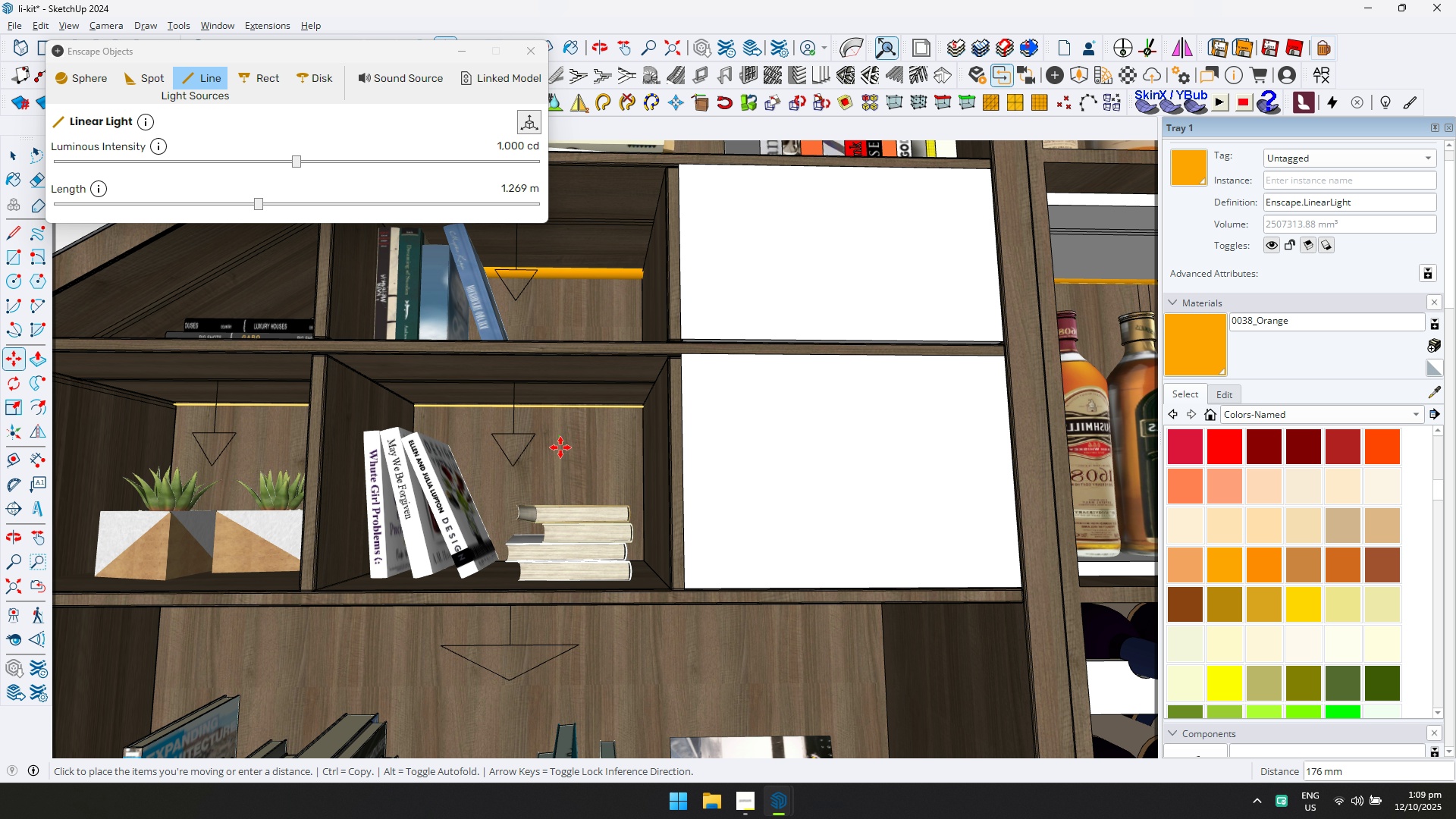 
key(ArrowUp)
 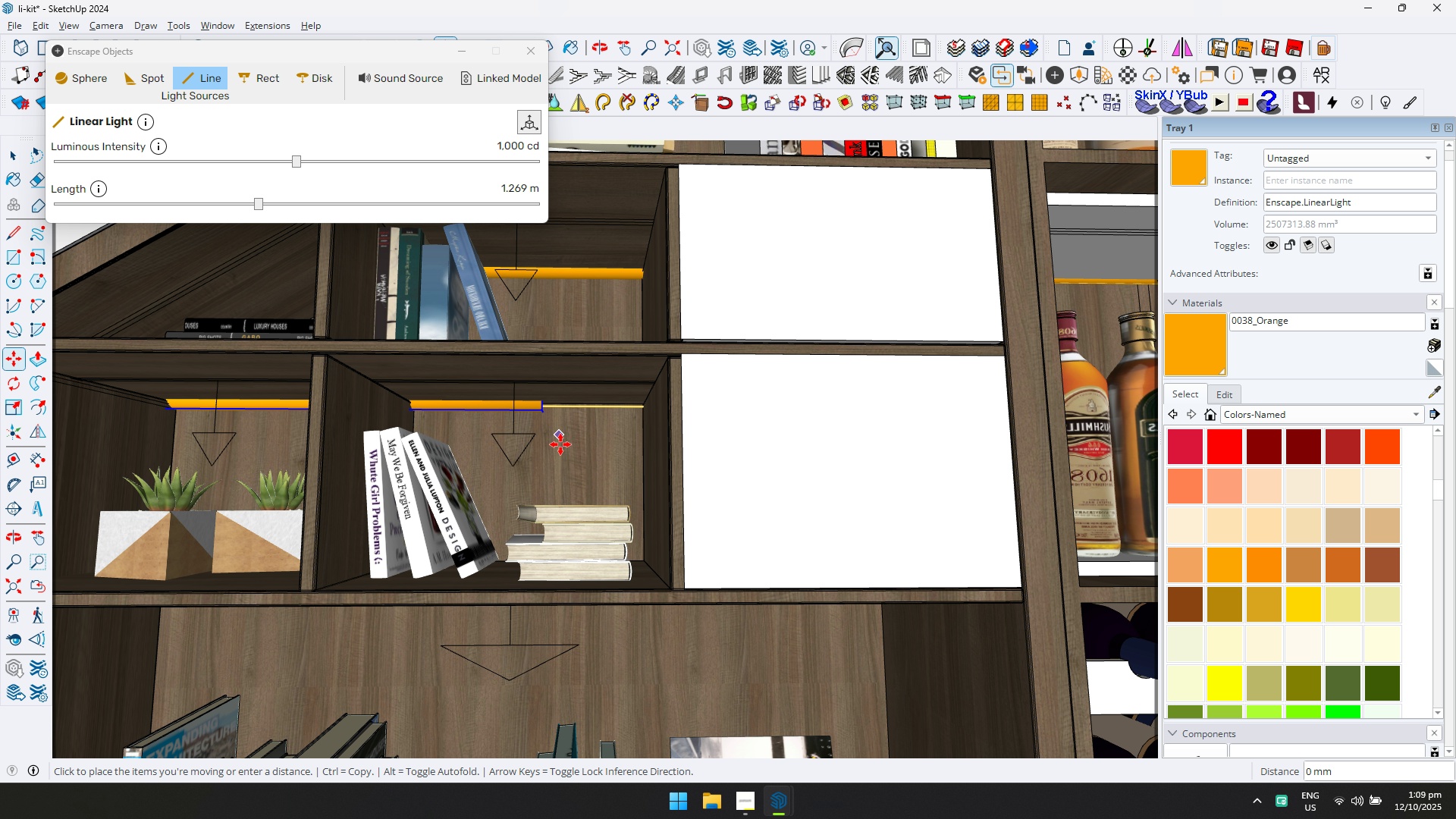 
left_click([560, 444])
 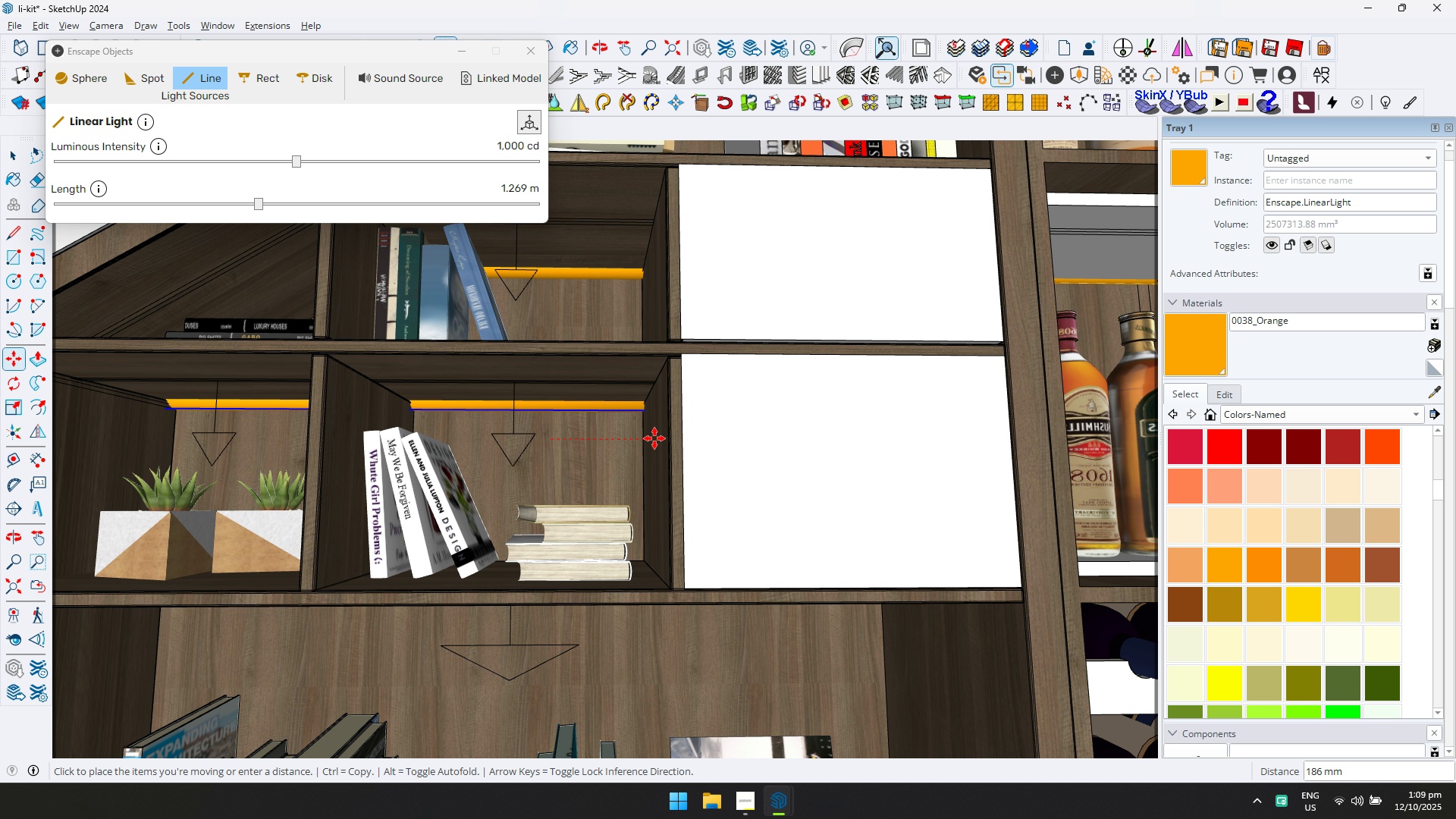 
left_click([654, 438])
 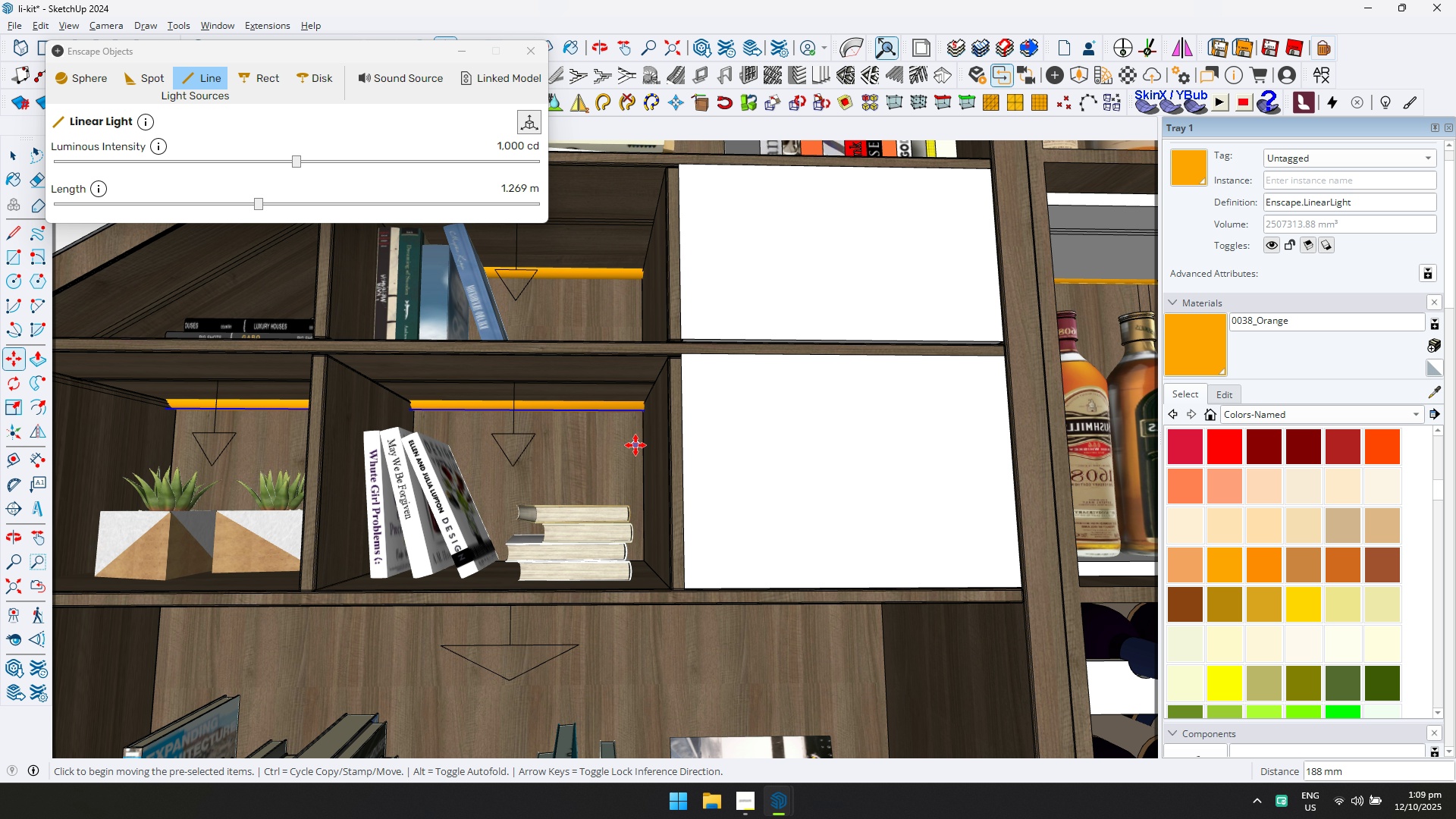 
scroll: coordinate [639, 442], scroll_direction: down, amount: 6.0
 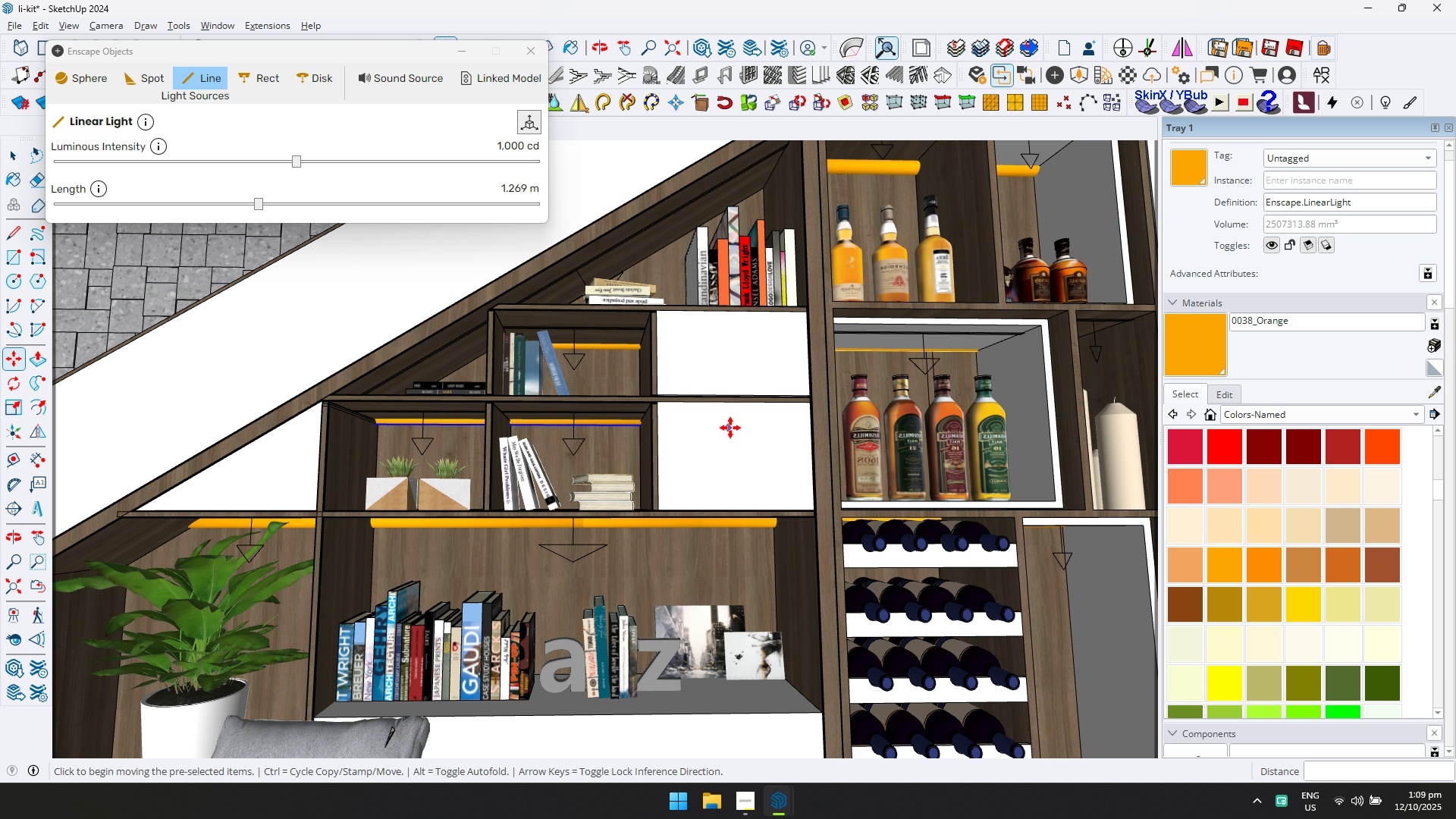 
scroll: coordinate [667, 443], scroll_direction: up, amount: 9.0
 